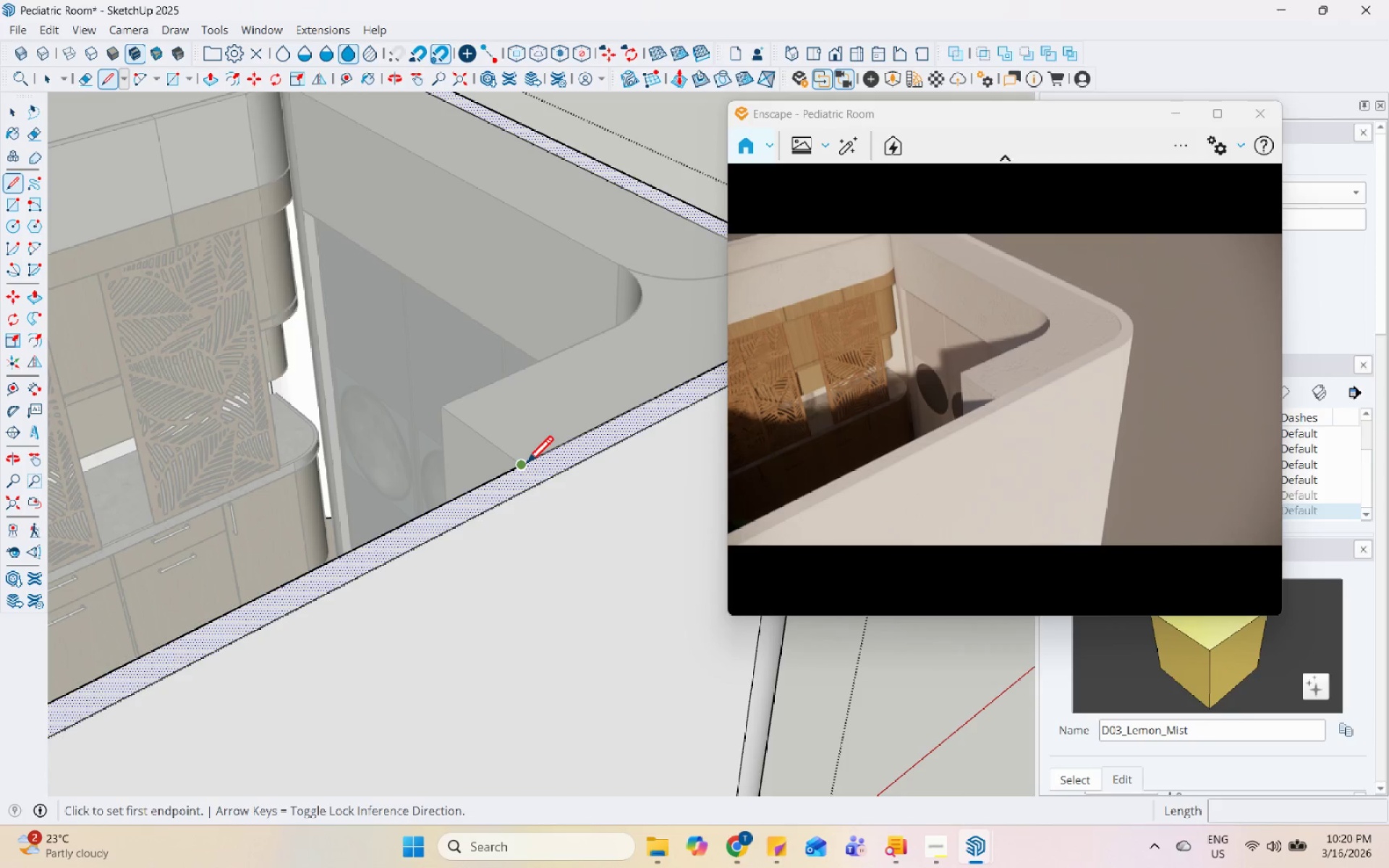 
scroll: coordinate [526, 477], scroll_direction: up, amount: 4.0
 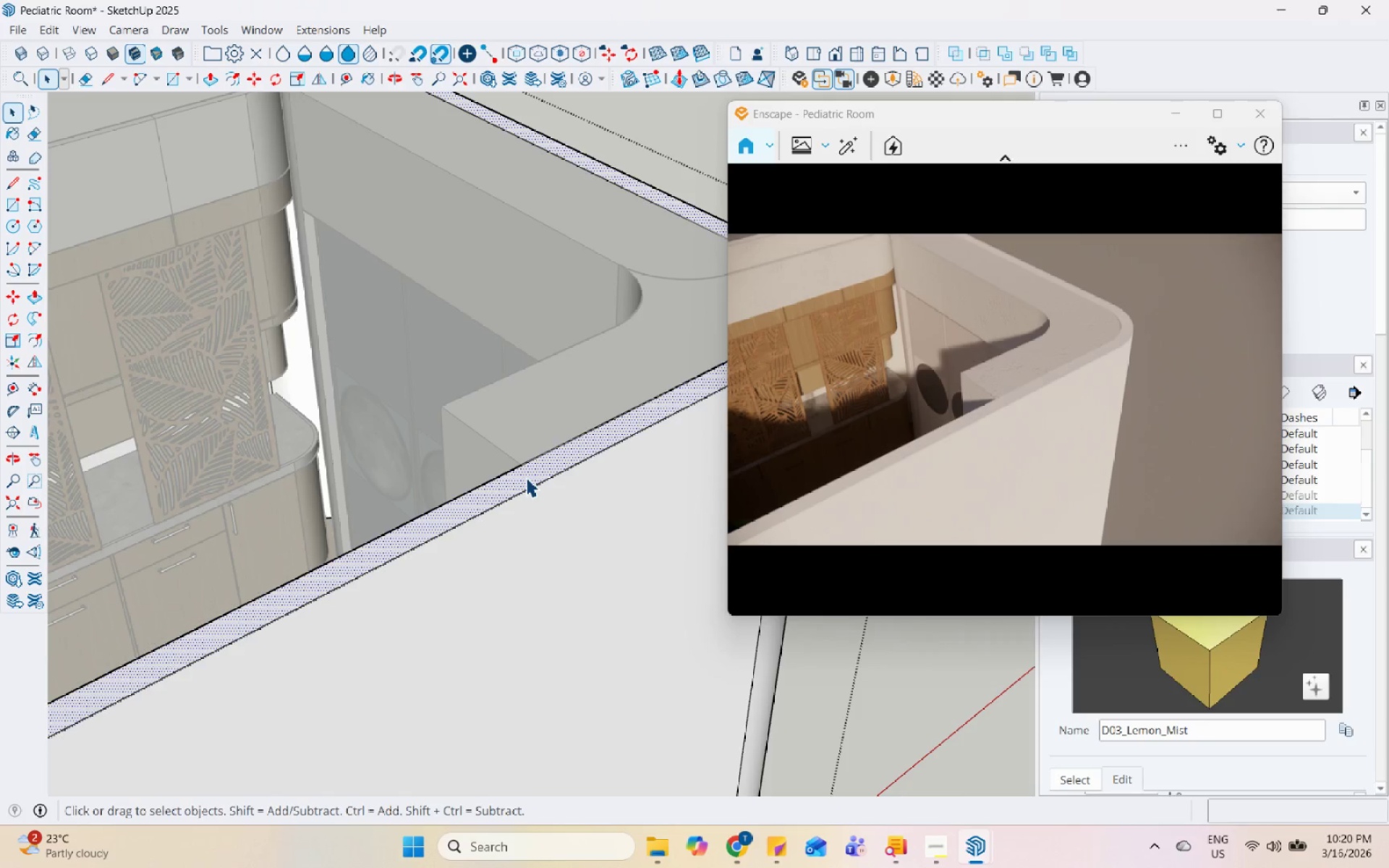 
left_click([525, 465])
 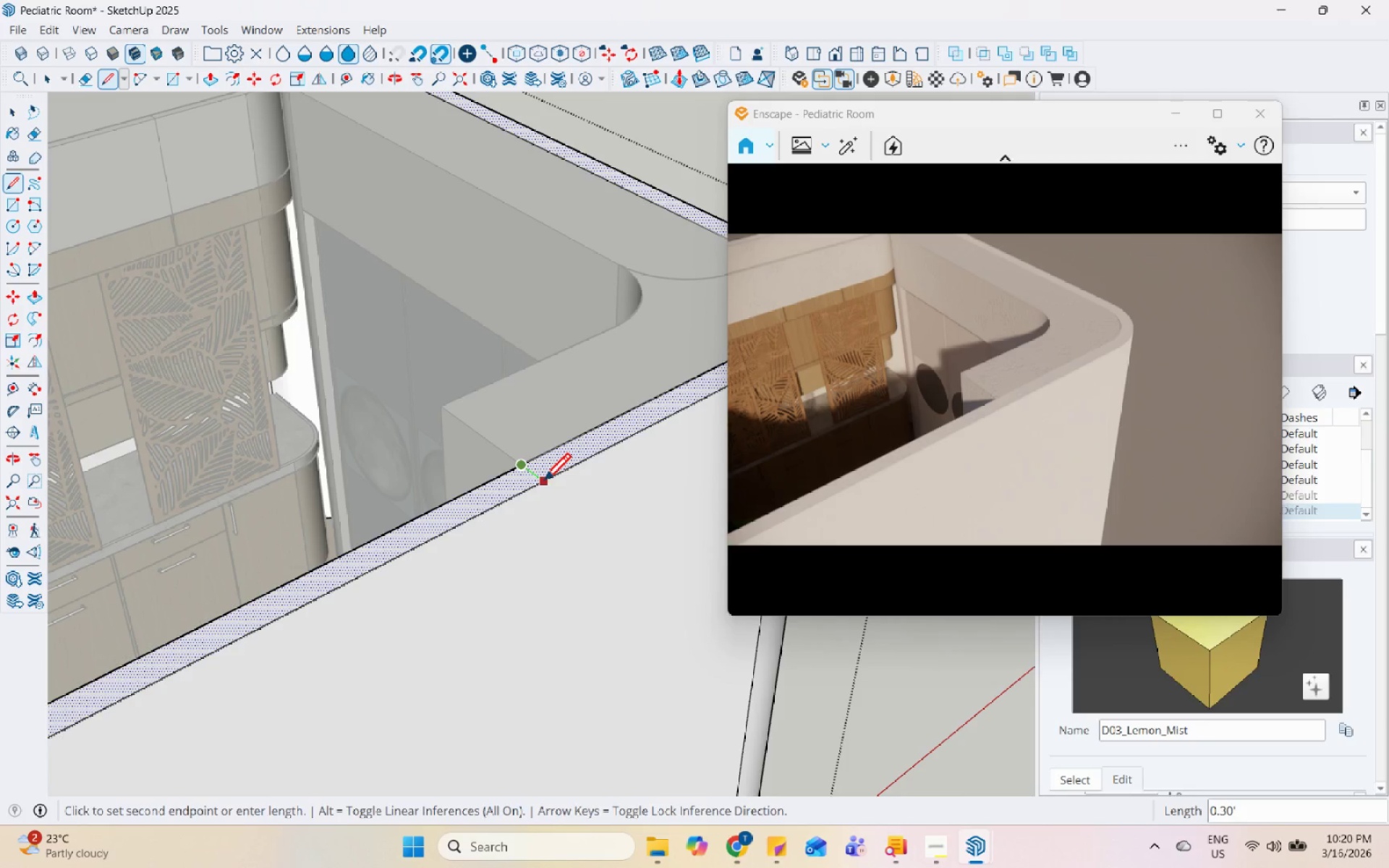 
scroll: coordinate [215, 387], scroll_direction: up, amount: 2.0
 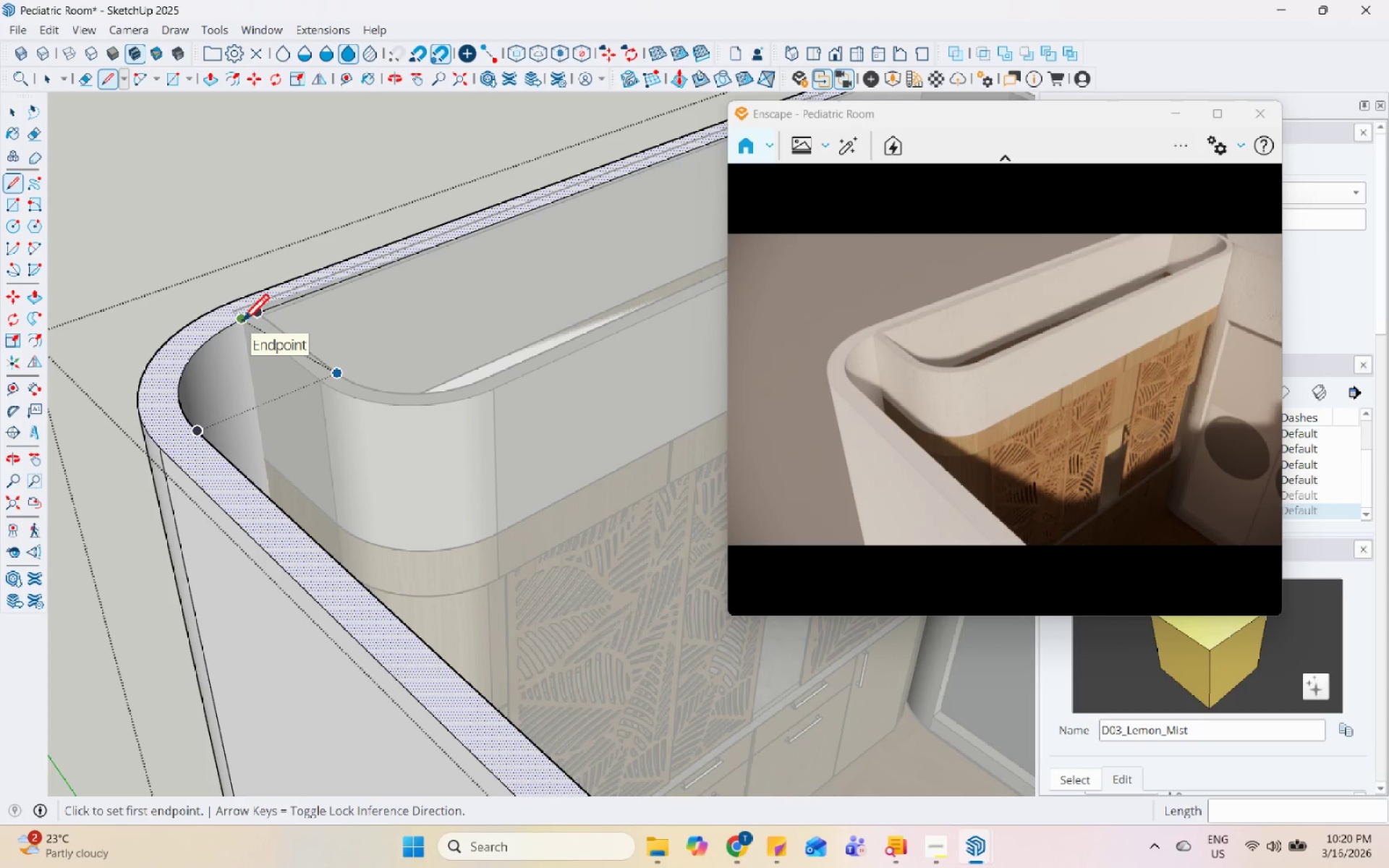 
left_click([242, 323])
 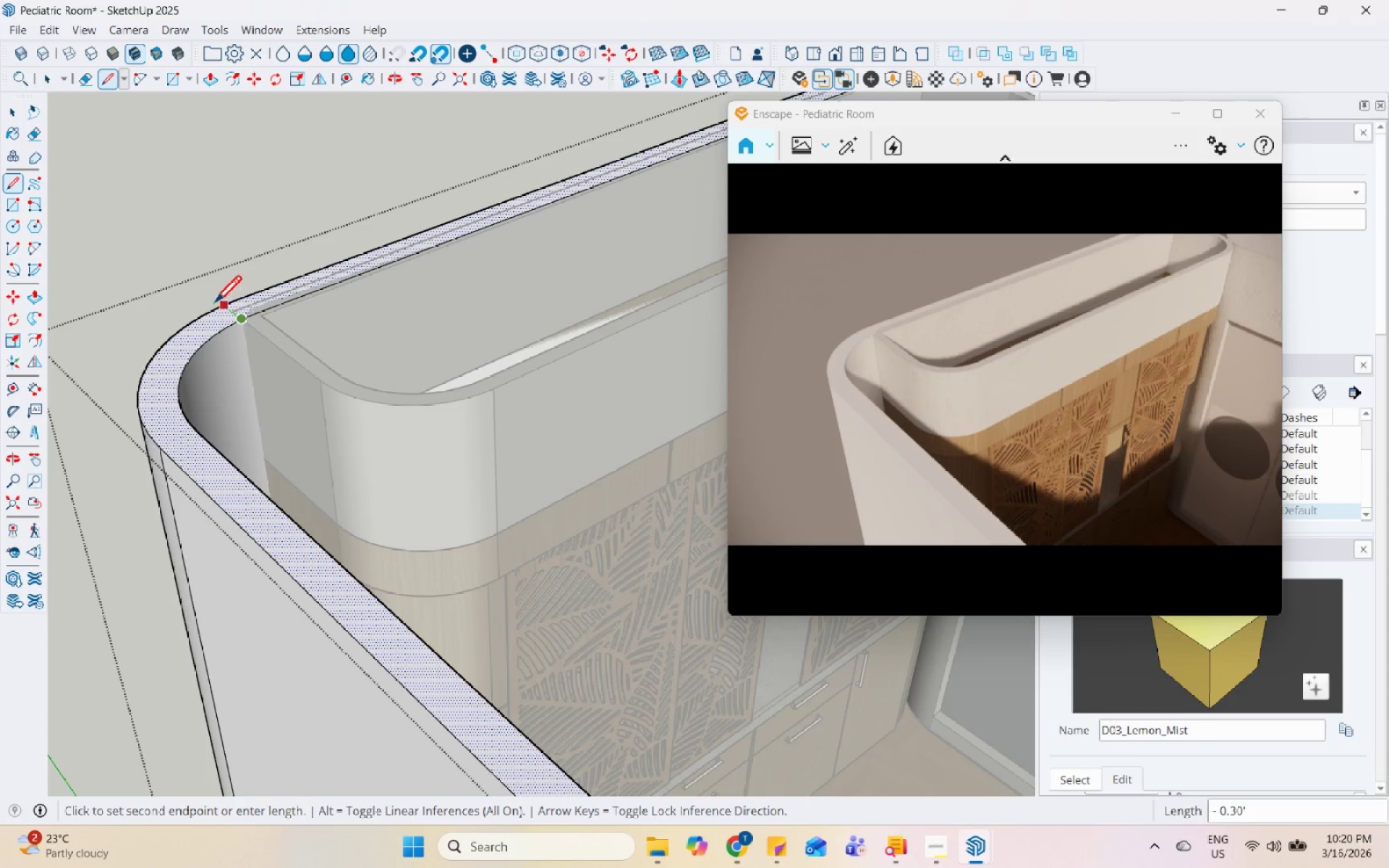 
key(Escape)
 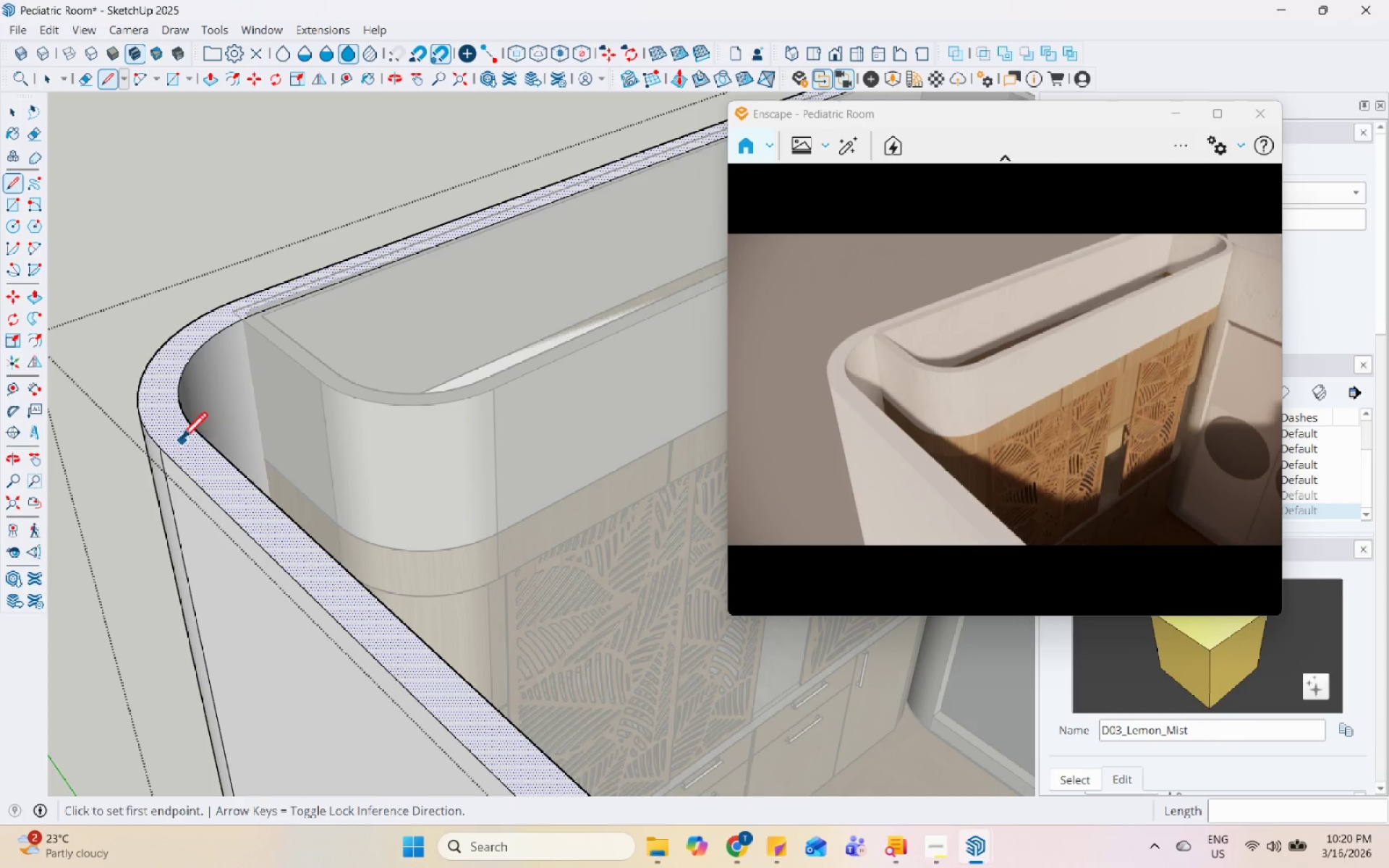 
left_click([158, 448])
 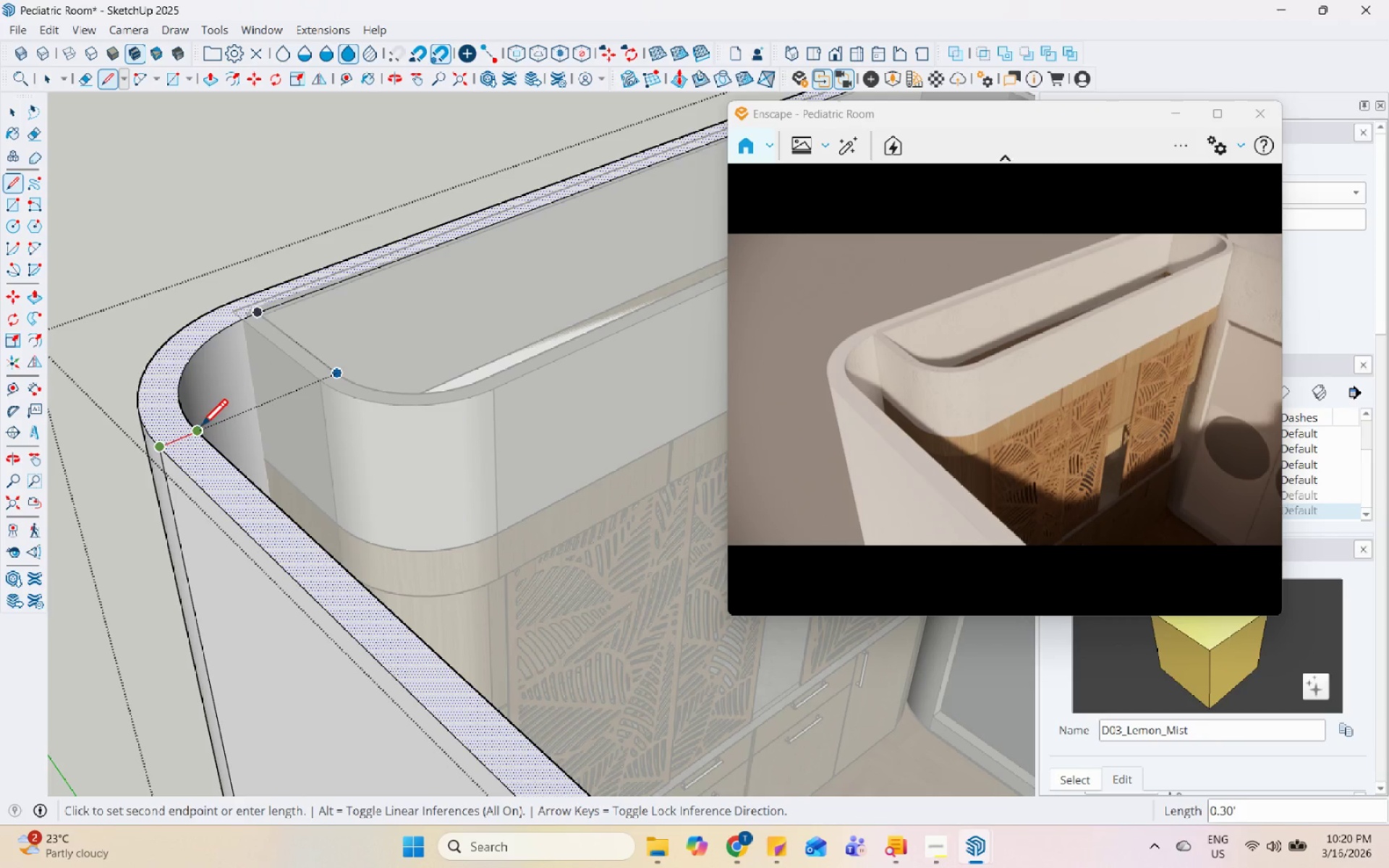 
left_click([200, 428])
 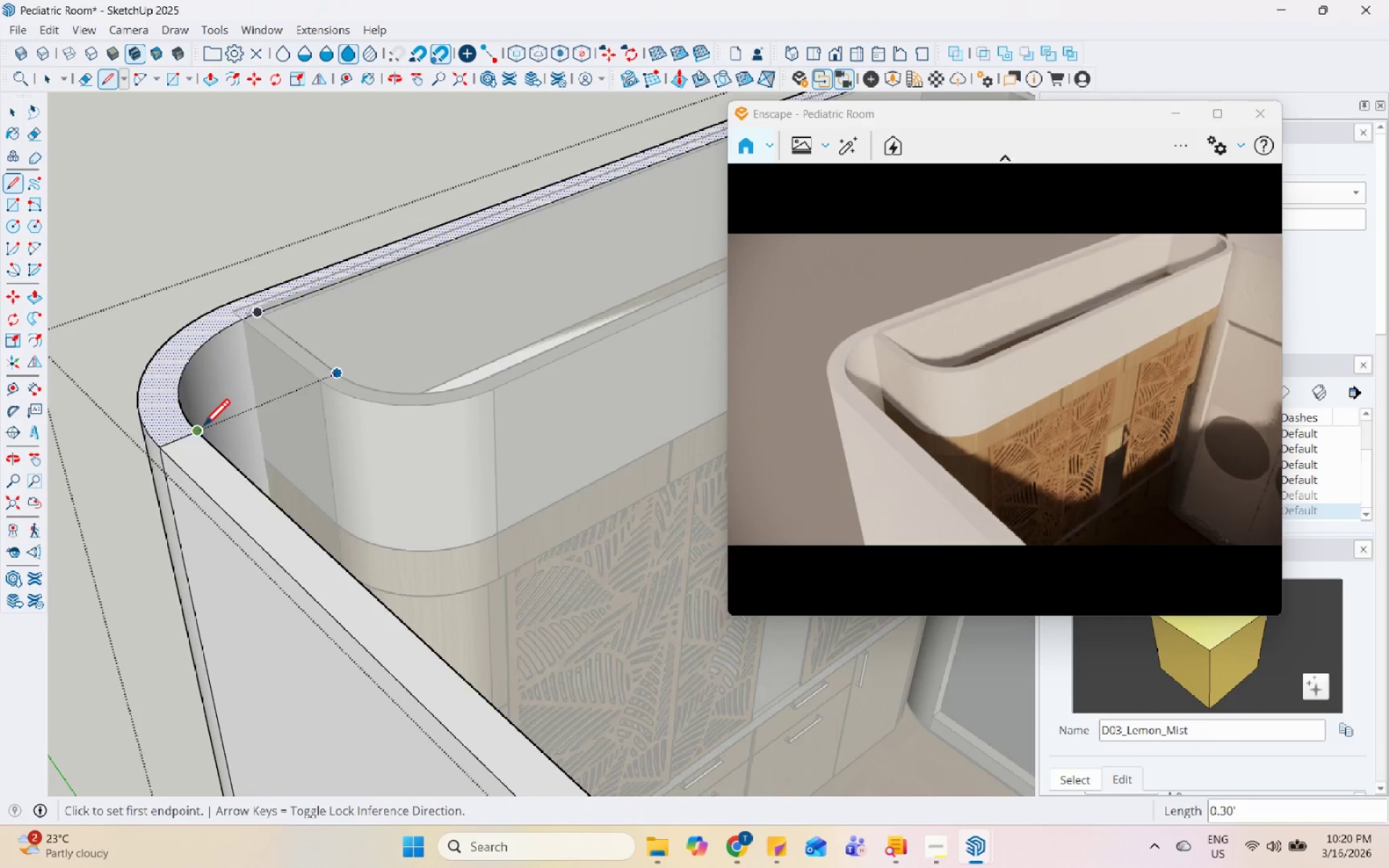 
key(Space)
 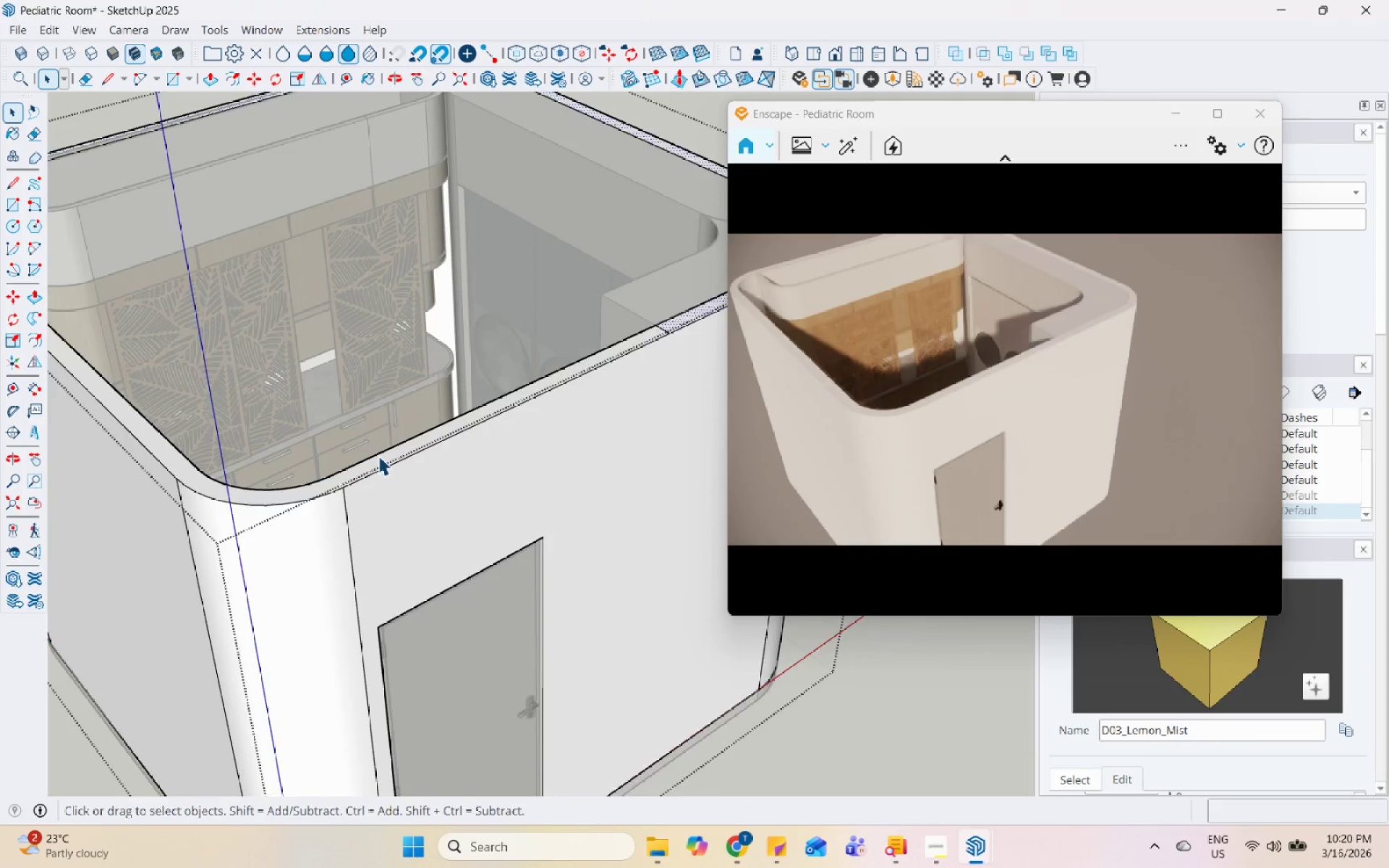 
left_click([378, 457])
 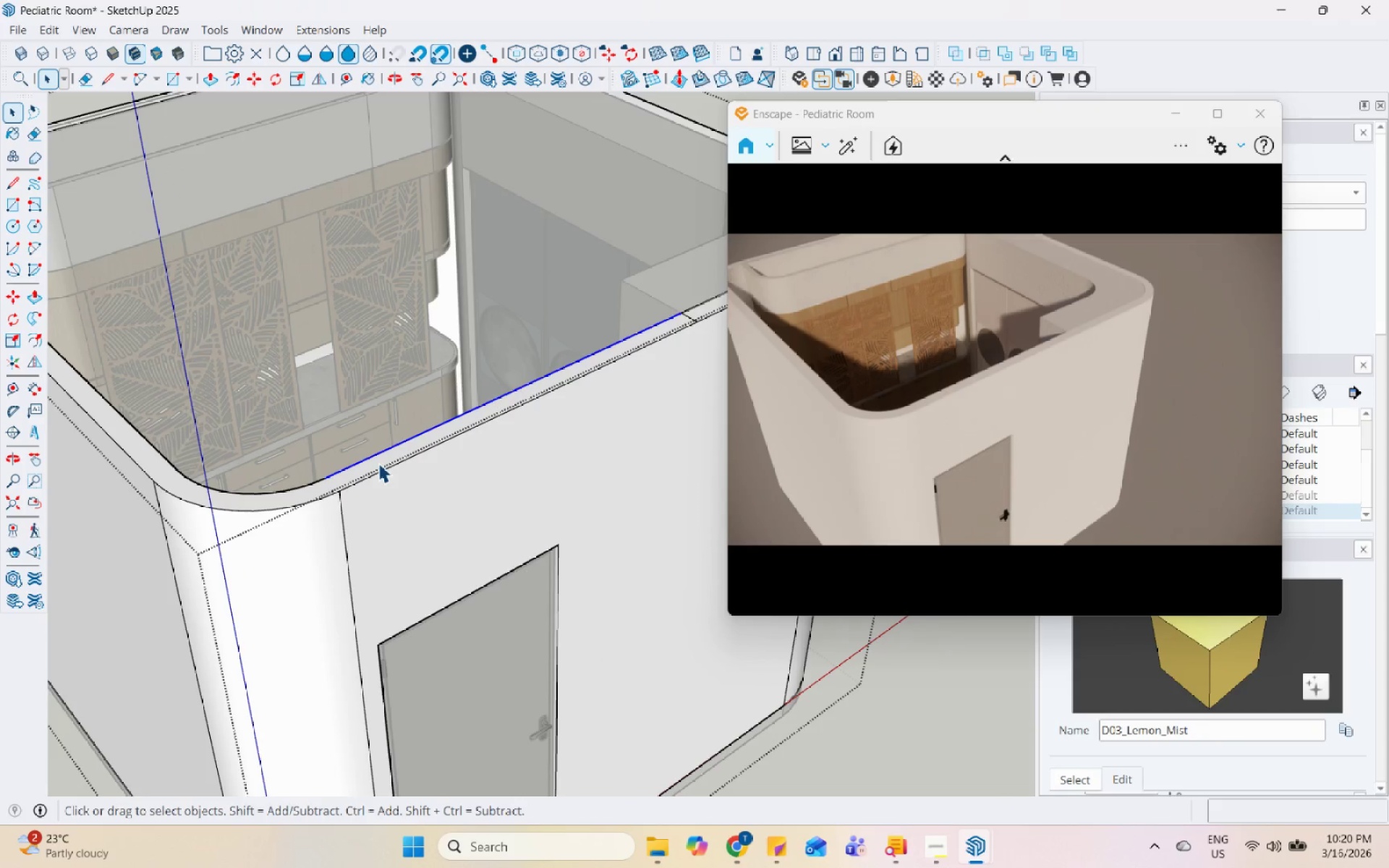 
scroll: coordinate [378, 456], scroll_direction: down, amount: 7.0
 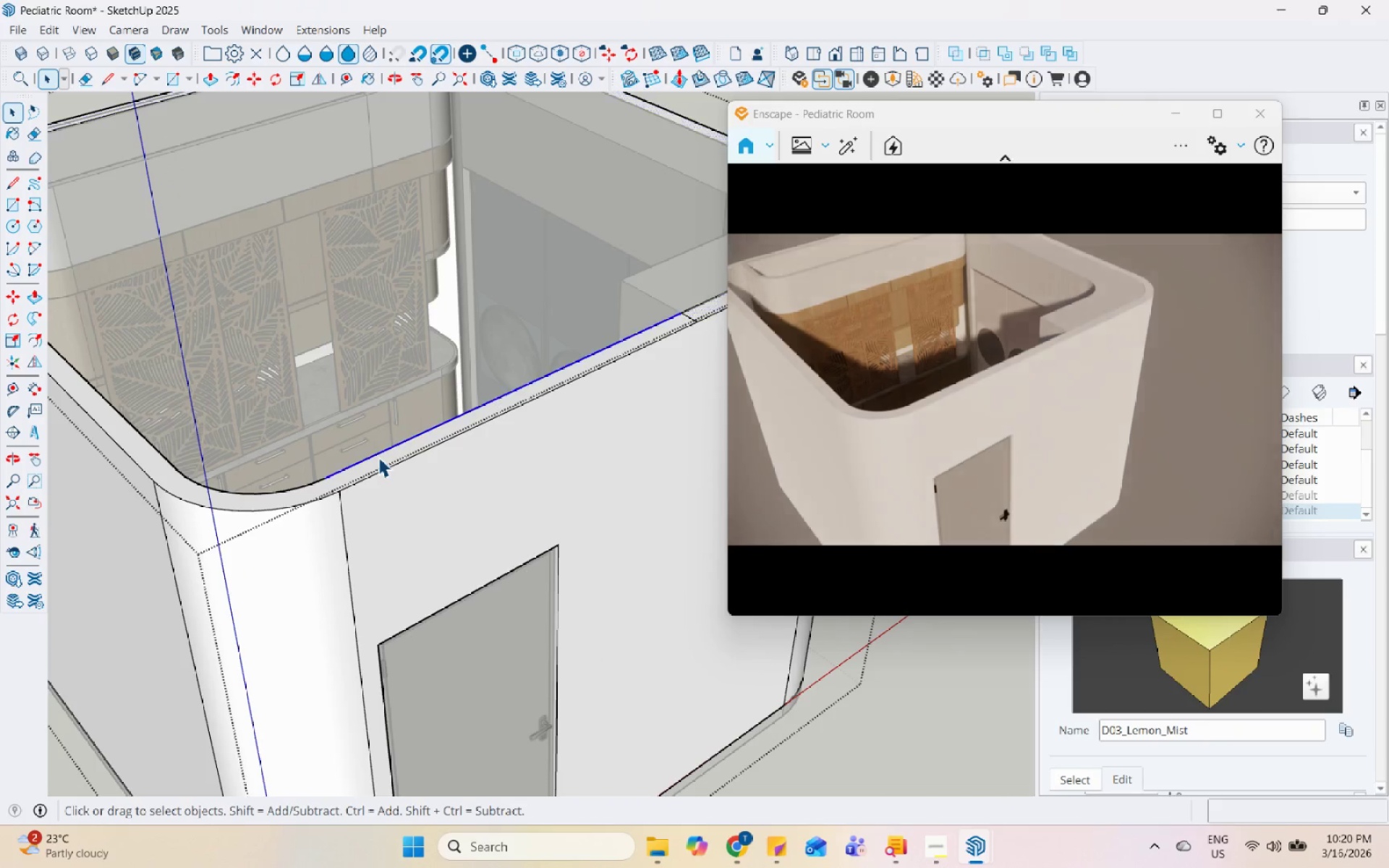 
left_click([378, 463])
 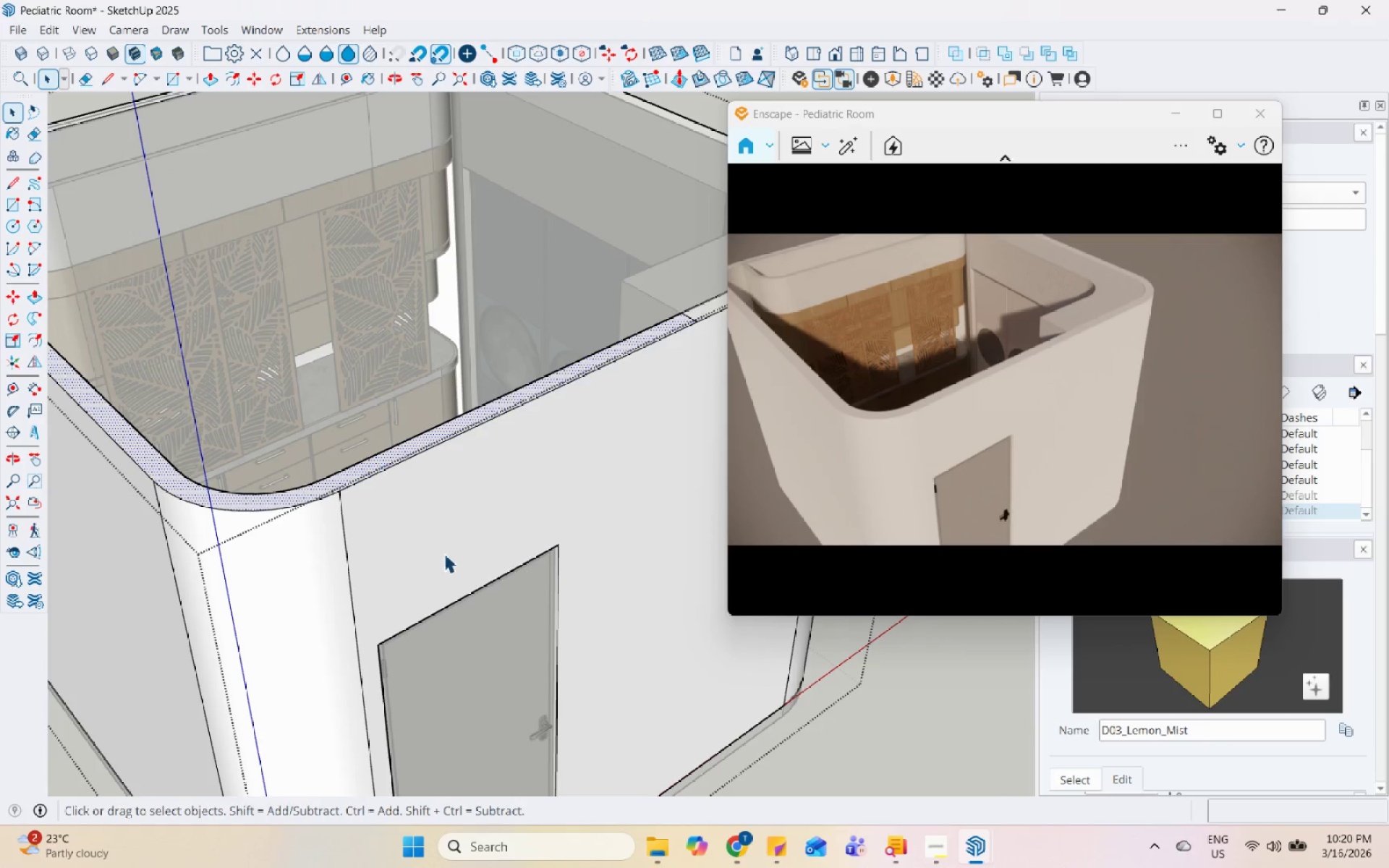 
scroll: coordinate [509, 583], scroll_direction: down, amount: 5.0
 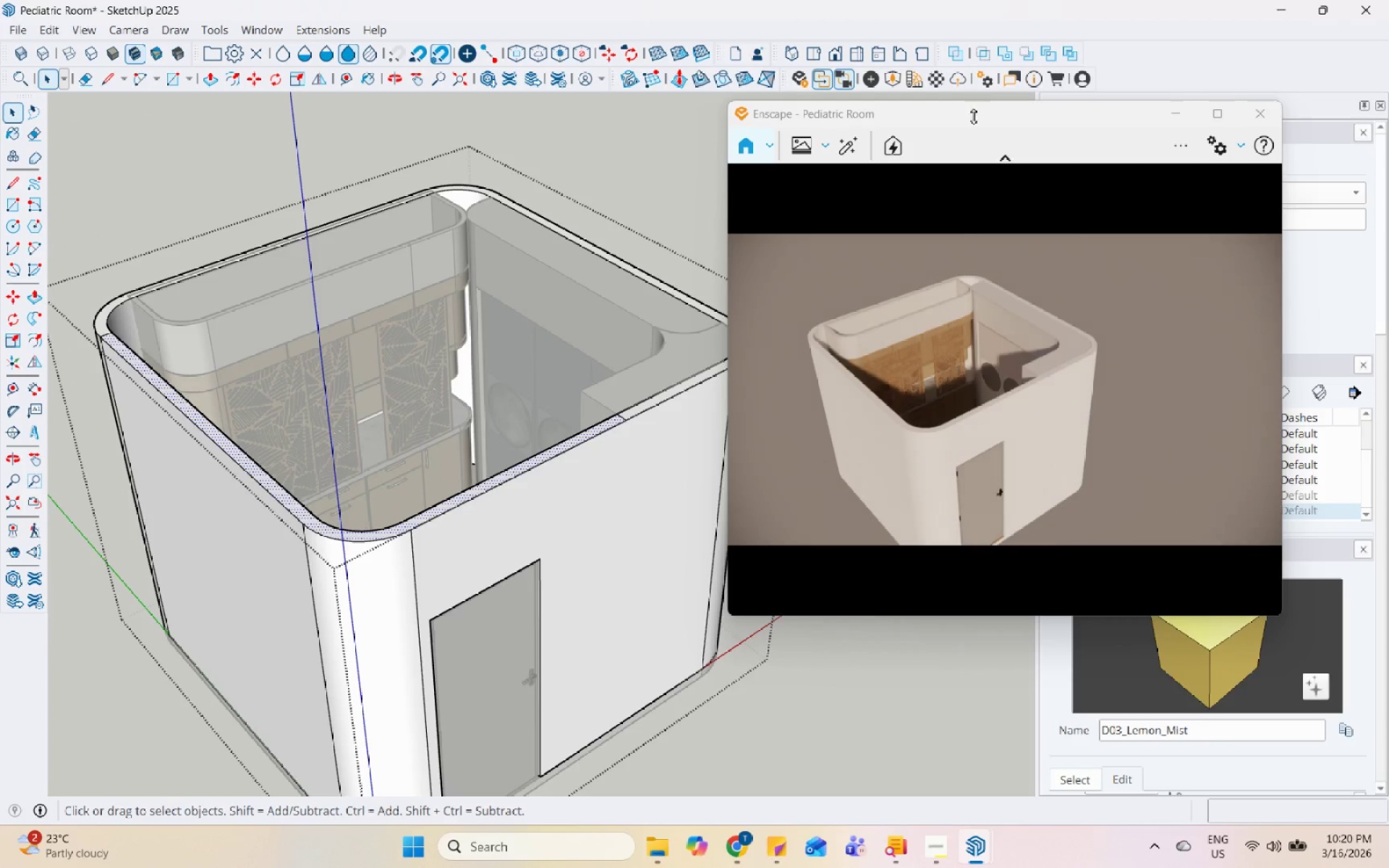 
left_click_drag(start_coordinate=[973, 122], to_coordinate=[514, 233])
 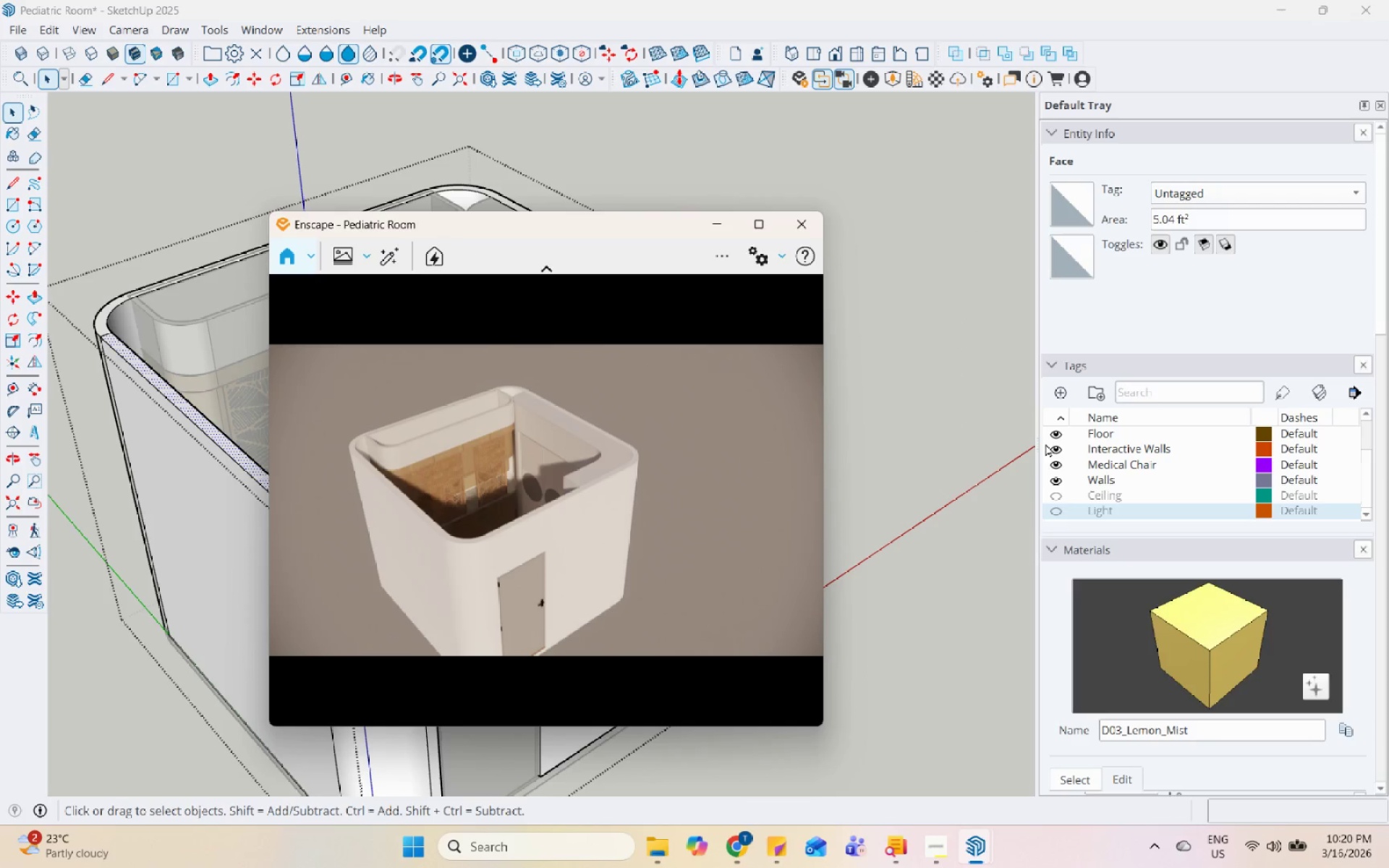 
scroll: coordinate [1047, 444], scroll_direction: up, amount: 1.0
 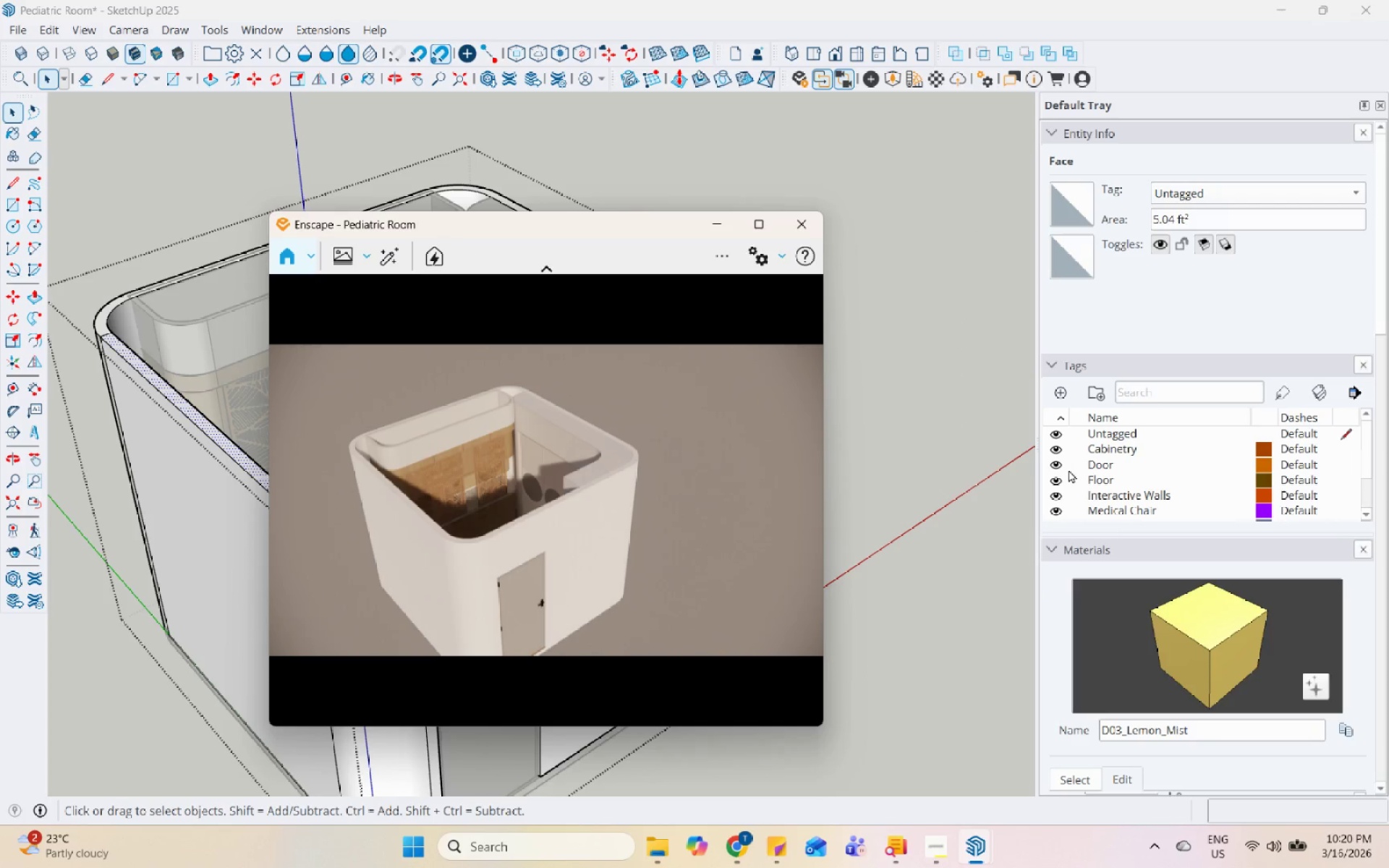 
left_click([1055, 467])
 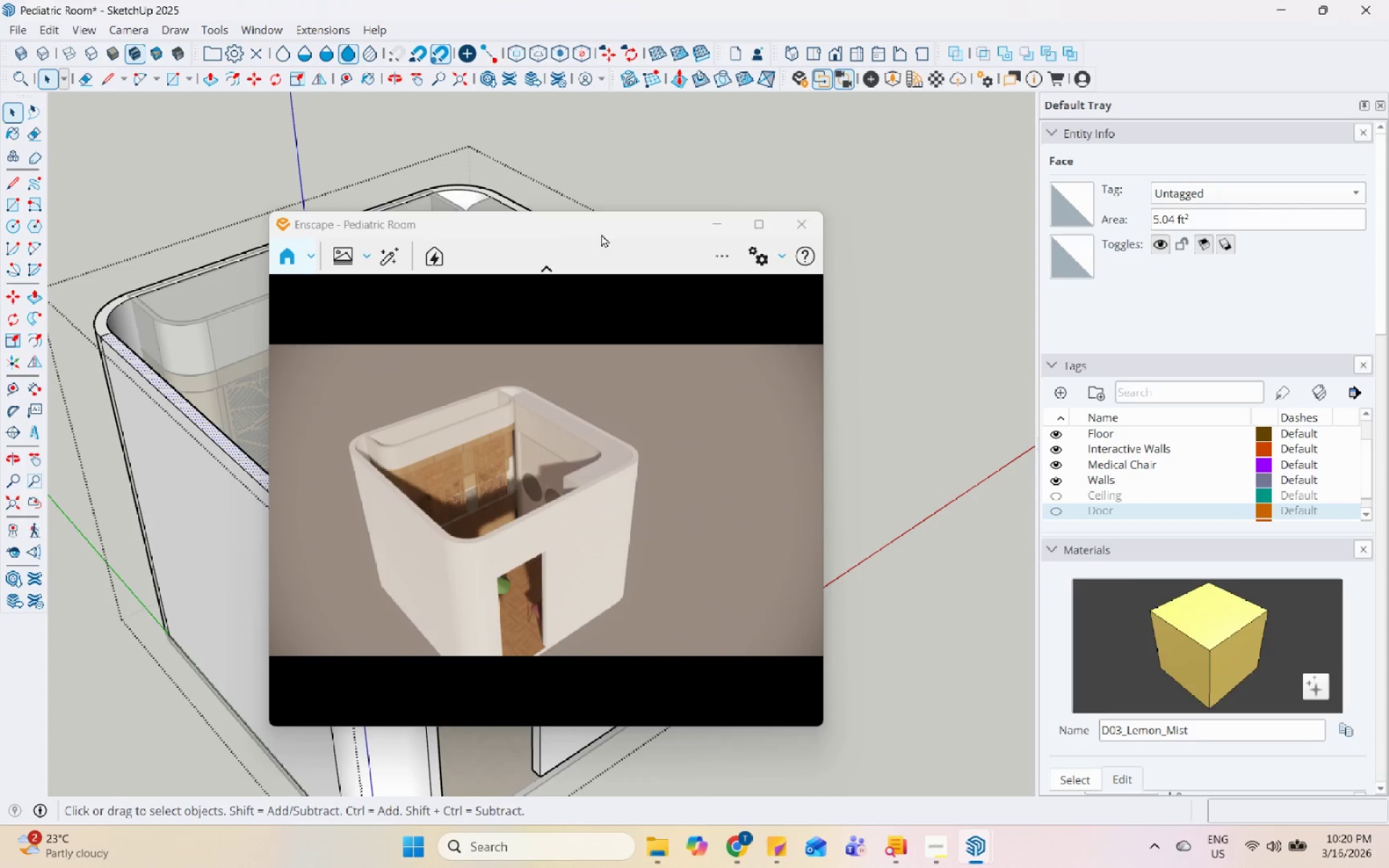 
left_click_drag(start_coordinate=[595, 226], to_coordinate=[1030, 106])
 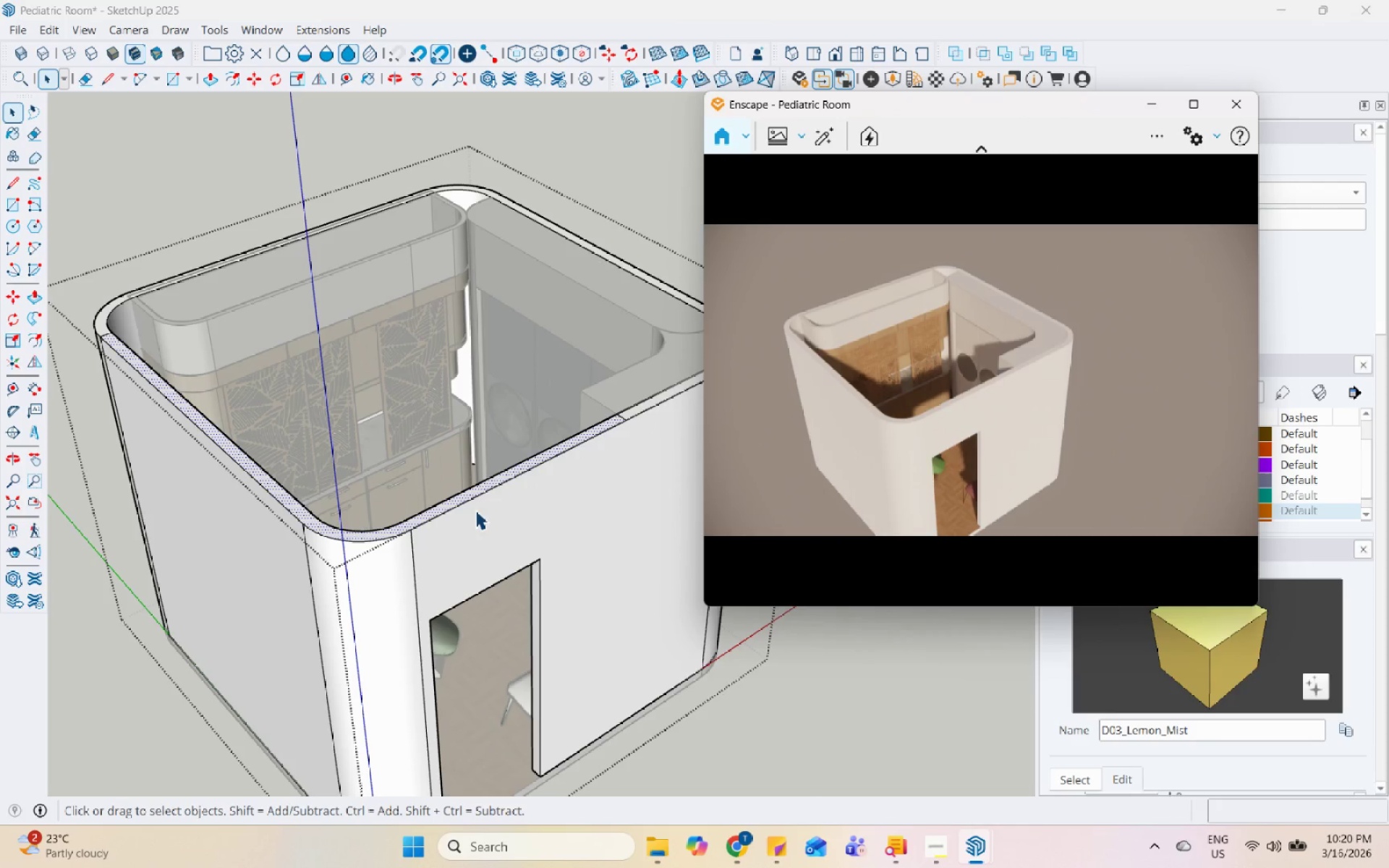 
key(P)
 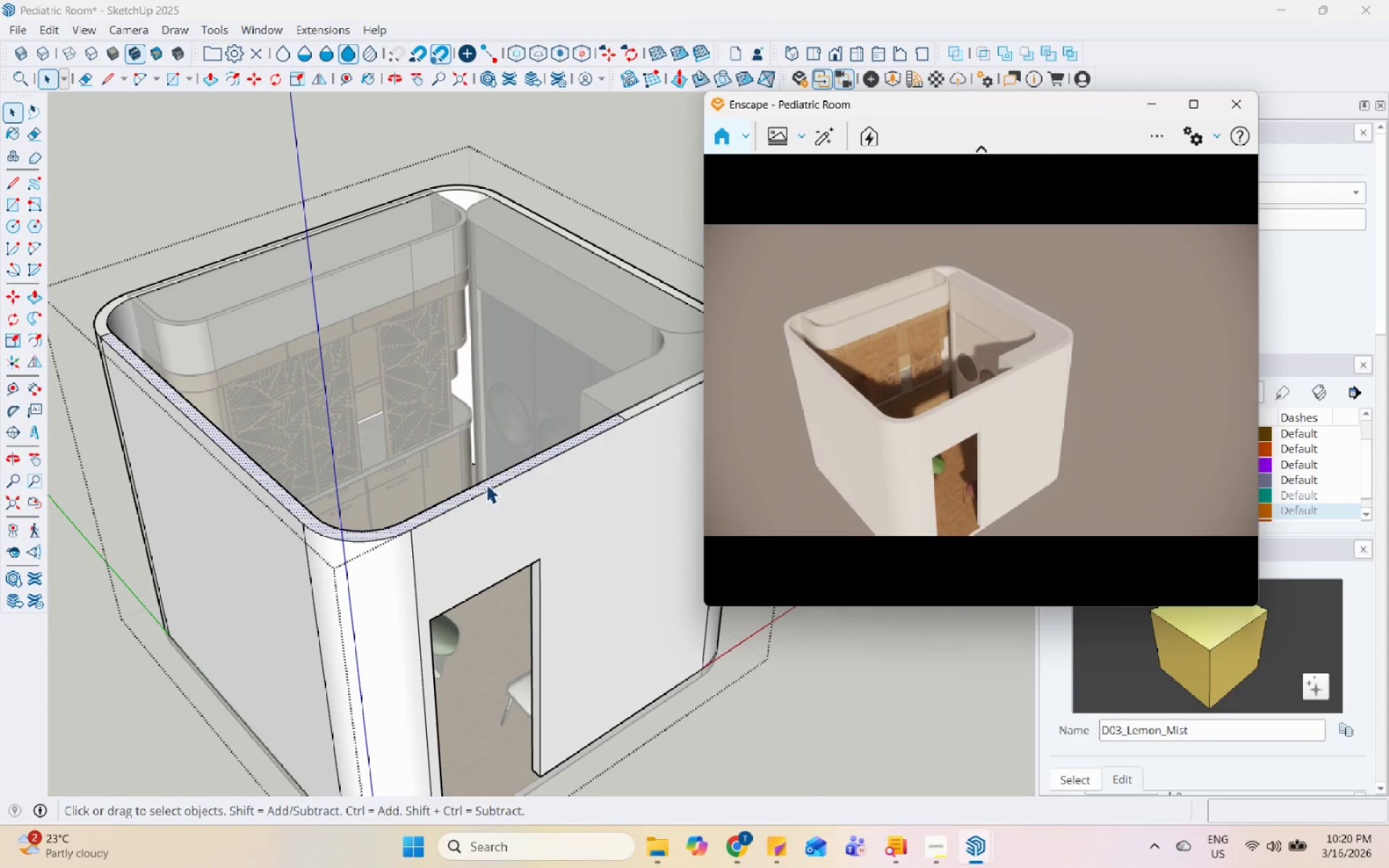 
left_click([486, 484])
 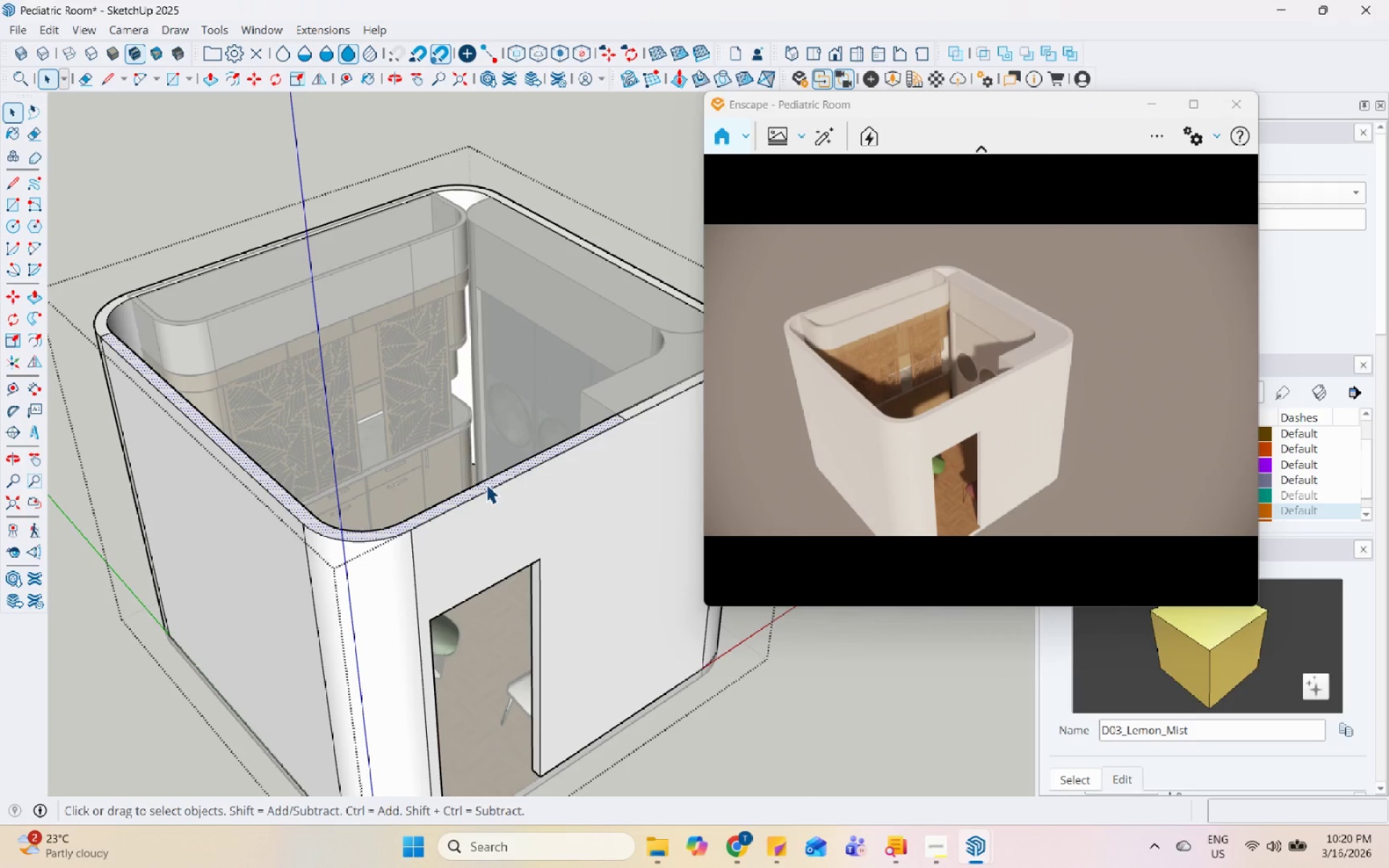 
key(P)
 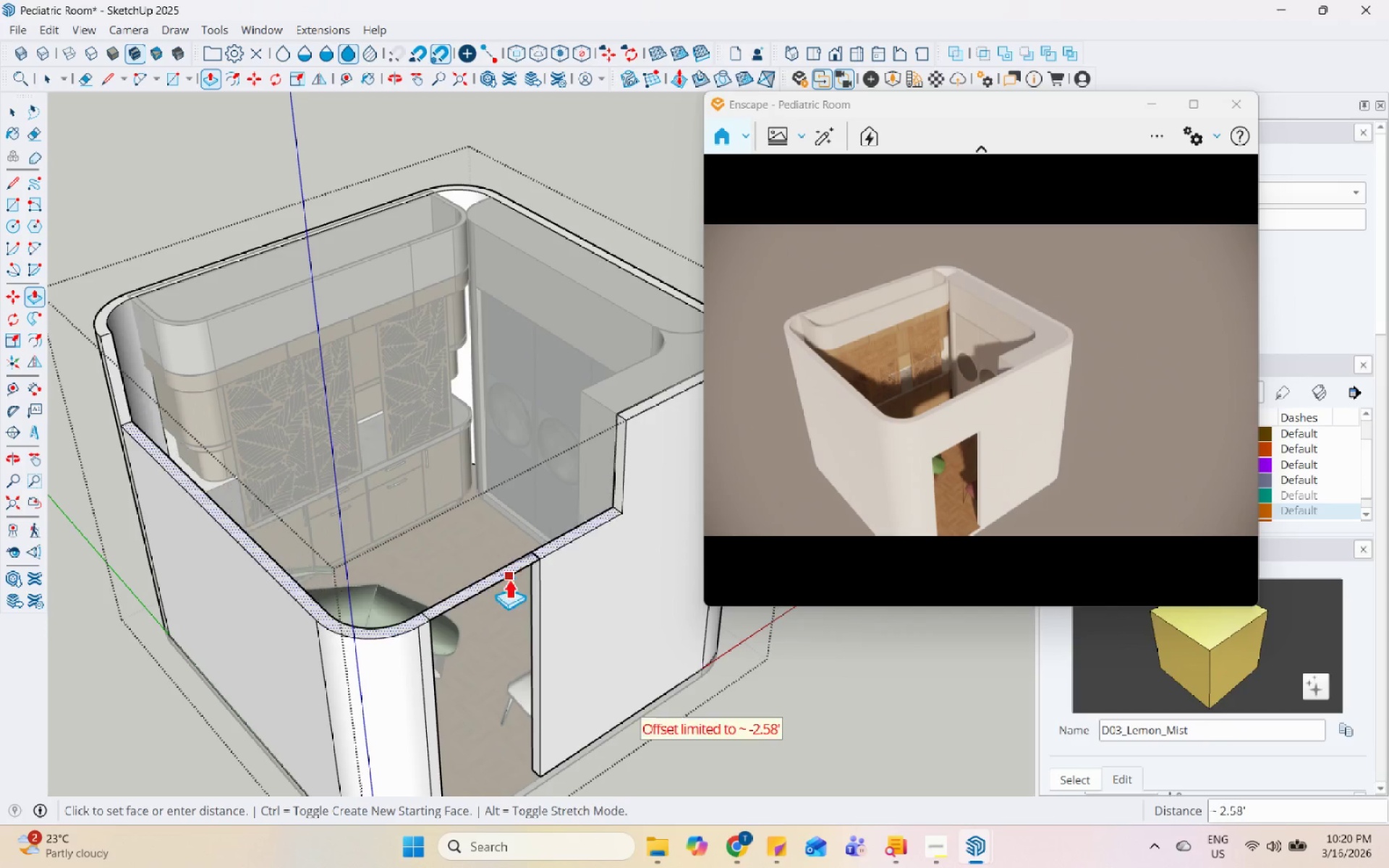 
left_click([514, 617])
 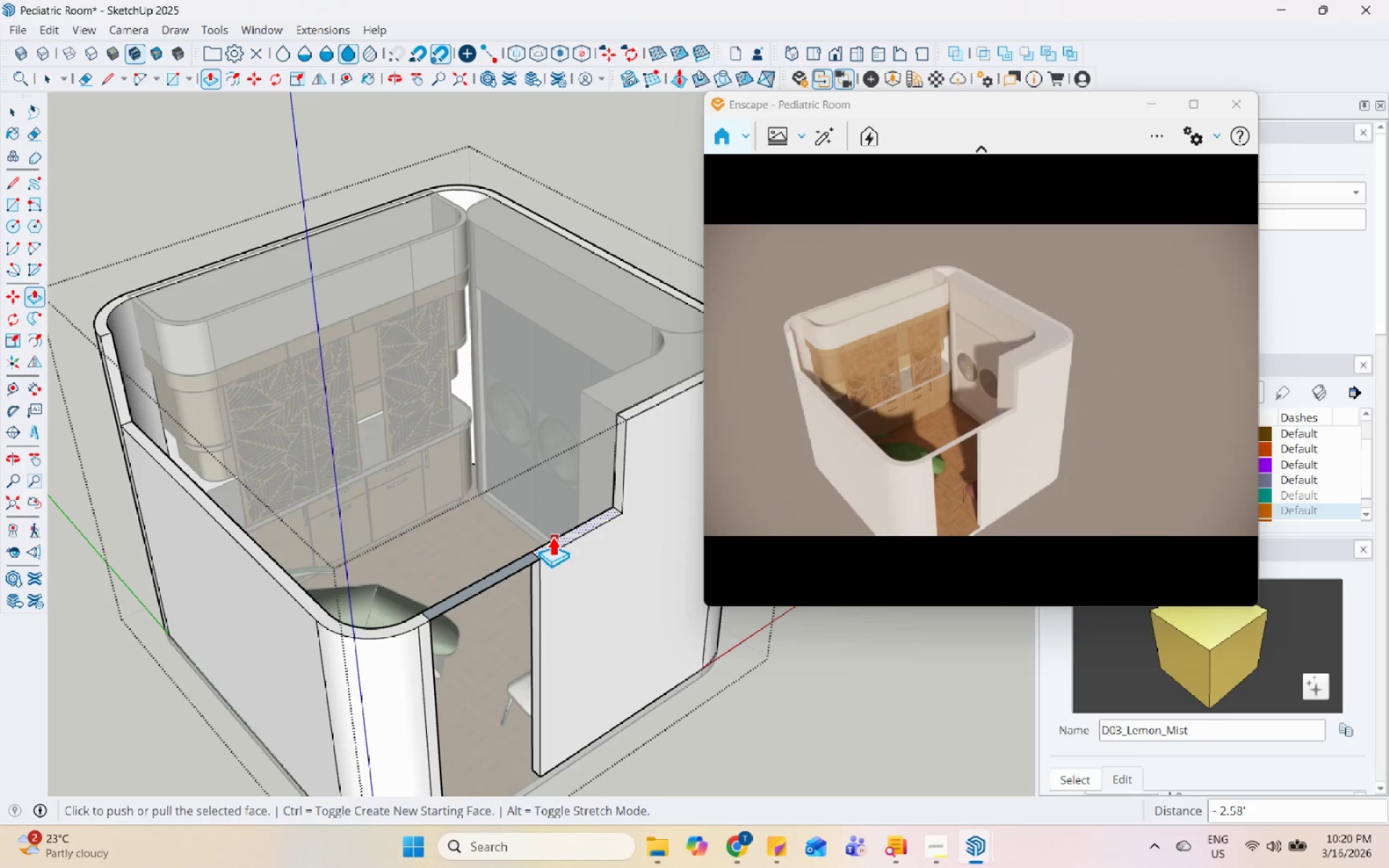 
left_click([552, 536])
 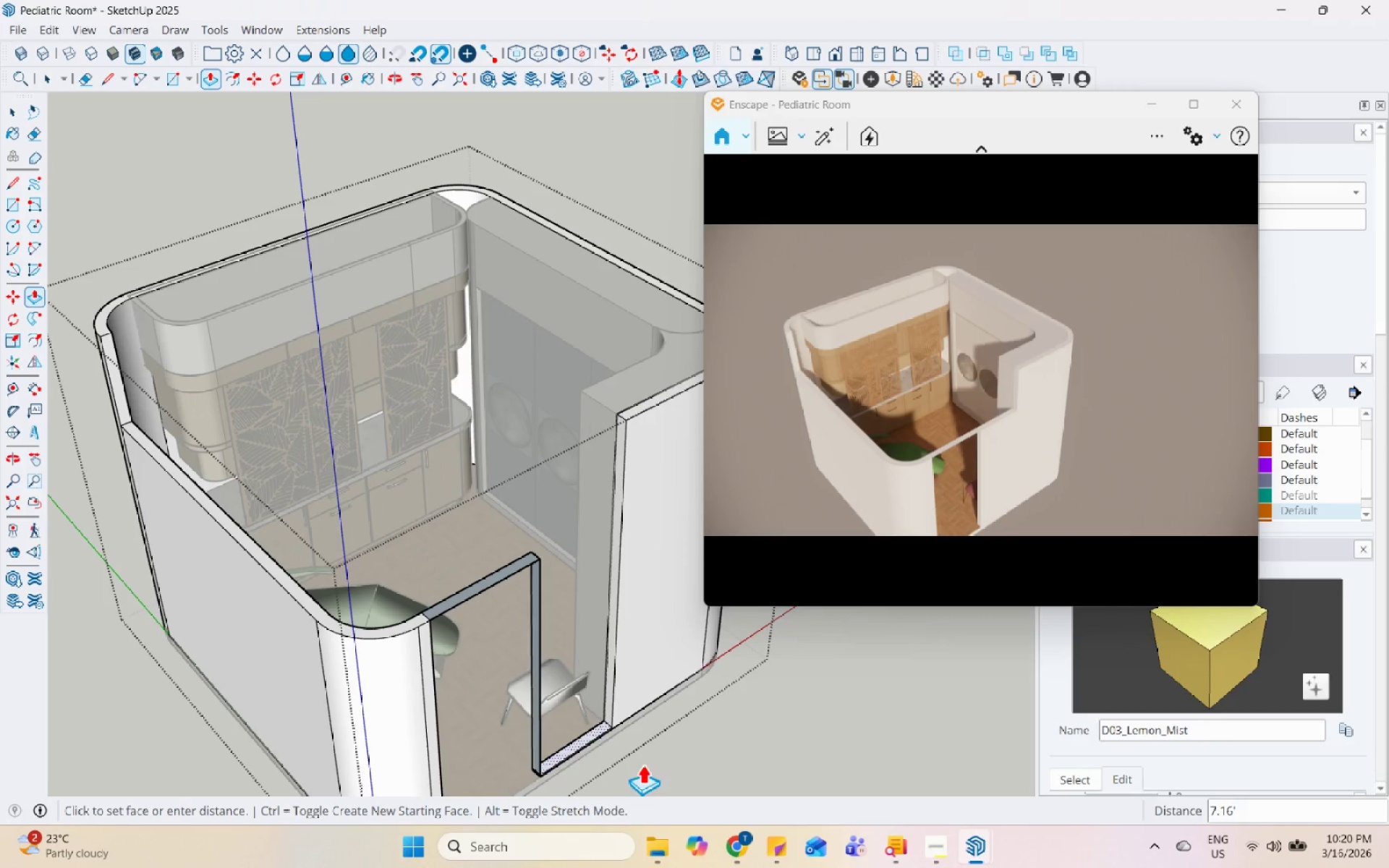 
left_click([647, 788])
 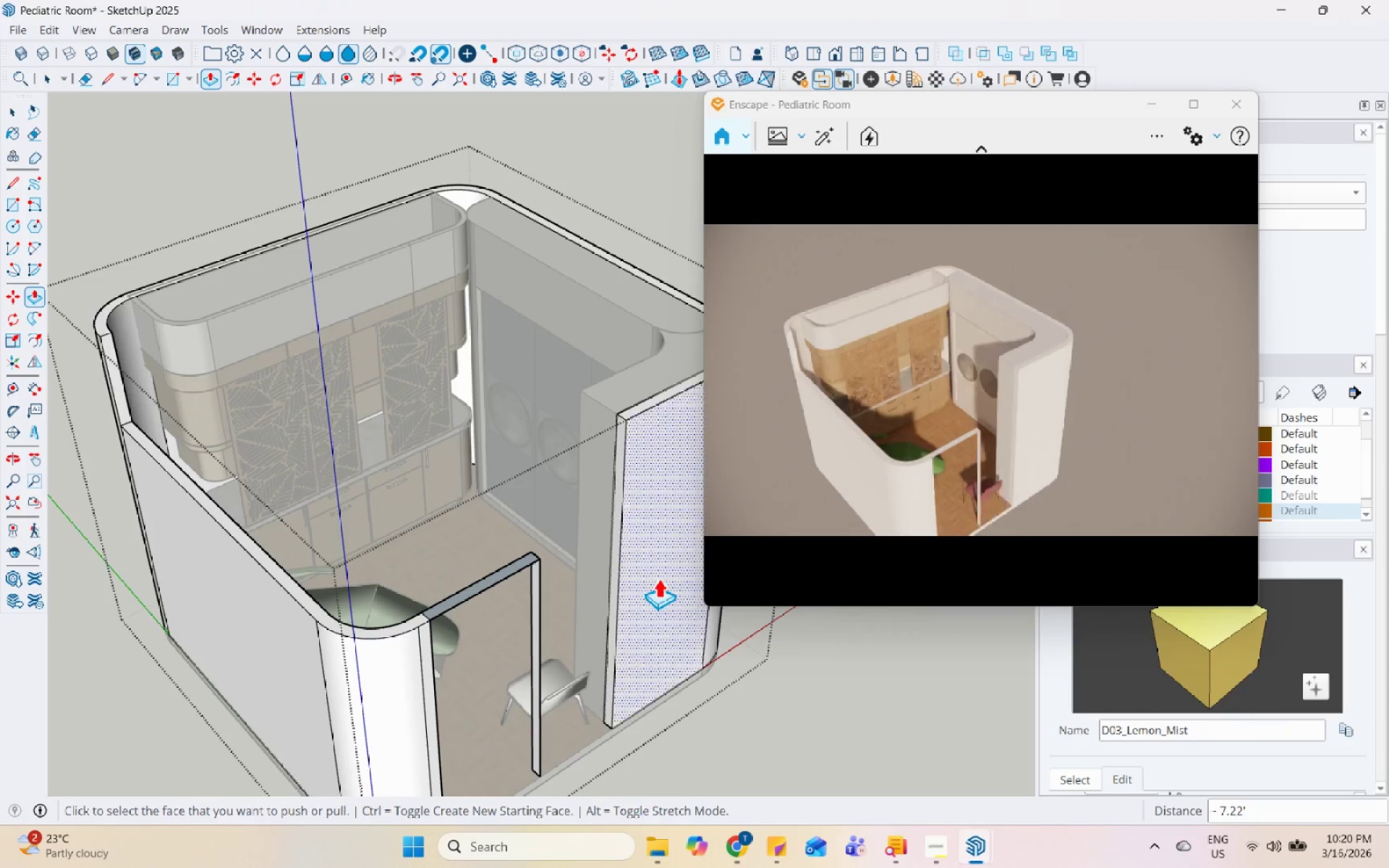 
left_click([458, 612])
 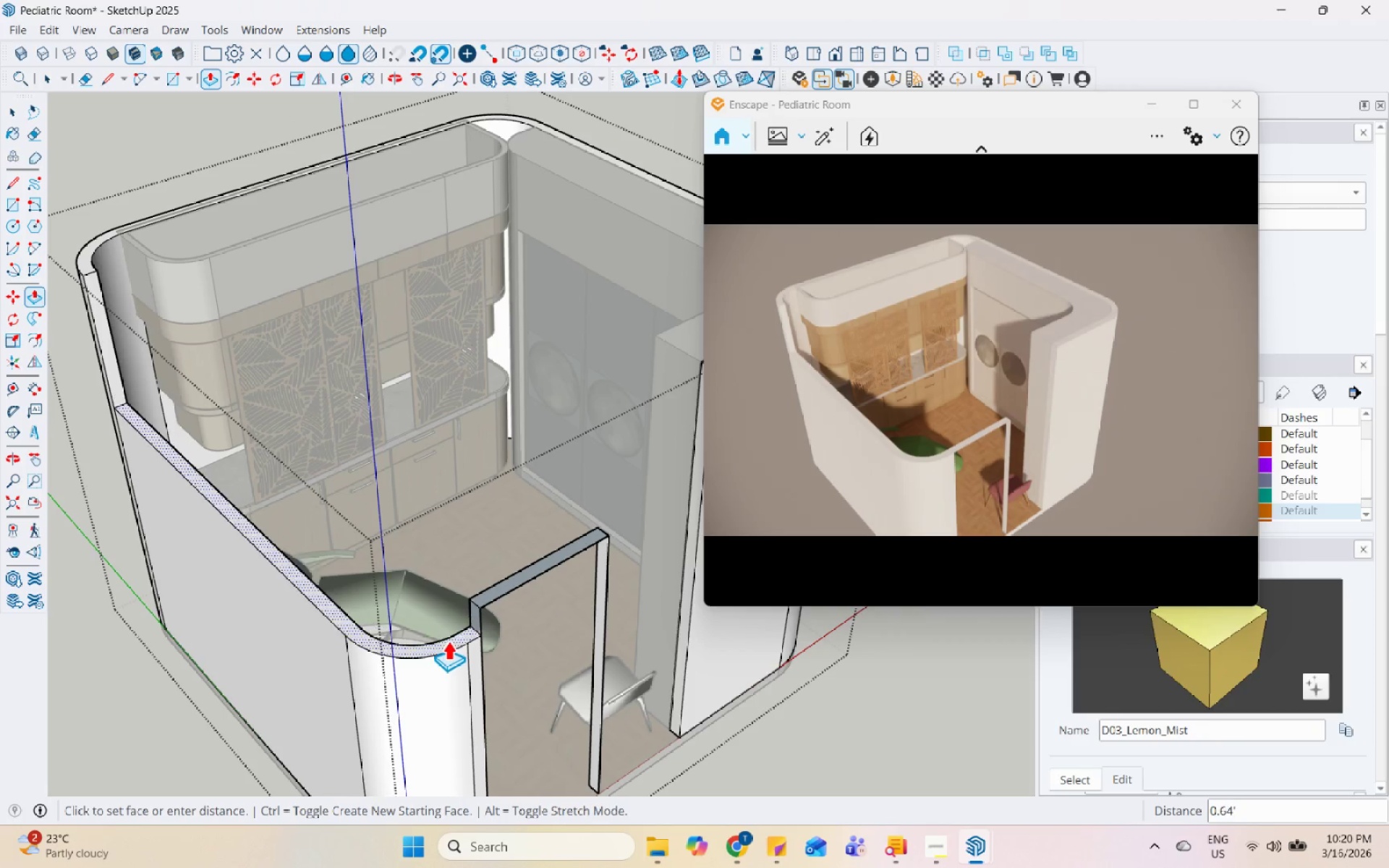 
scroll: coordinate [465, 619], scroll_direction: up, amount: 2.0
 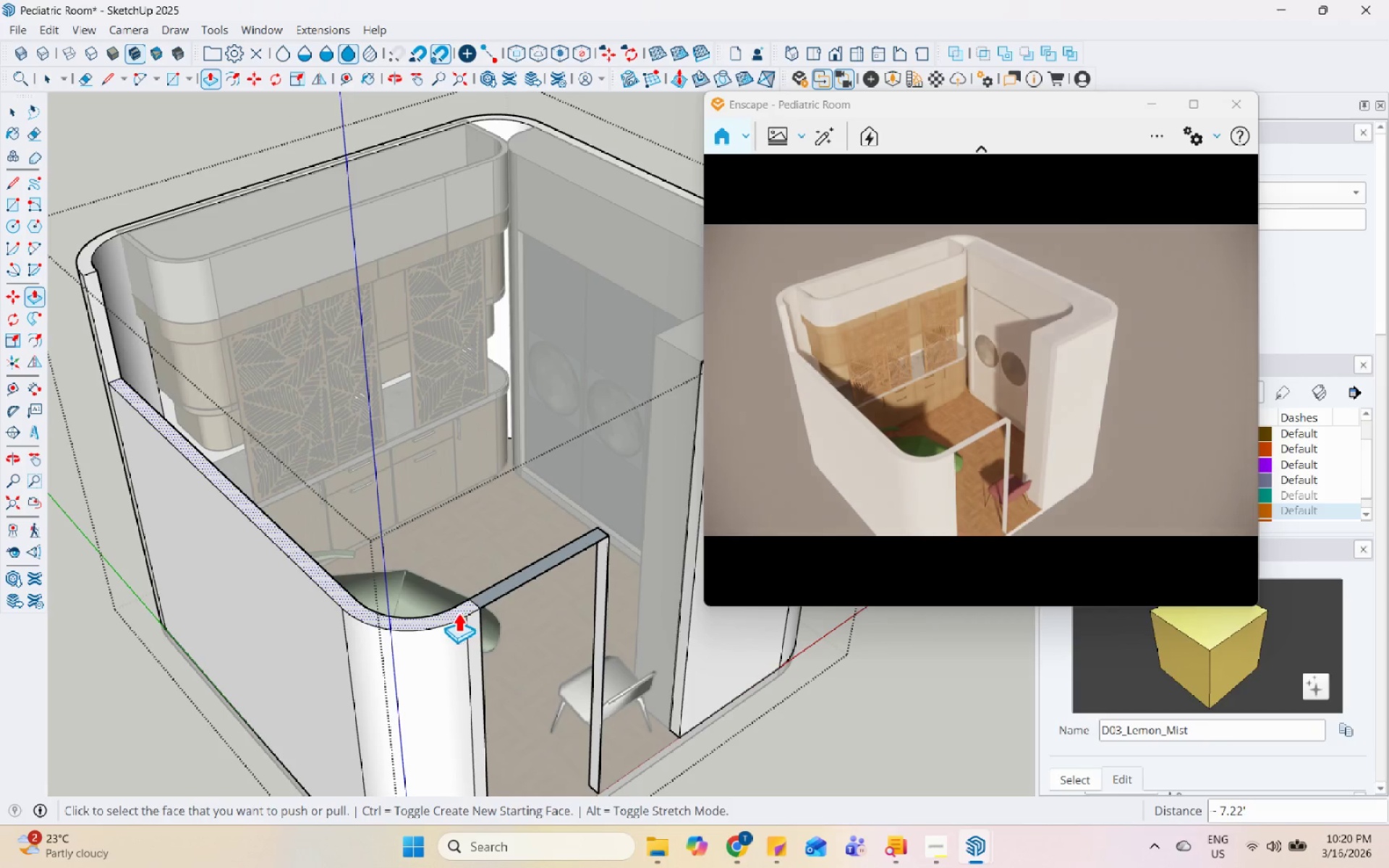 
scroll: coordinate [448, 640], scroll_direction: down, amount: 6.0
 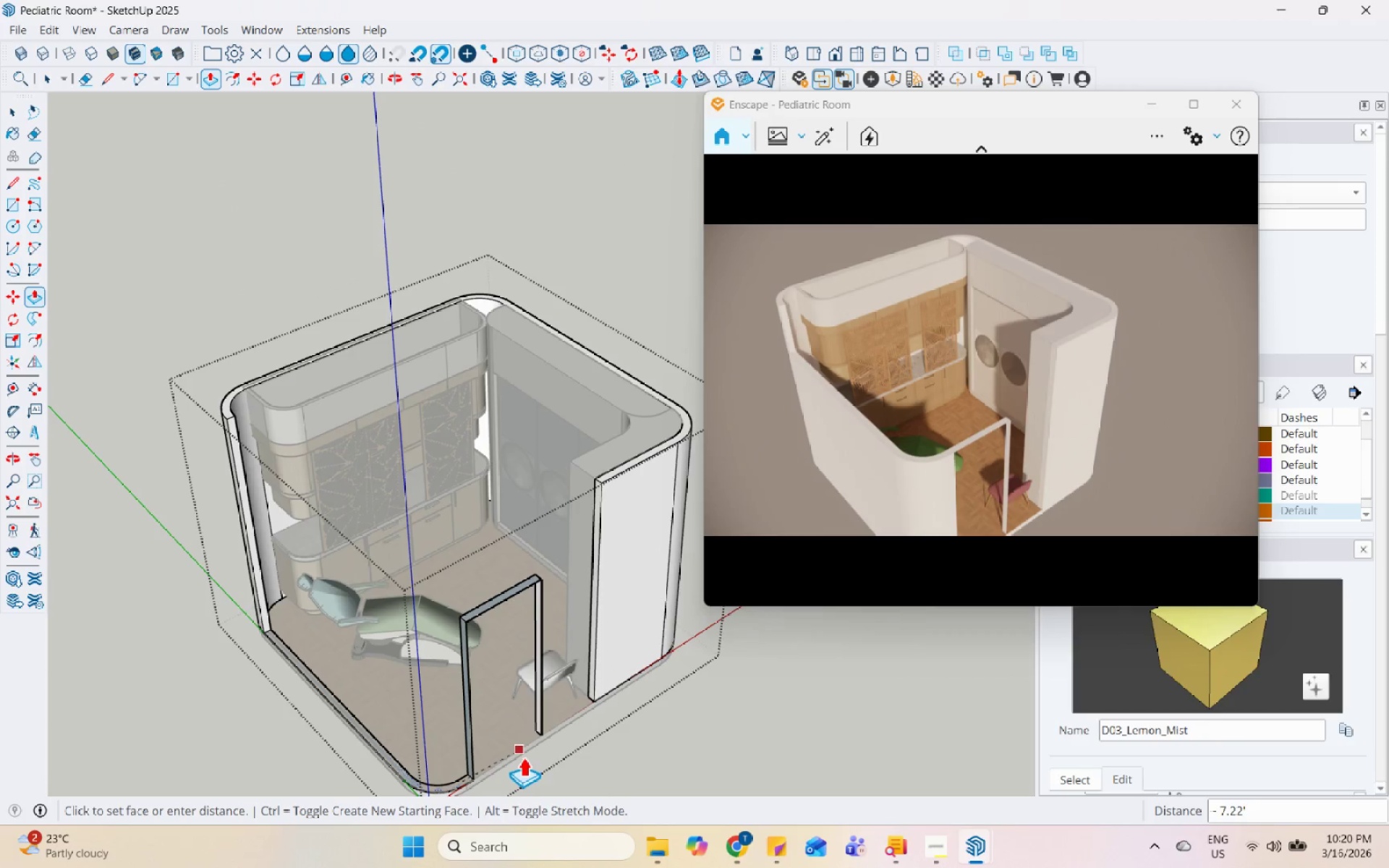 
left_click_drag(start_coordinate=[522, 760], to_coordinate=[522, 763])
 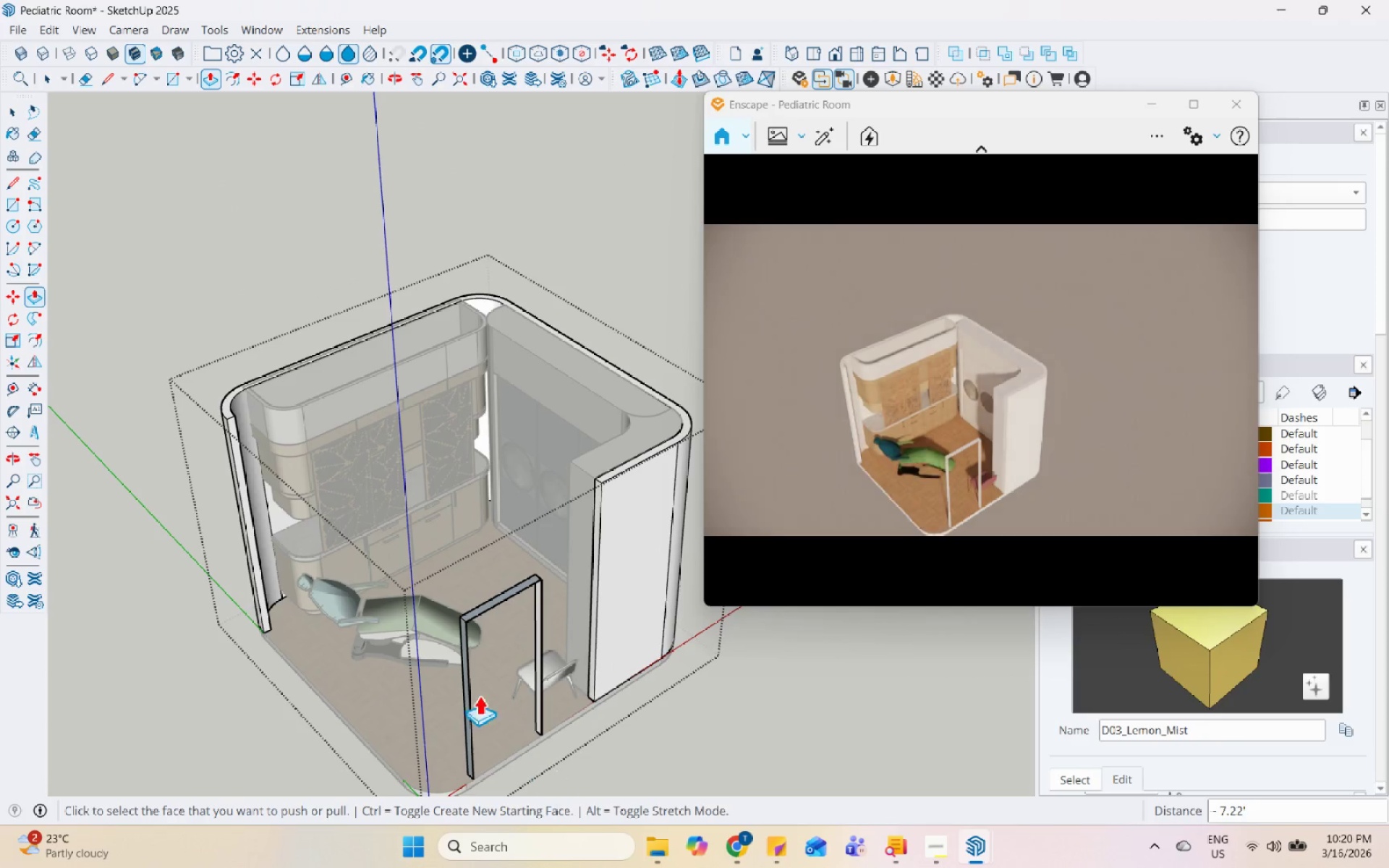 
scroll: coordinate [473, 613], scroll_direction: up, amount: 2.0
 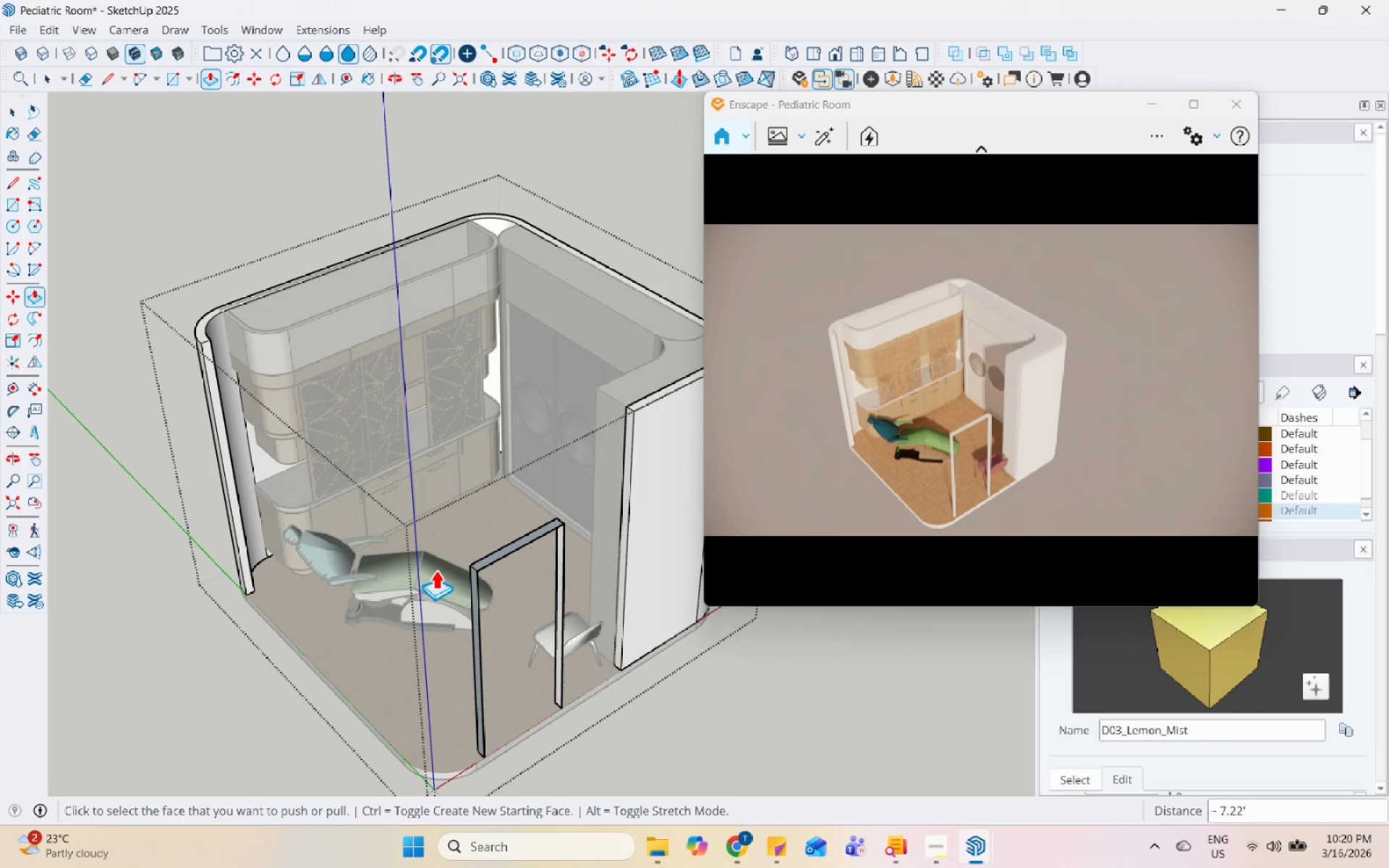 
key(Space)
 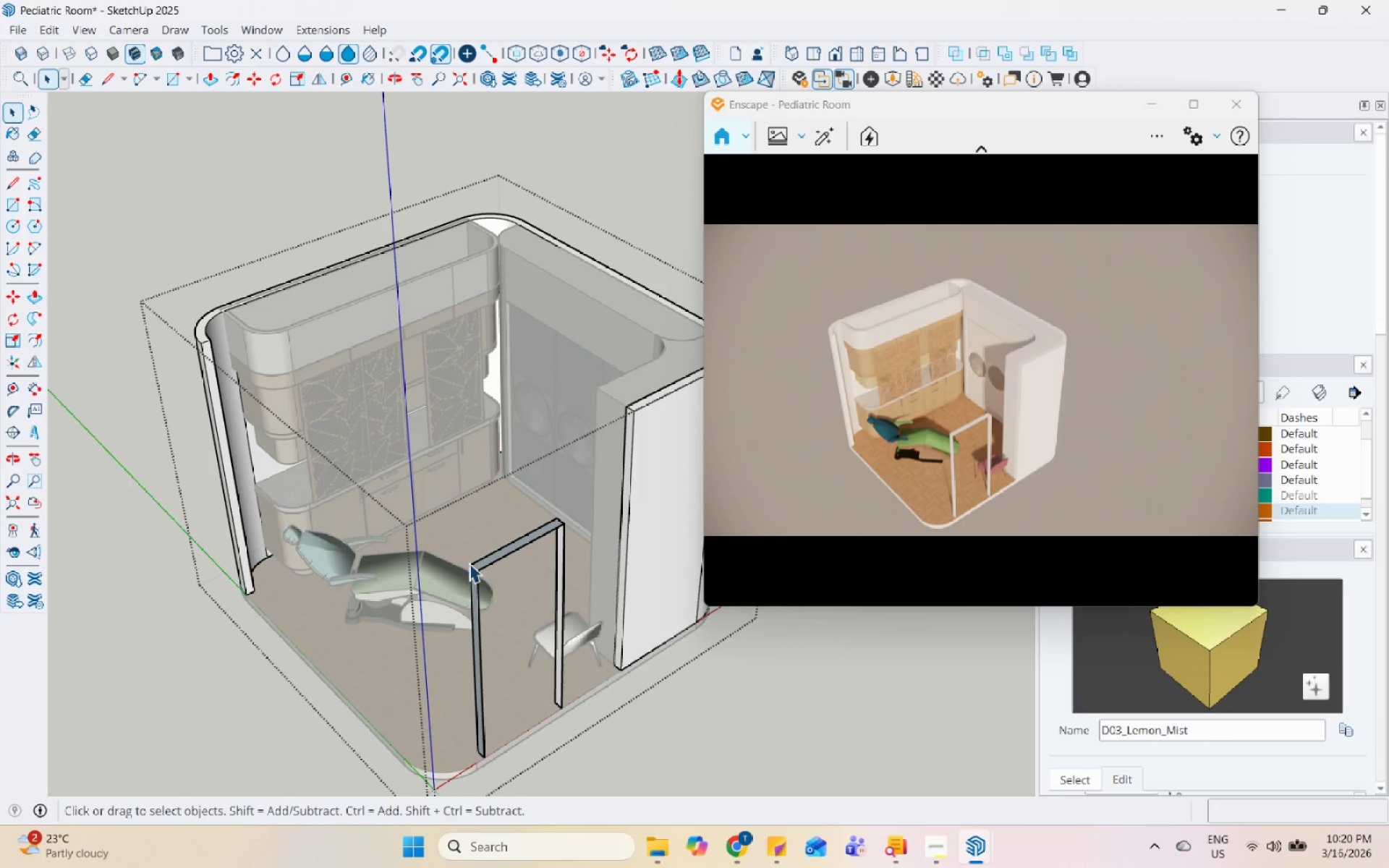 
scroll: coordinate [470, 555], scroll_direction: up, amount: 3.0
 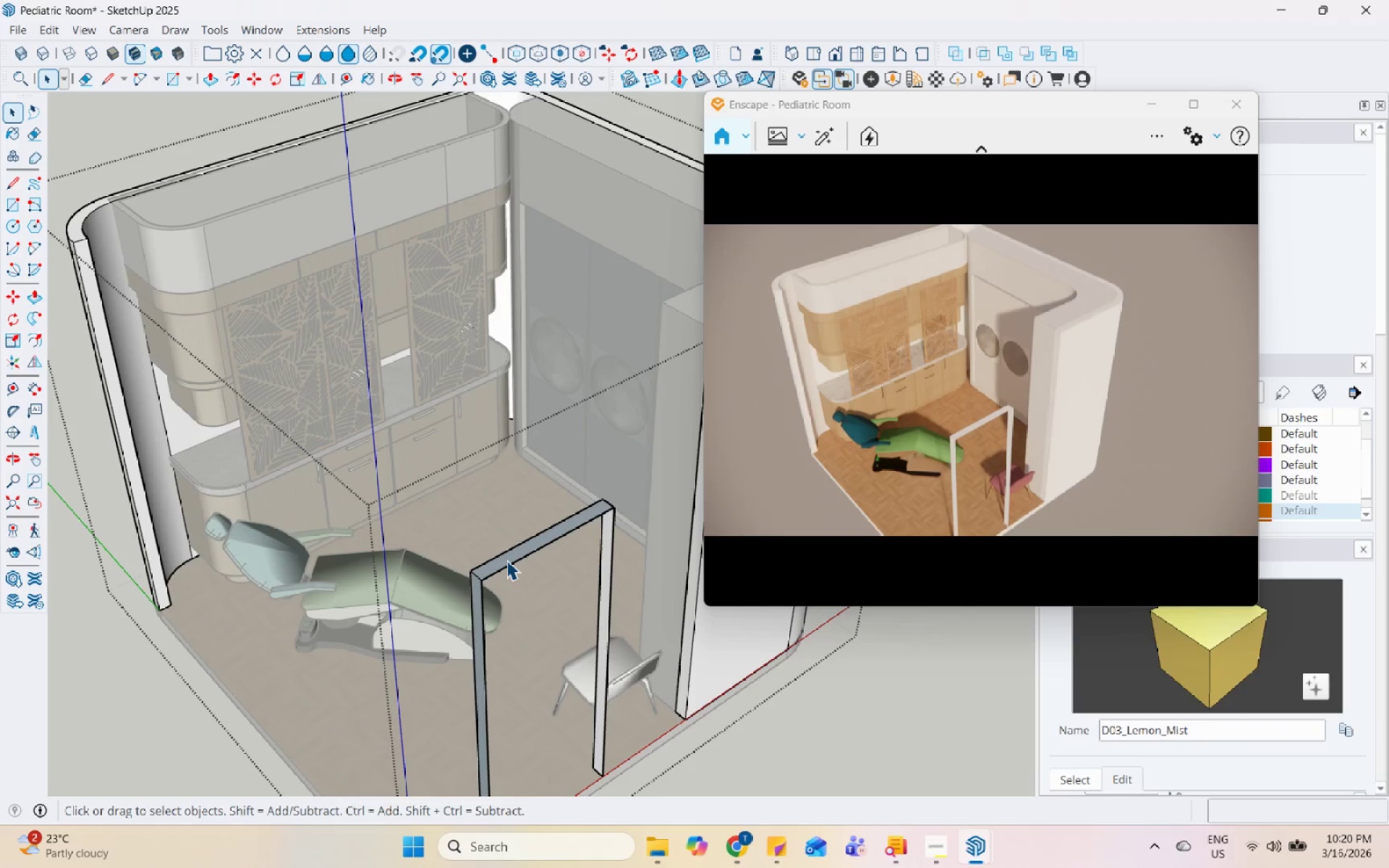 
double_click([506, 560])
 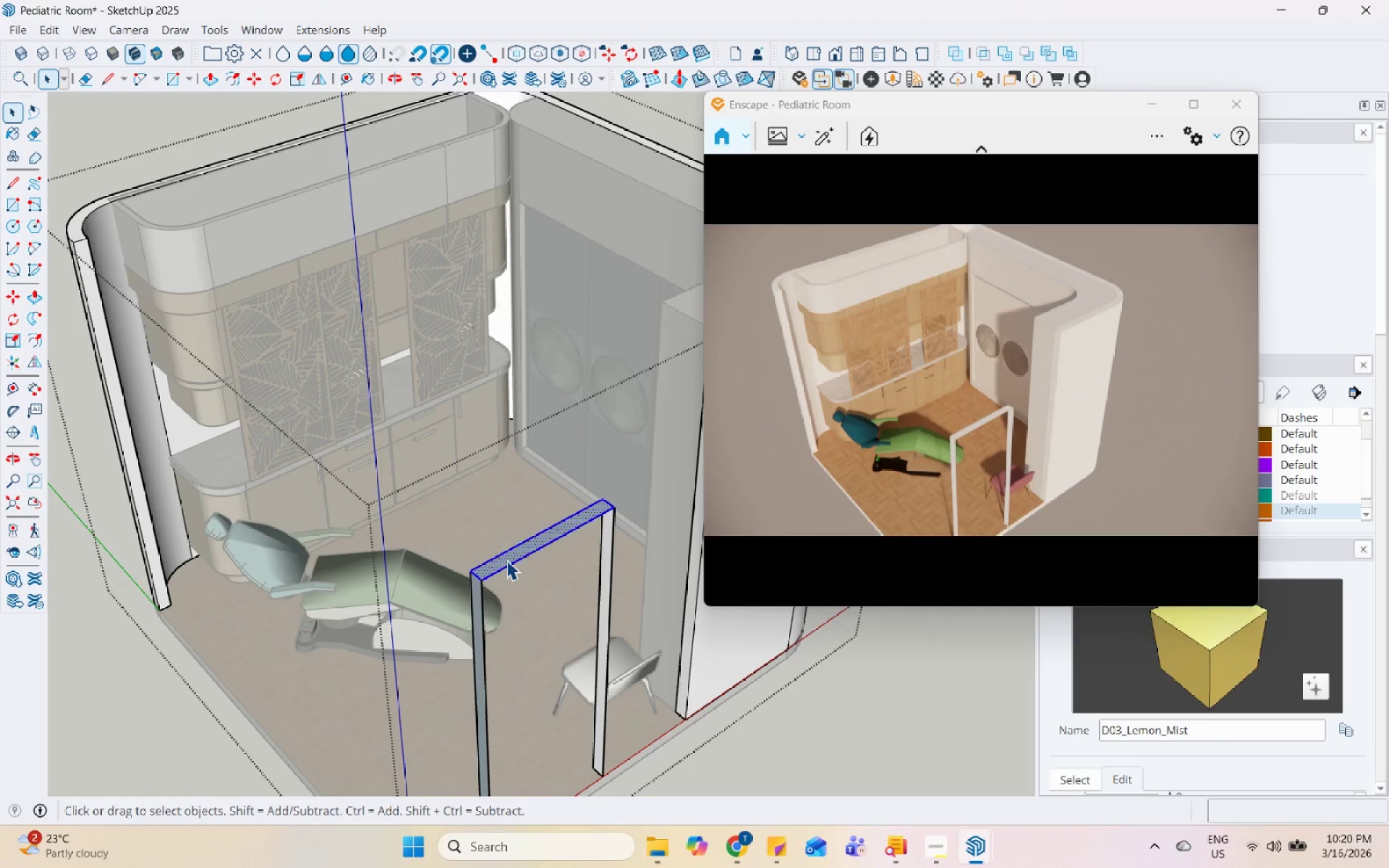 
triple_click([506, 560])
 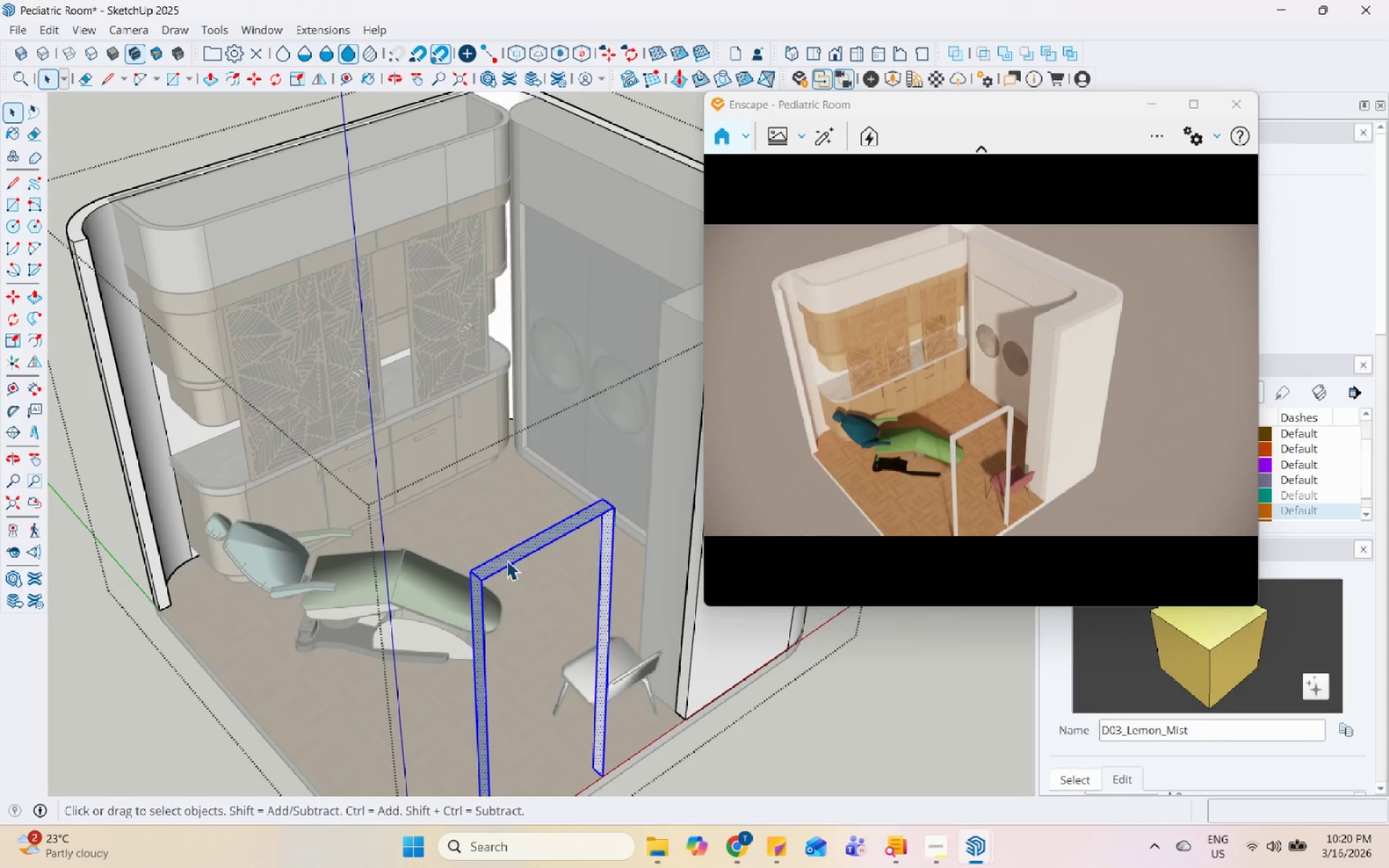 
right_click([506, 560])
 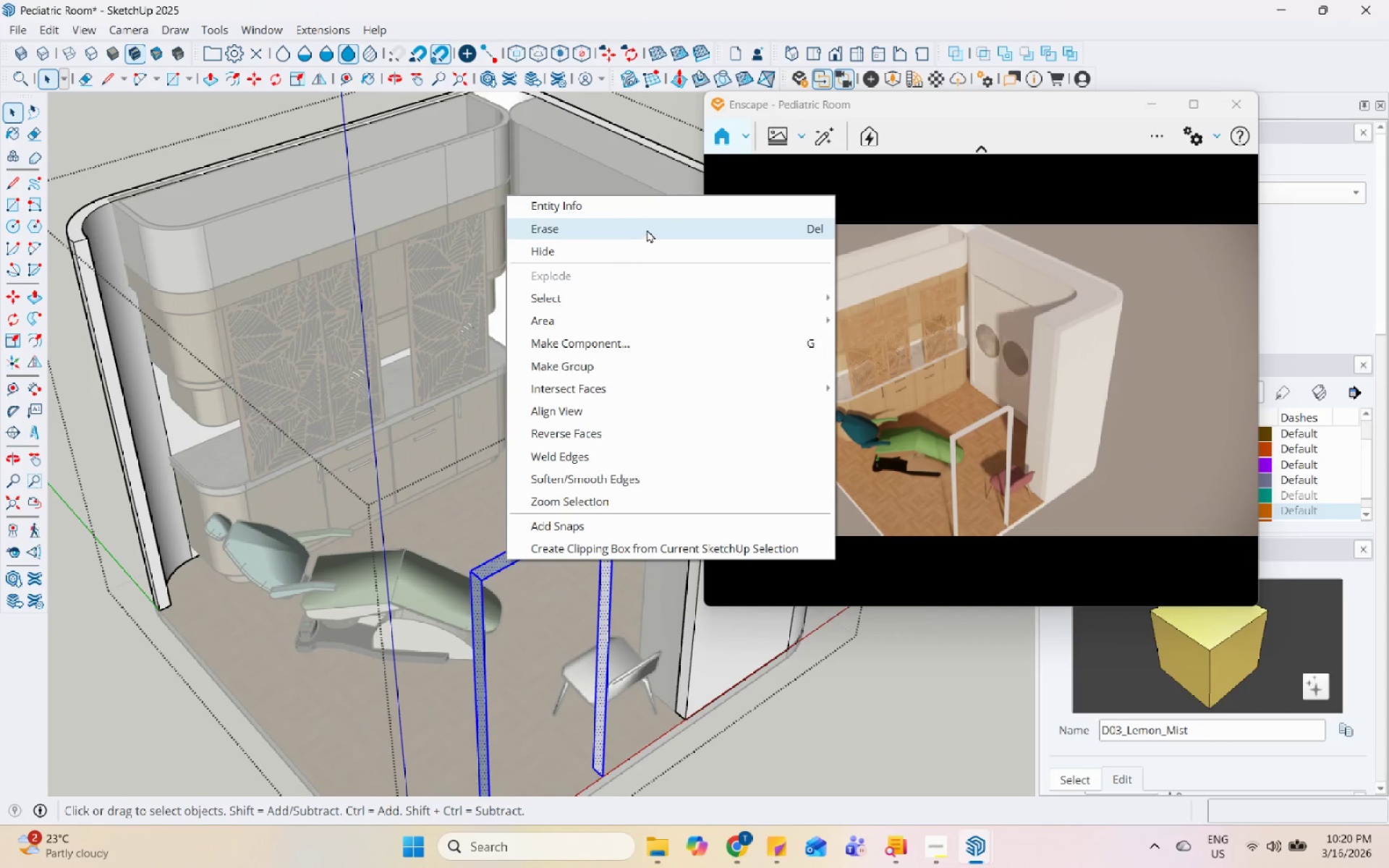 
key(Escape)
 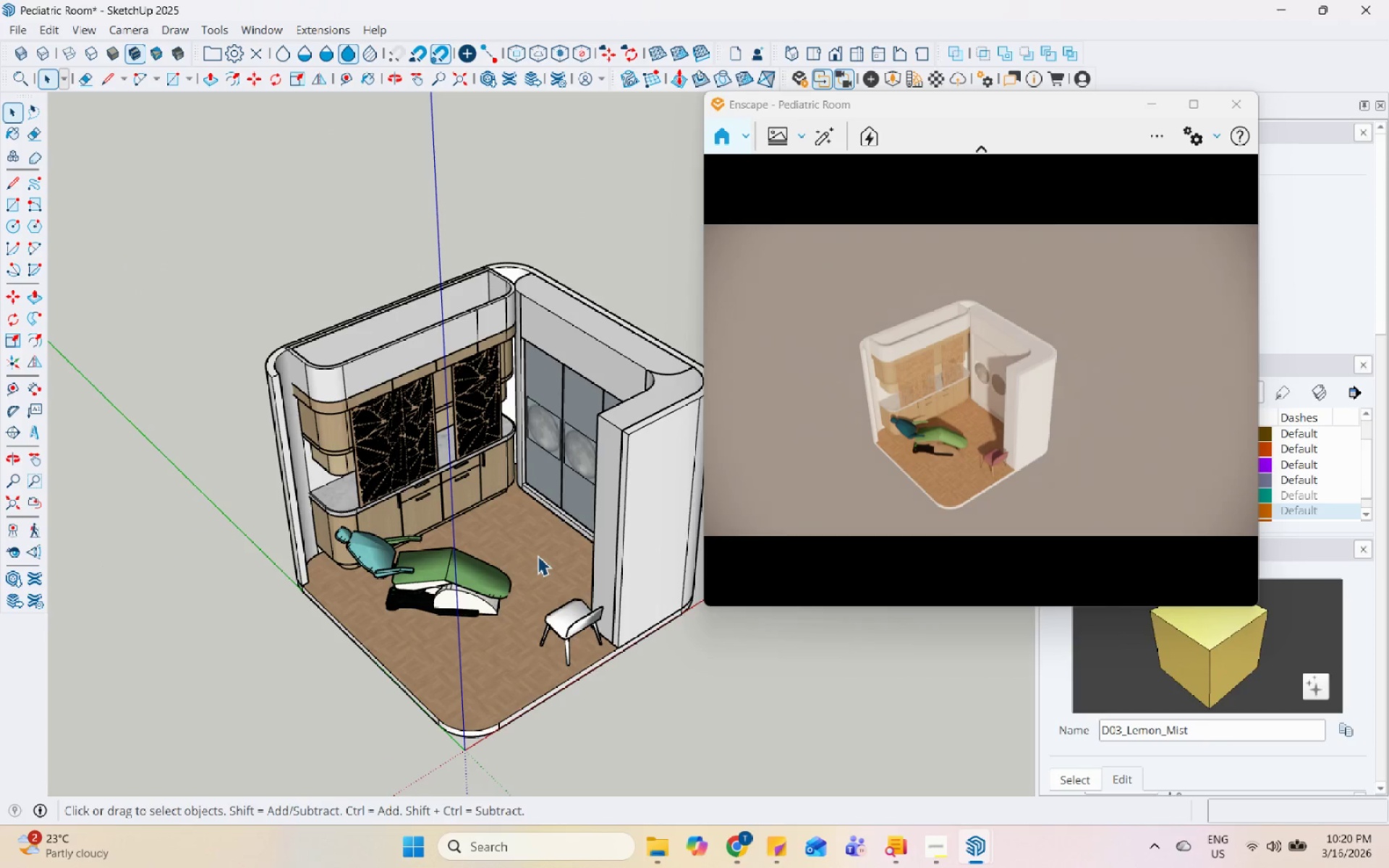 
key(Escape)
 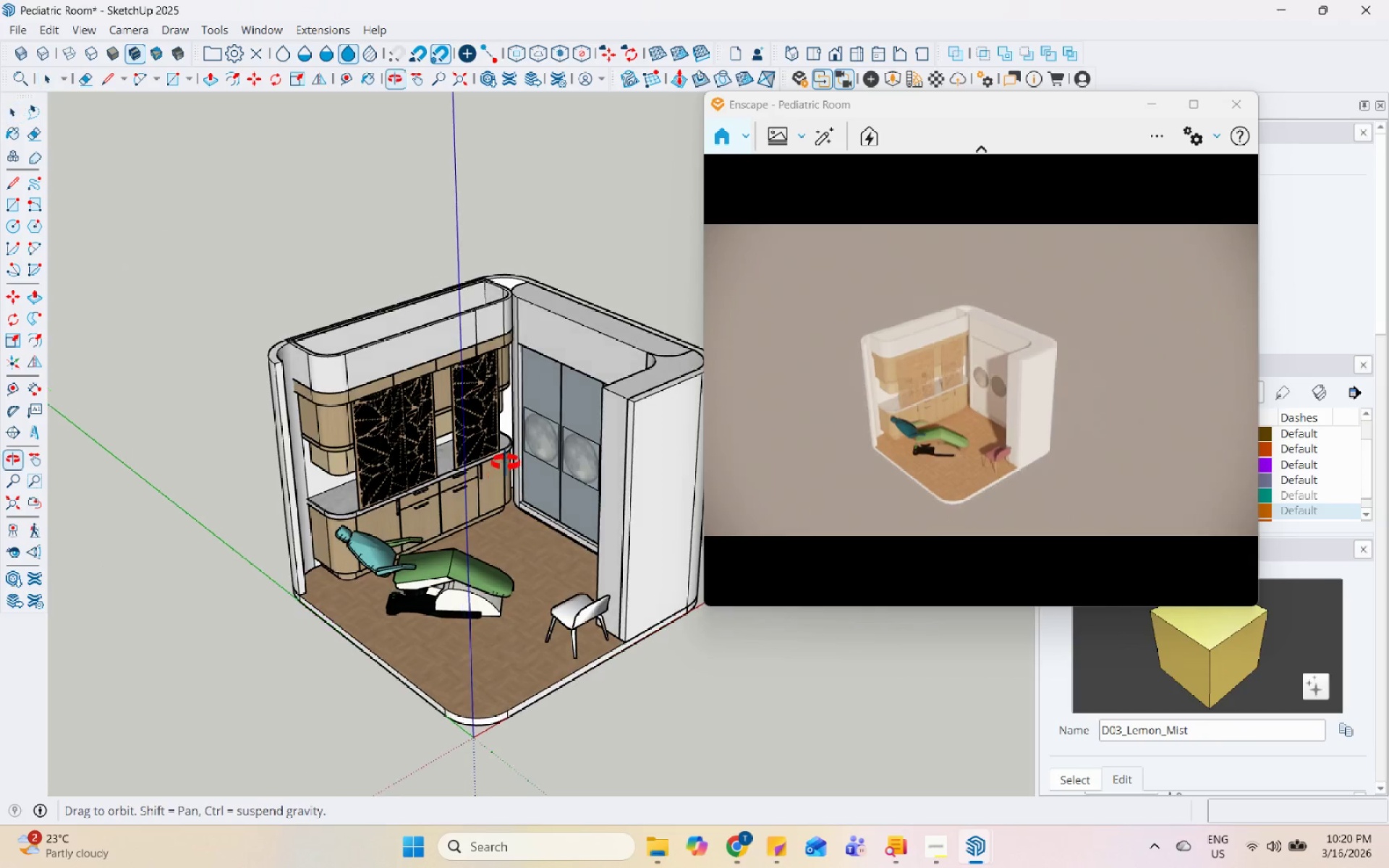 
scroll: coordinate [525, 558], scroll_direction: down, amount: 5.0
 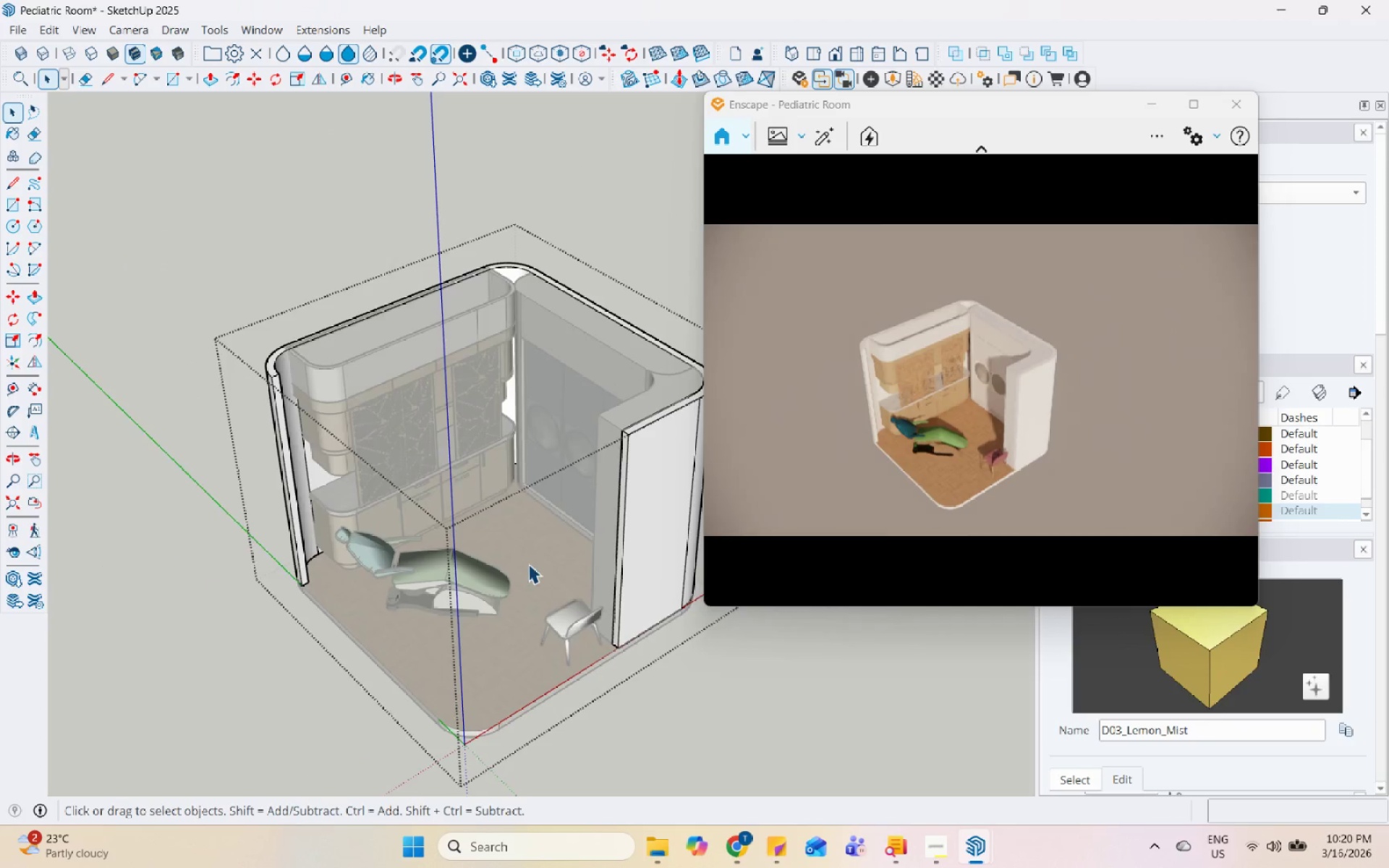 
scroll: coordinate [336, 314], scroll_direction: up, amount: 2.0
 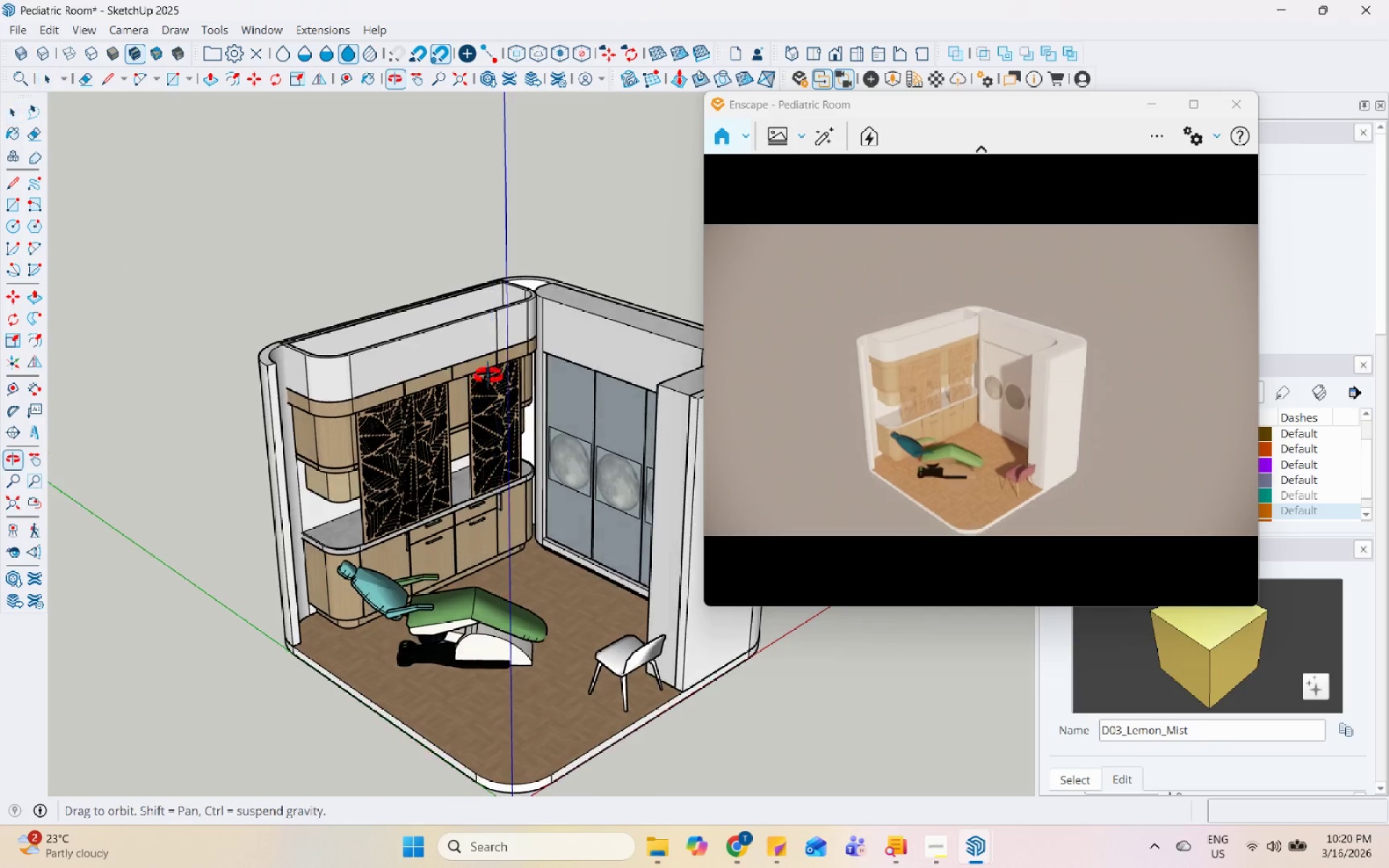 
scroll: coordinate [335, 354], scroll_direction: none, amount: 0.0
 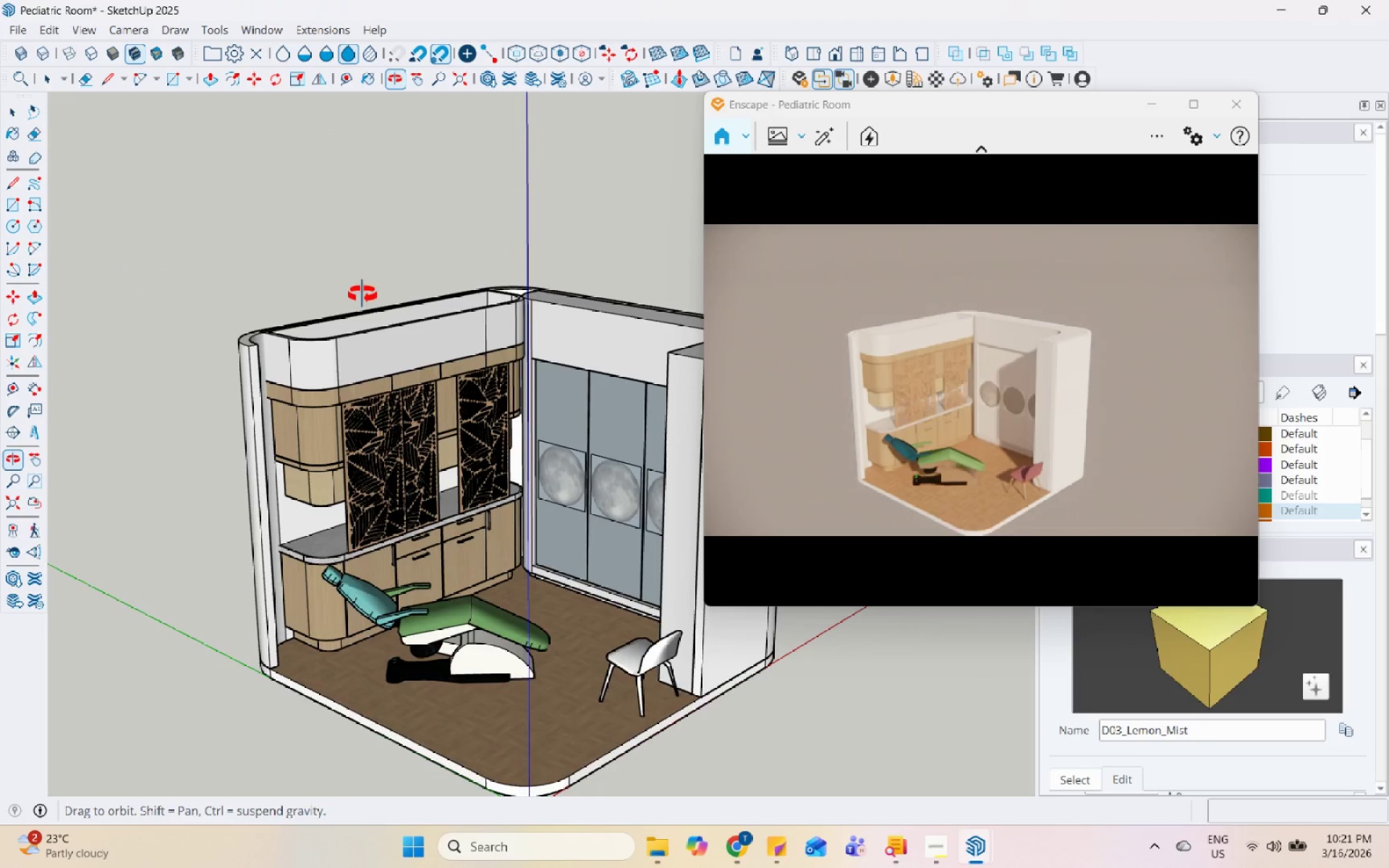 
scroll: coordinate [374, 381], scroll_direction: up, amount: 1.0
 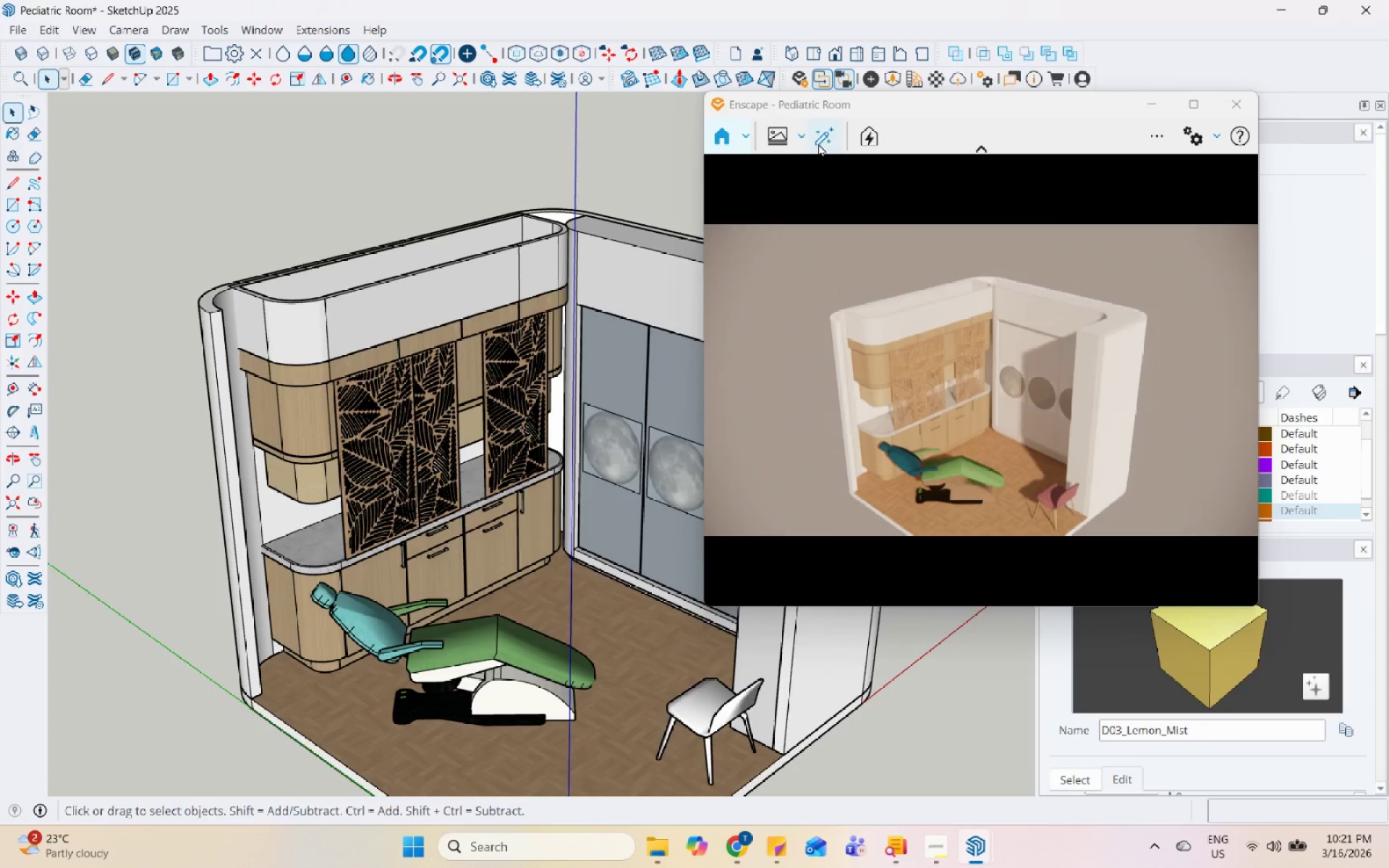 
left_click([778, 145])
 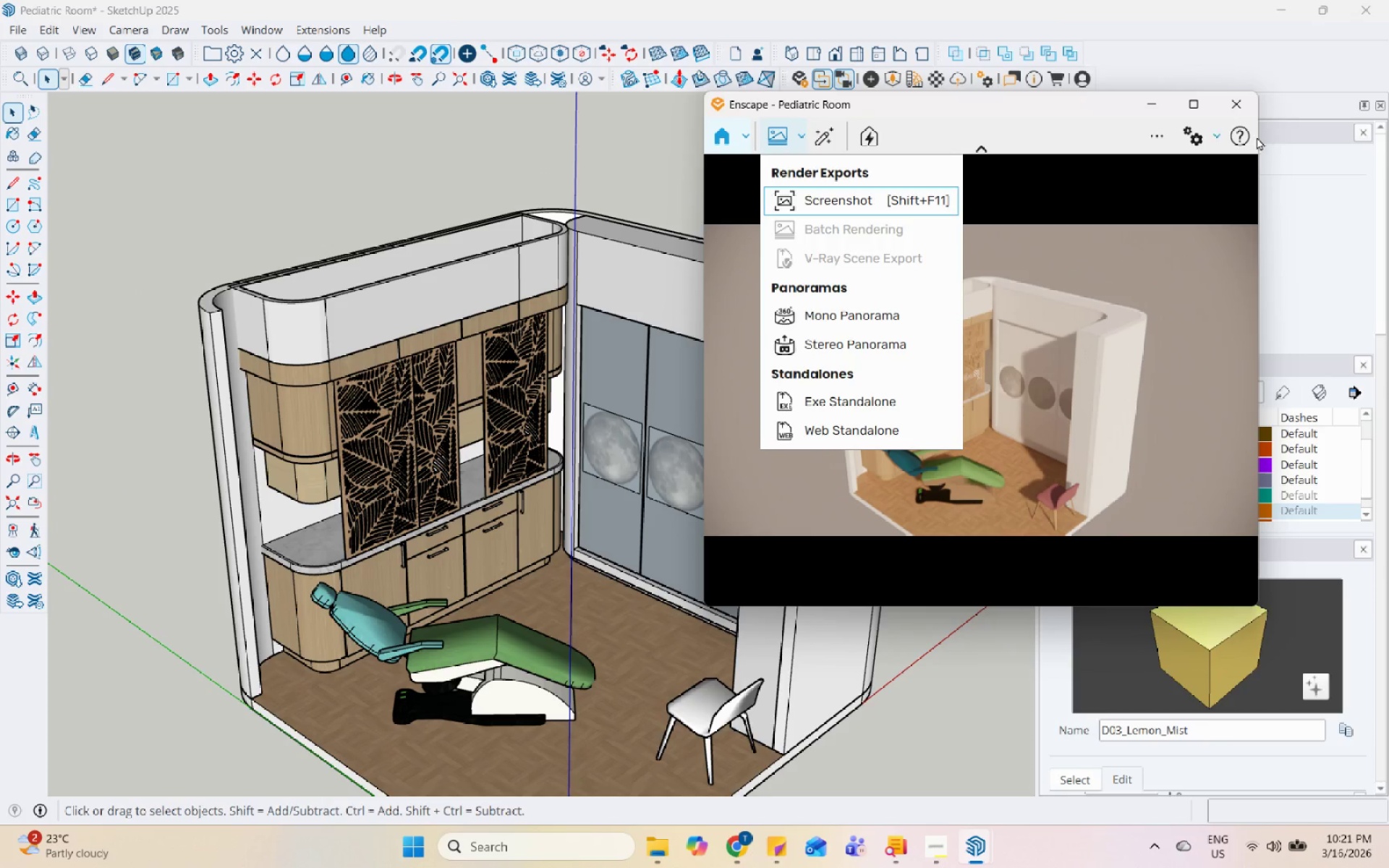 
left_click([1193, 135])
 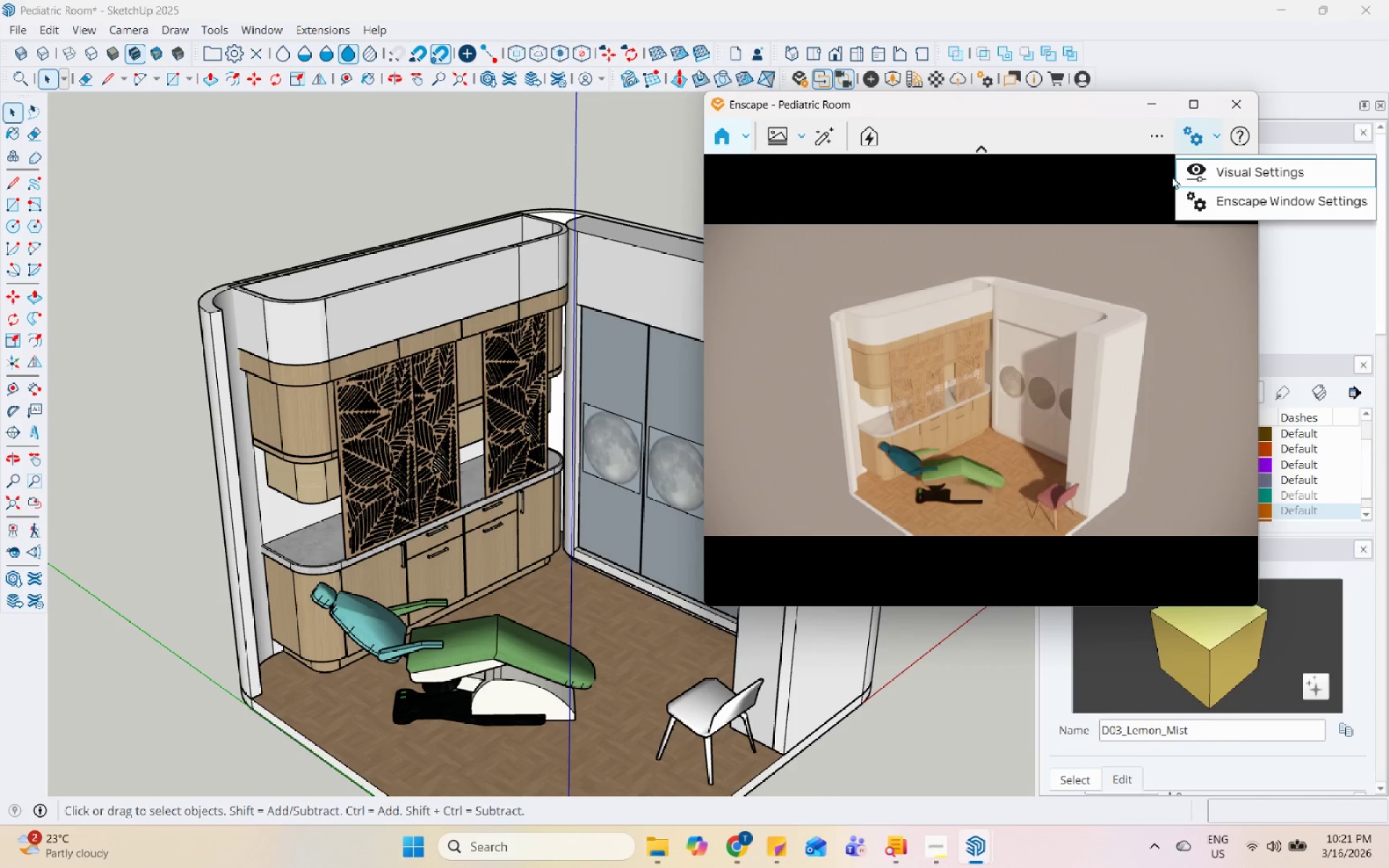 
left_click([1184, 172])
 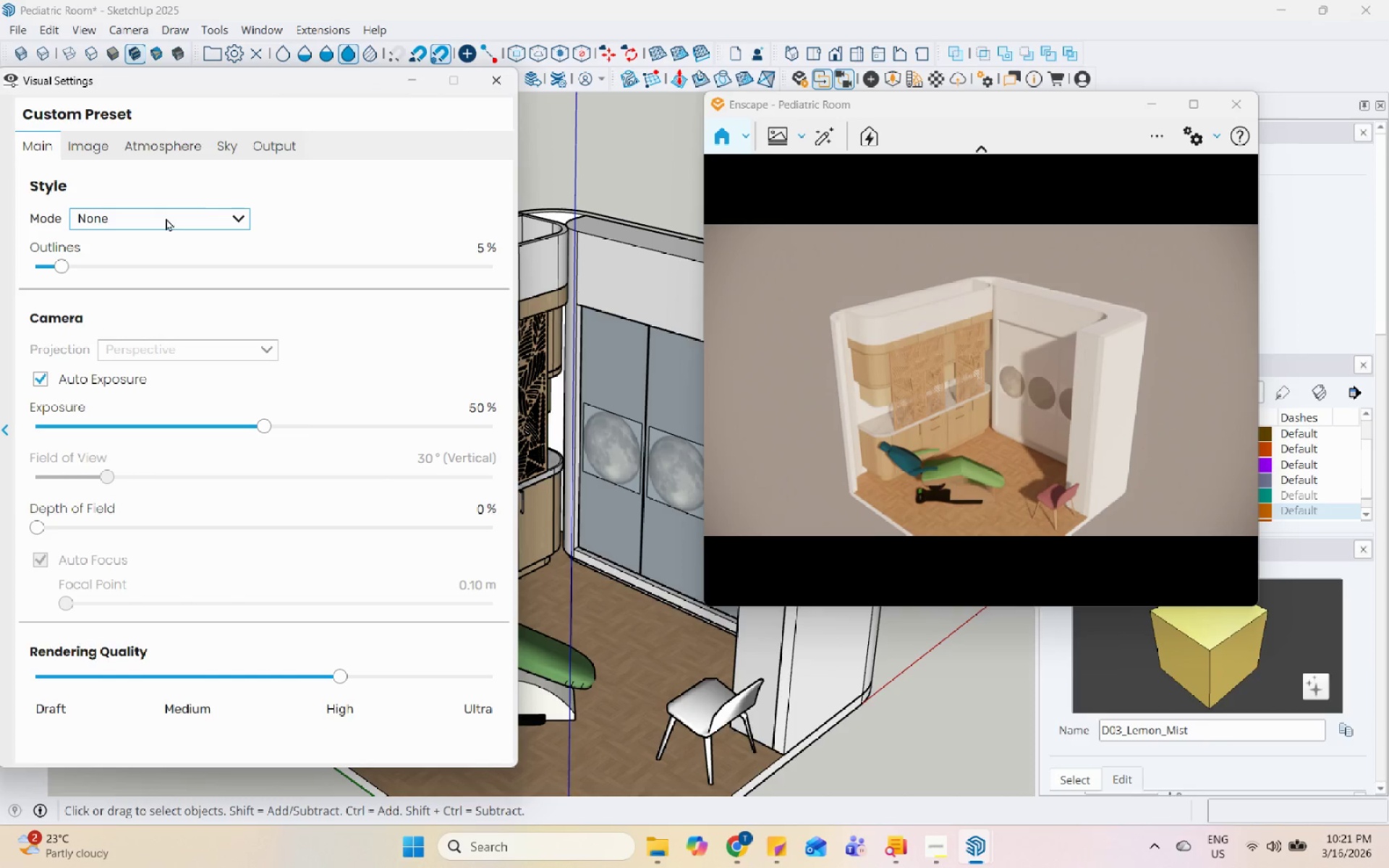 
left_click([81, 137])
 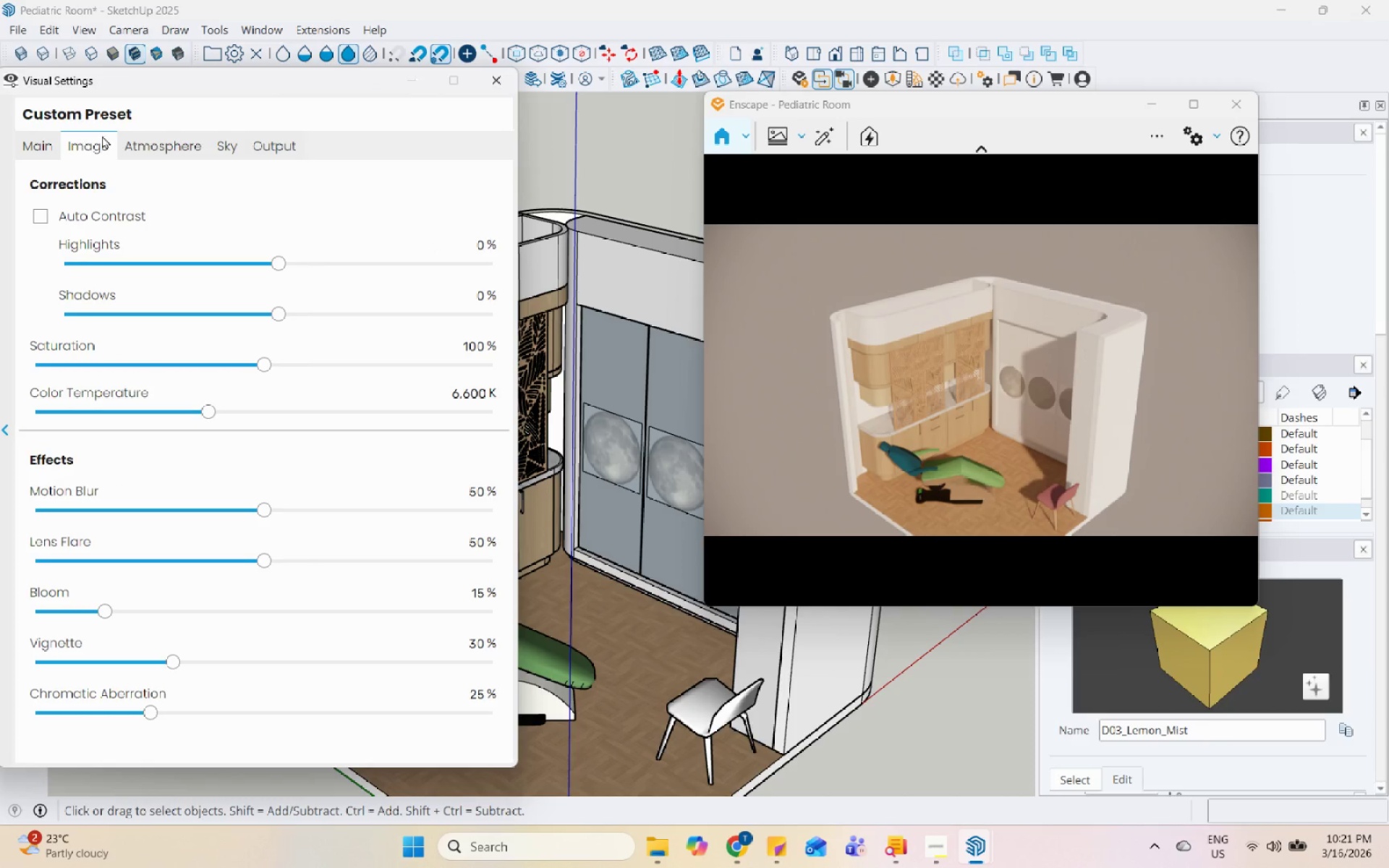 
left_click([156, 144])
 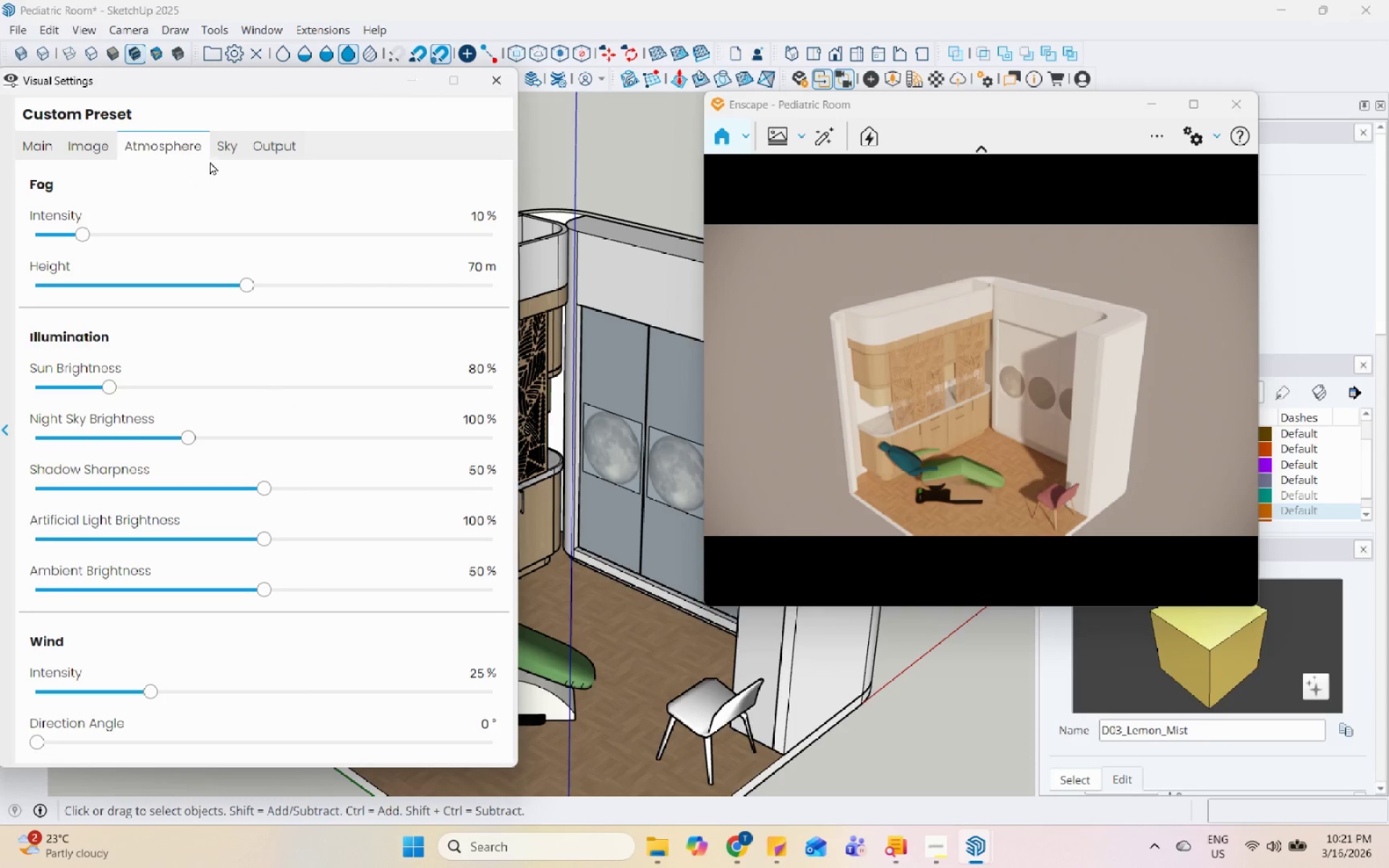 
left_click([228, 145])
 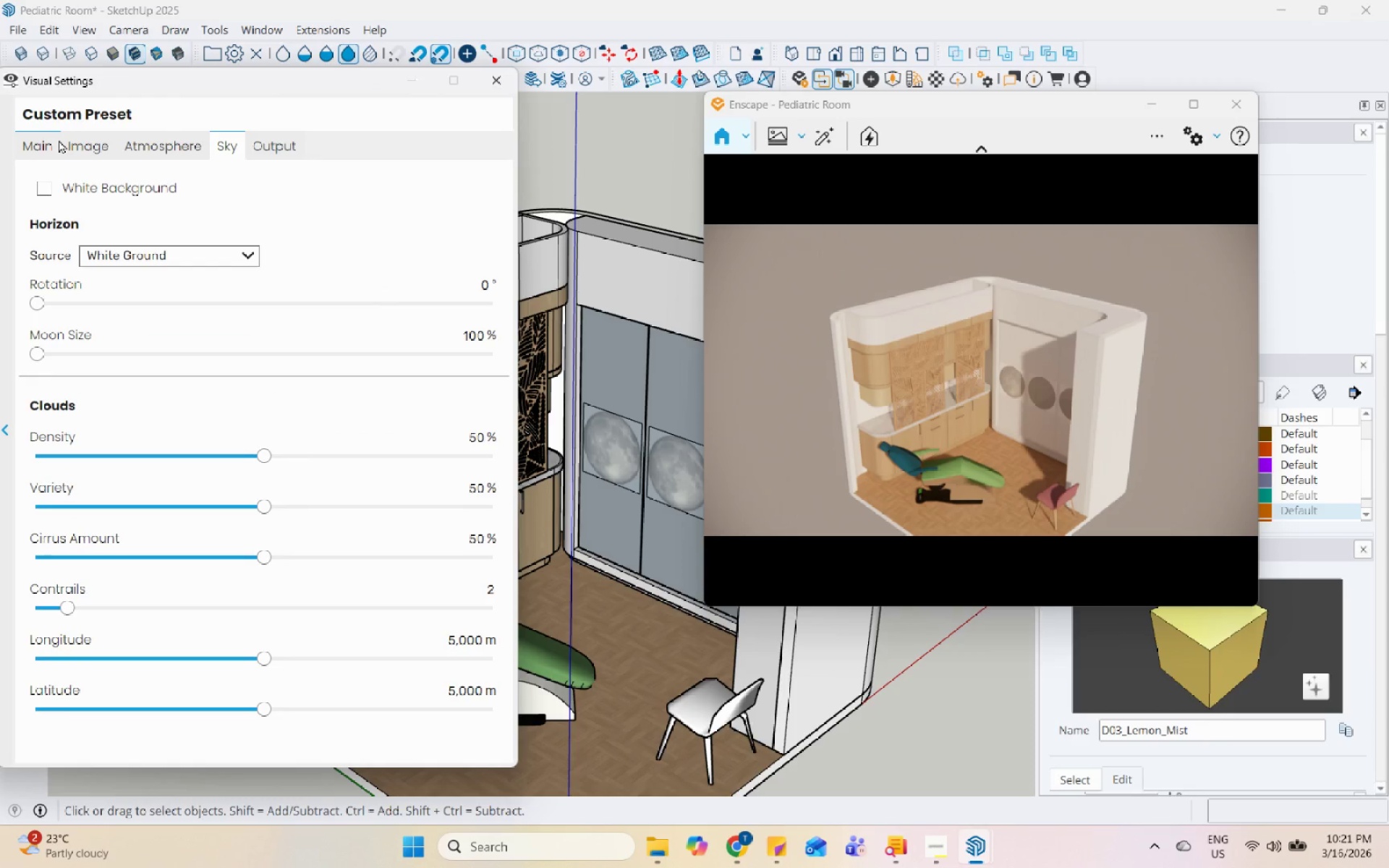 
left_click([58, 140])
 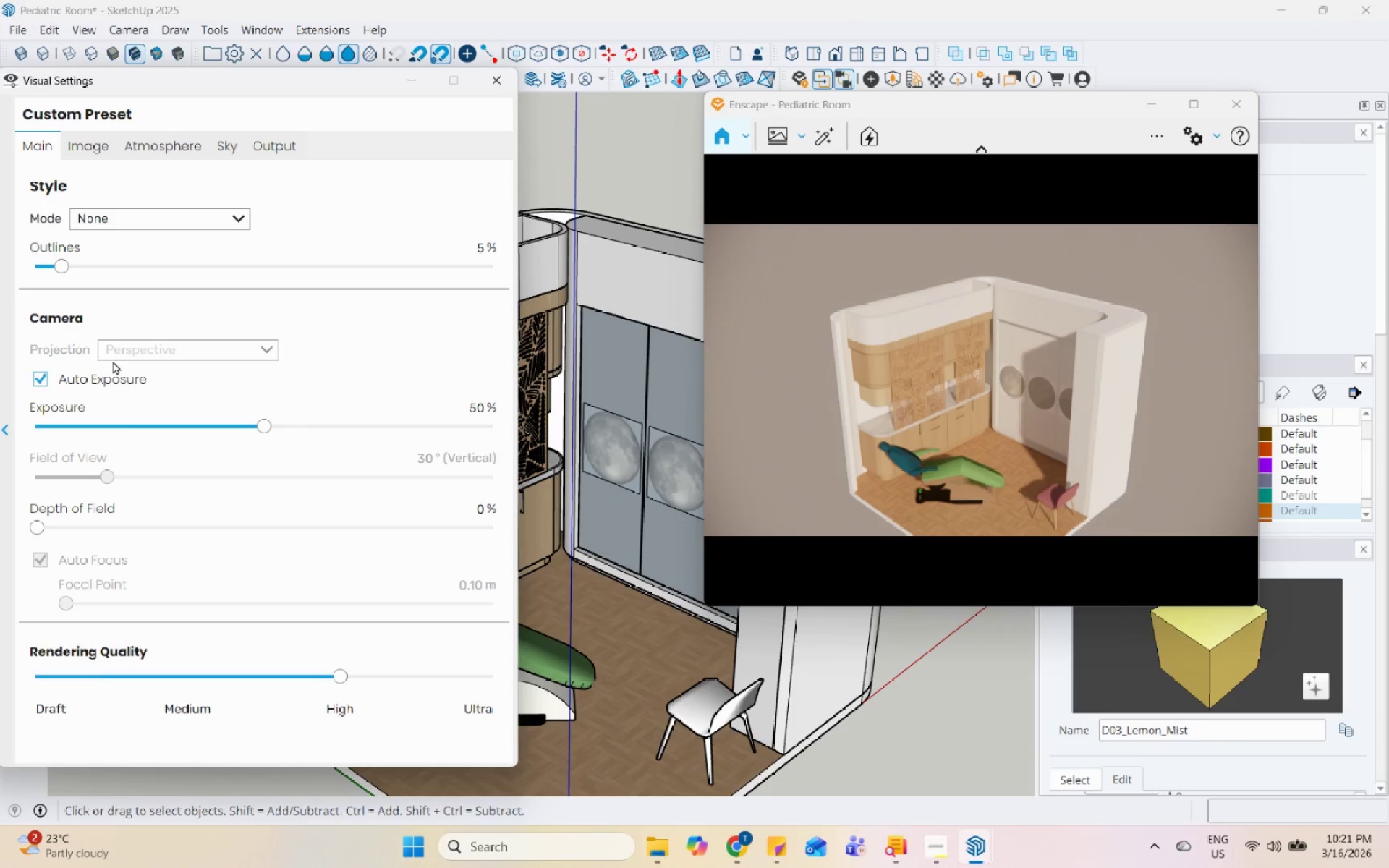 
left_click([849, 78])
 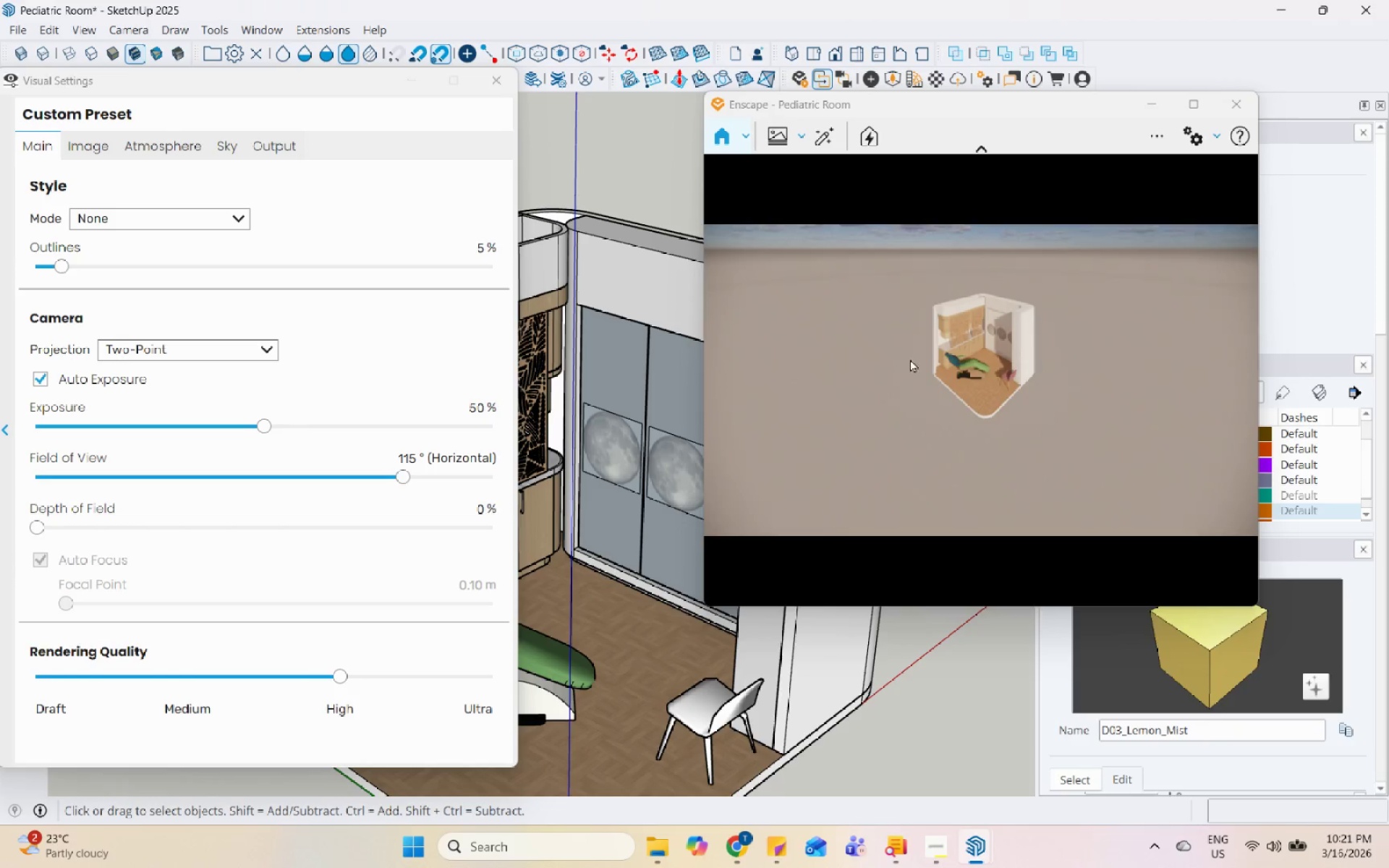 
scroll: coordinate [1005, 340], scroll_direction: up, amount: 9.0
 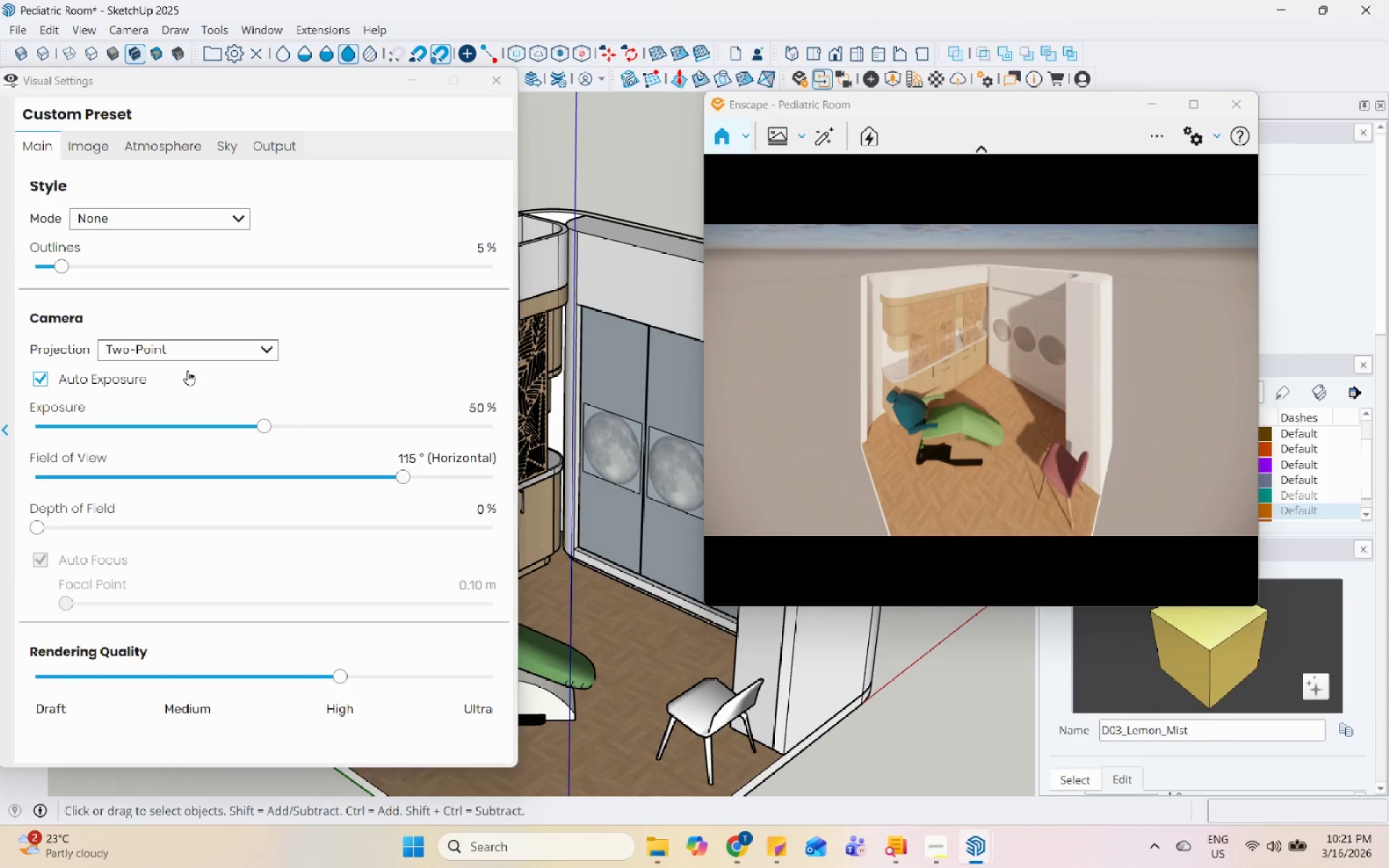 
left_click([214, 351])
 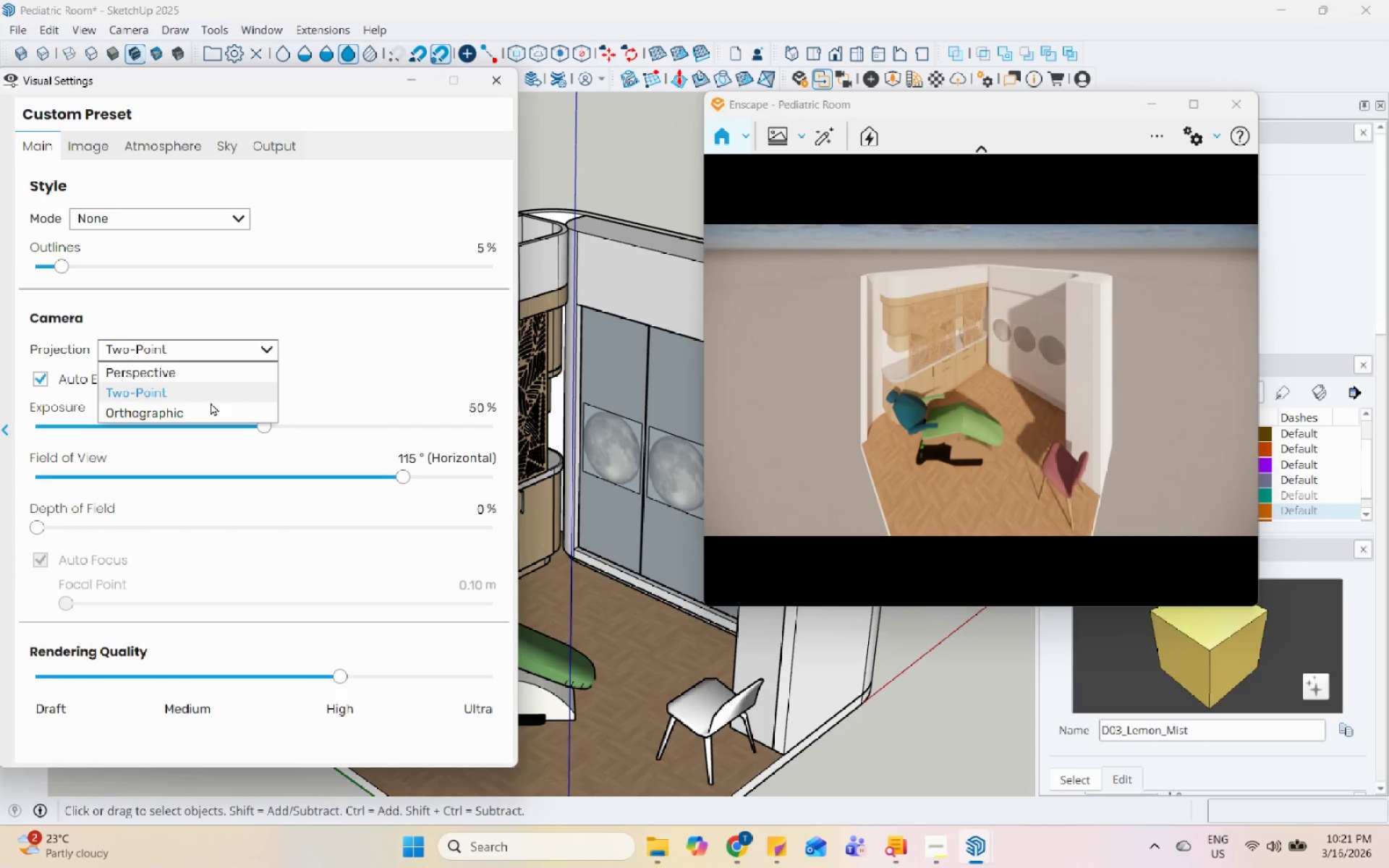 
left_click([207, 412])
 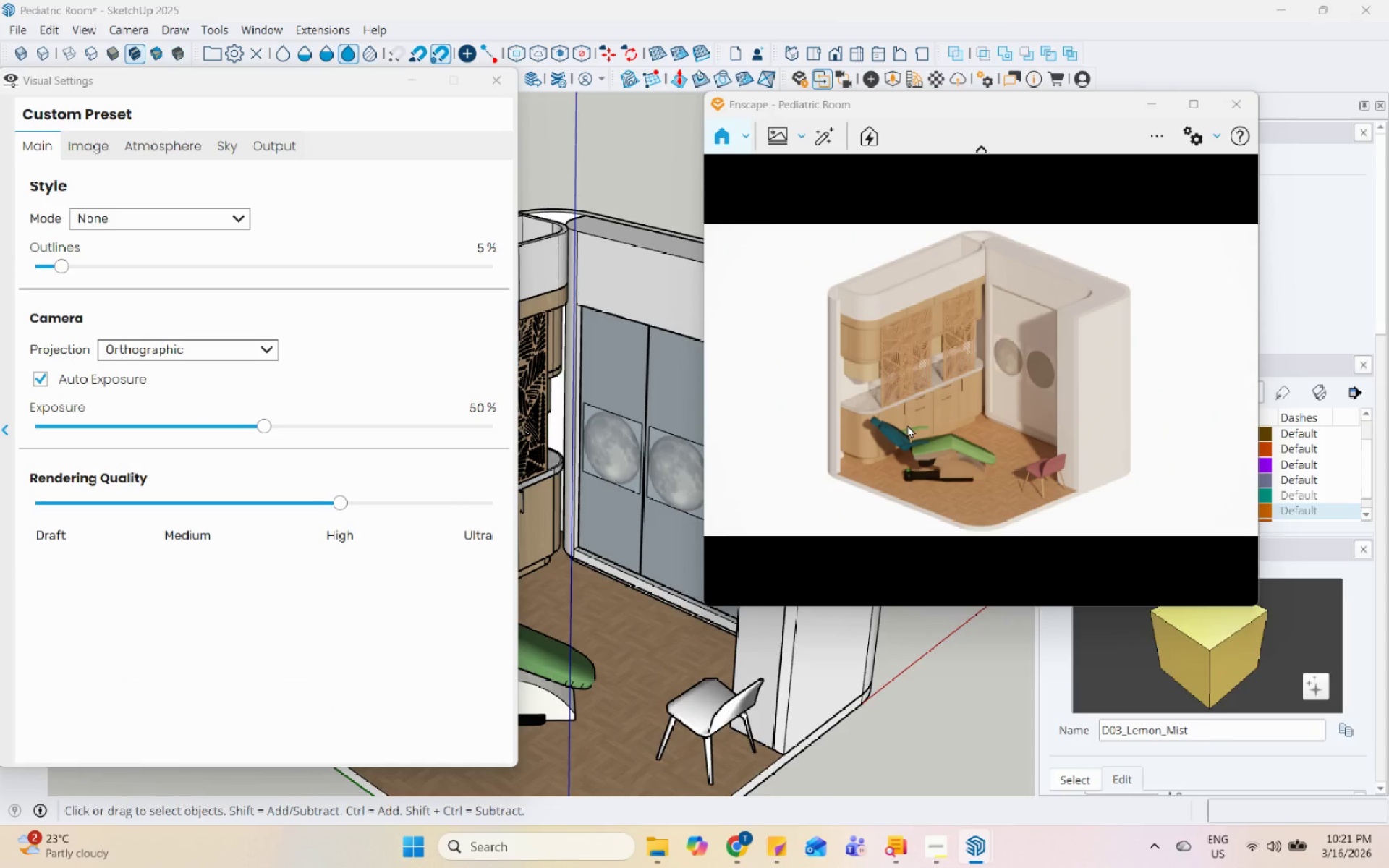 
wait(5.64)
 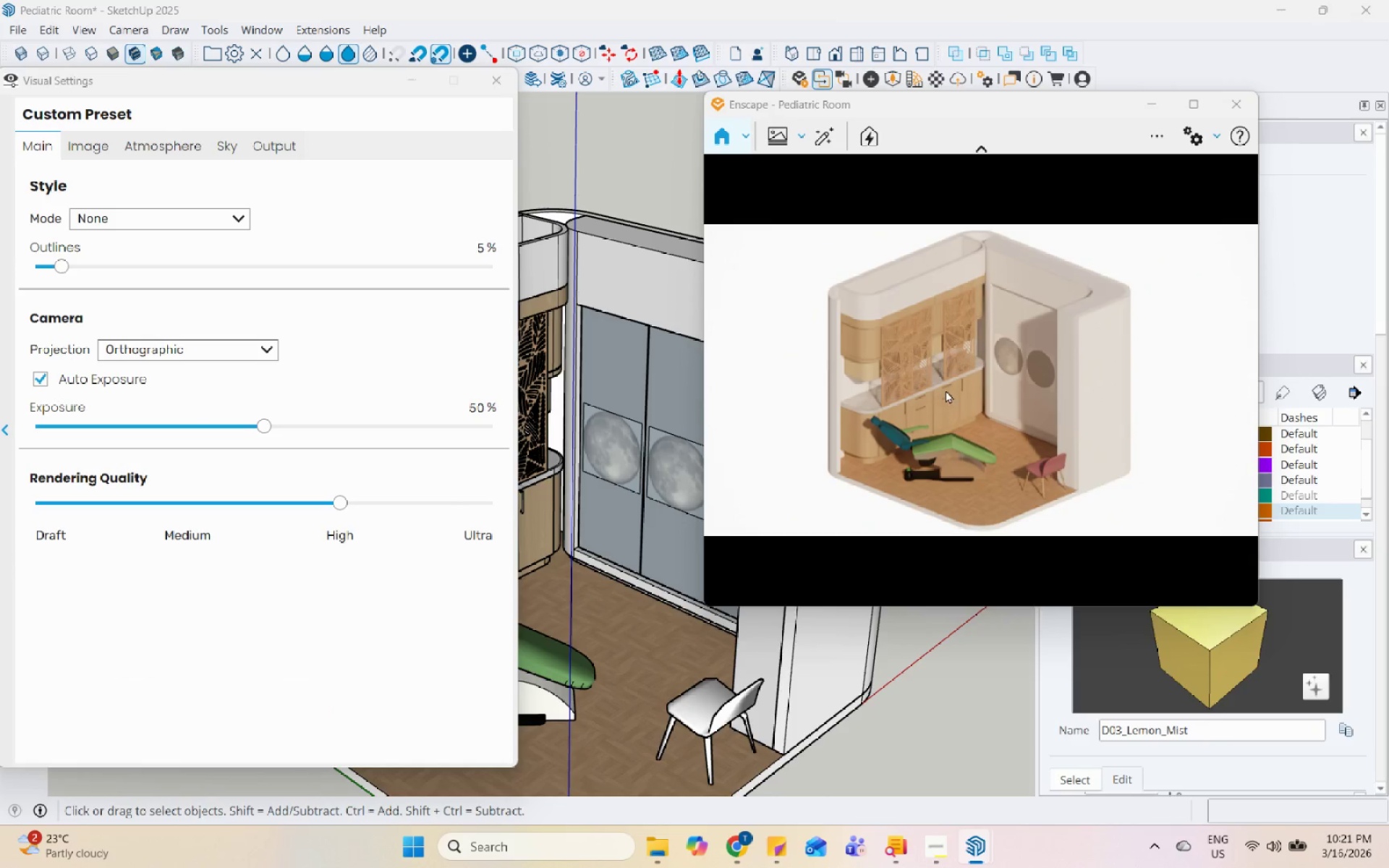 
scroll: coordinate [907, 425], scroll_direction: none, amount: 0.0
 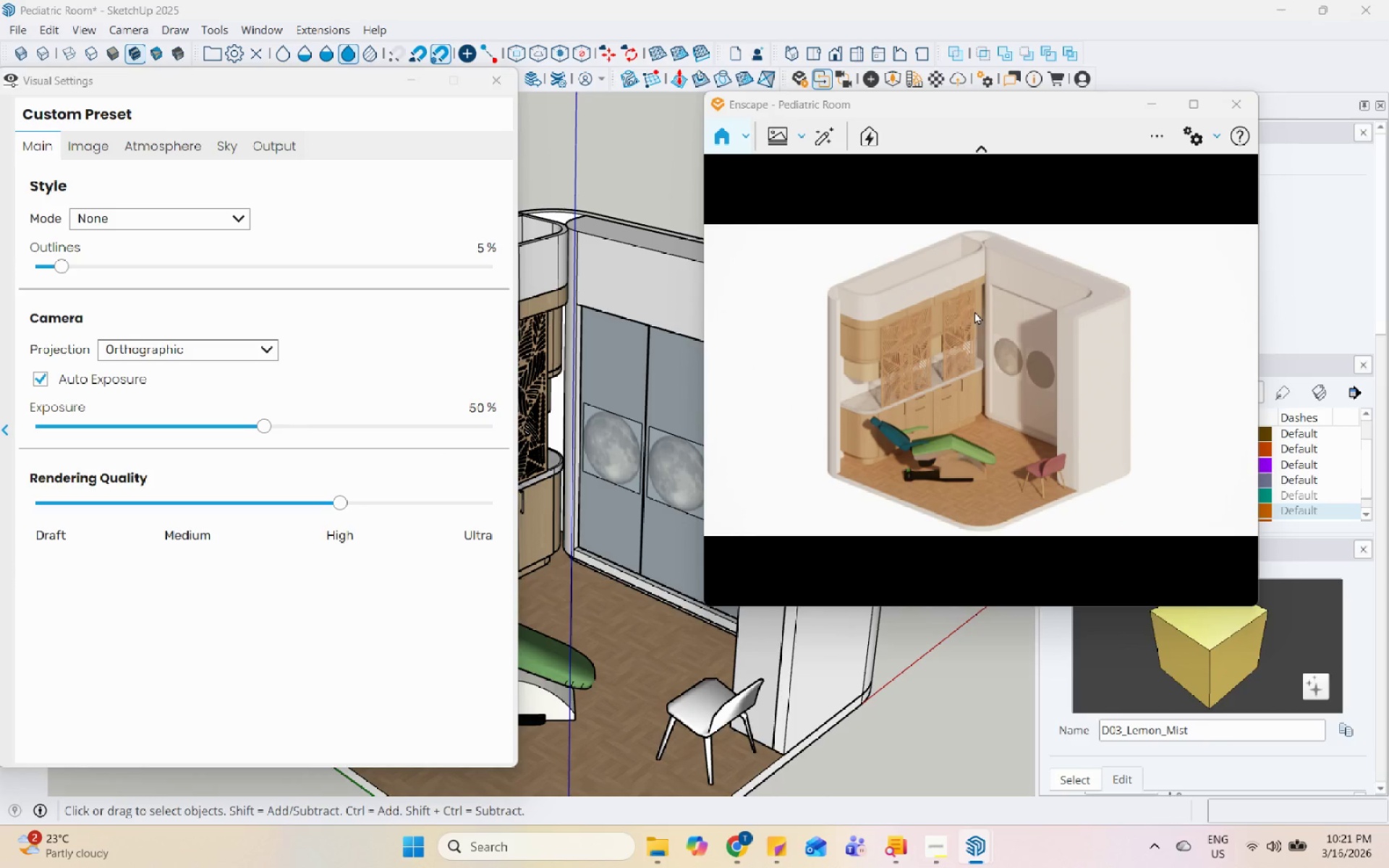 
wait(6.7)
 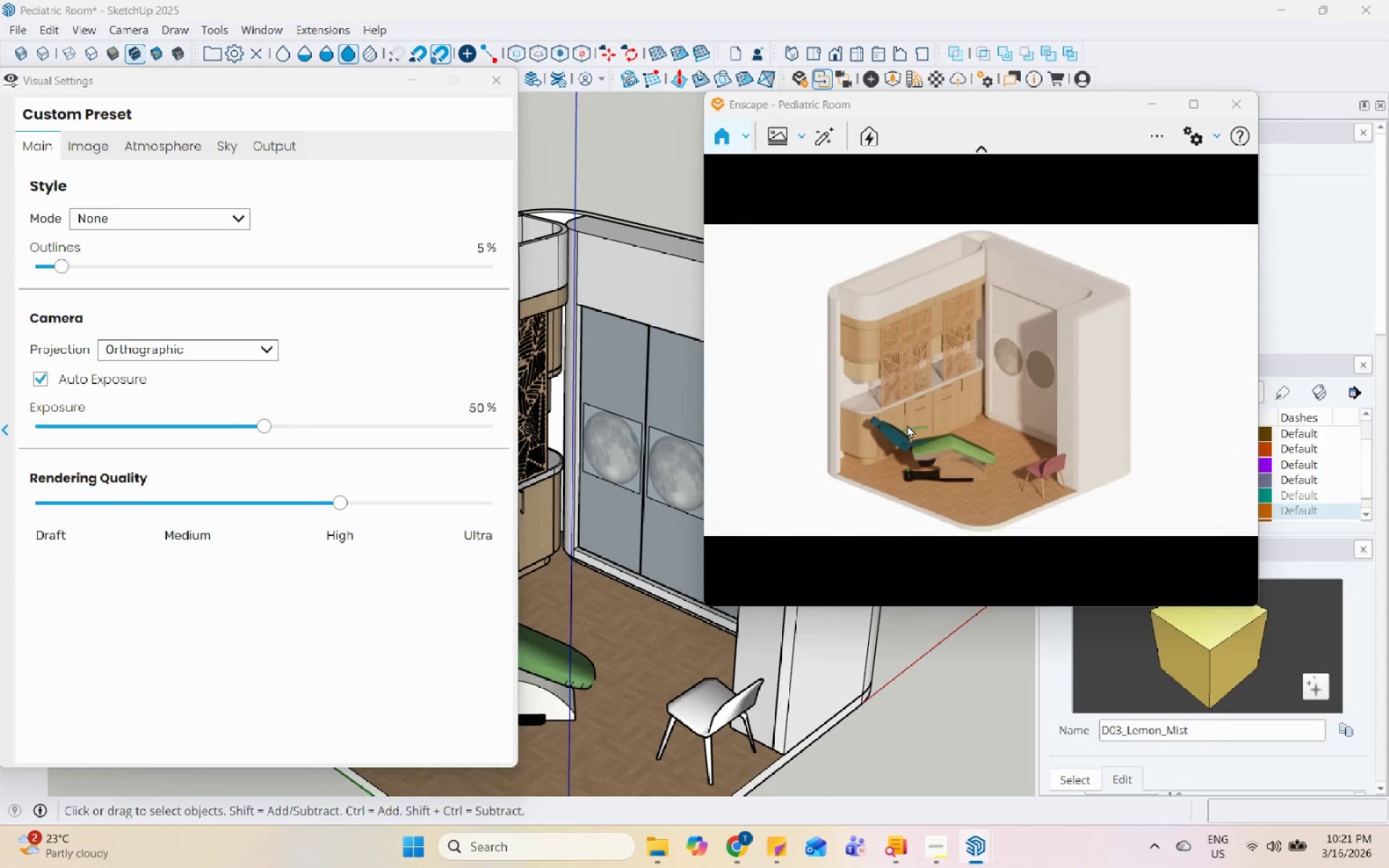 
left_click([785, 146])
 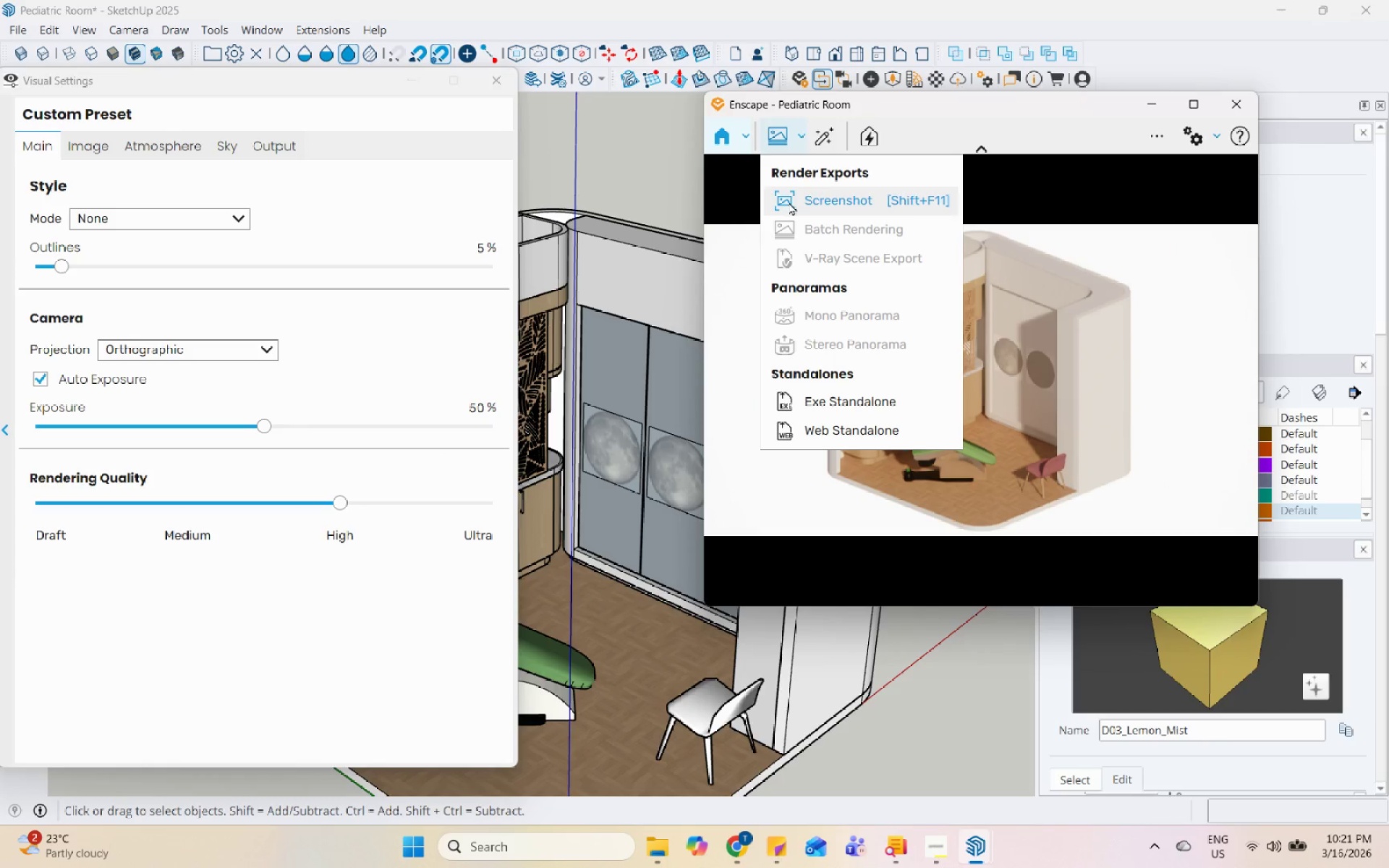 
left_click([796, 201])
 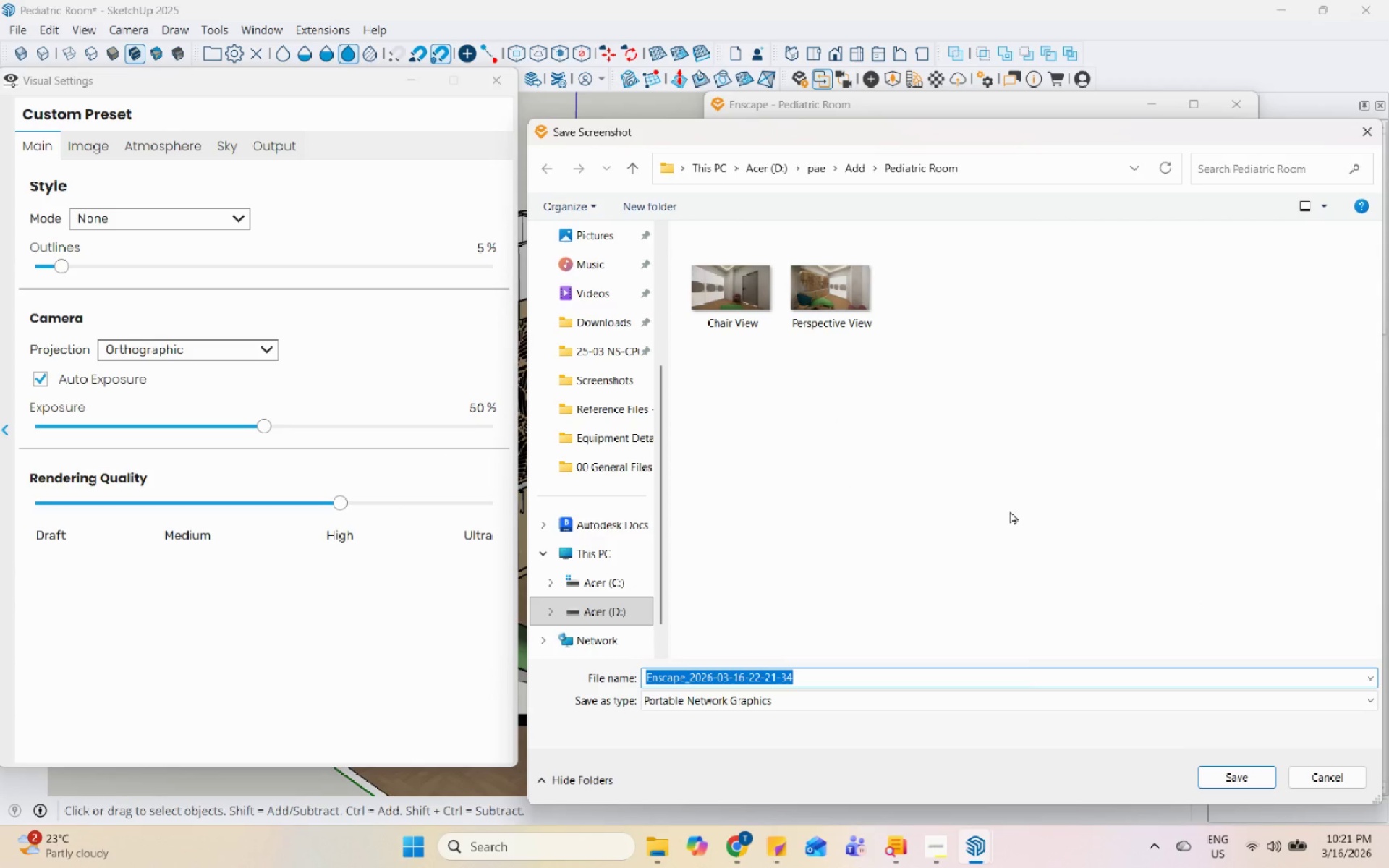 
type(Doll House View)
 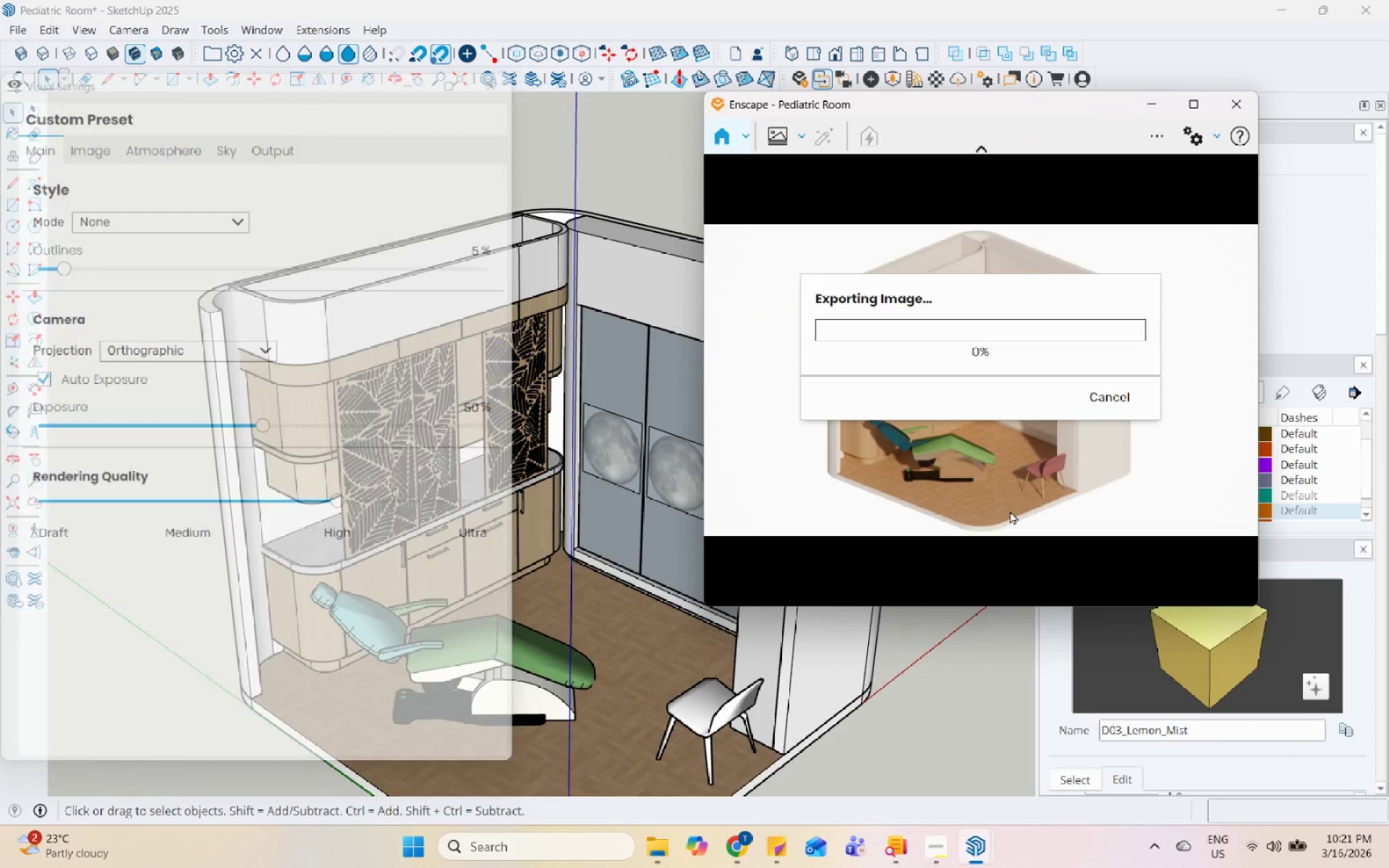 
 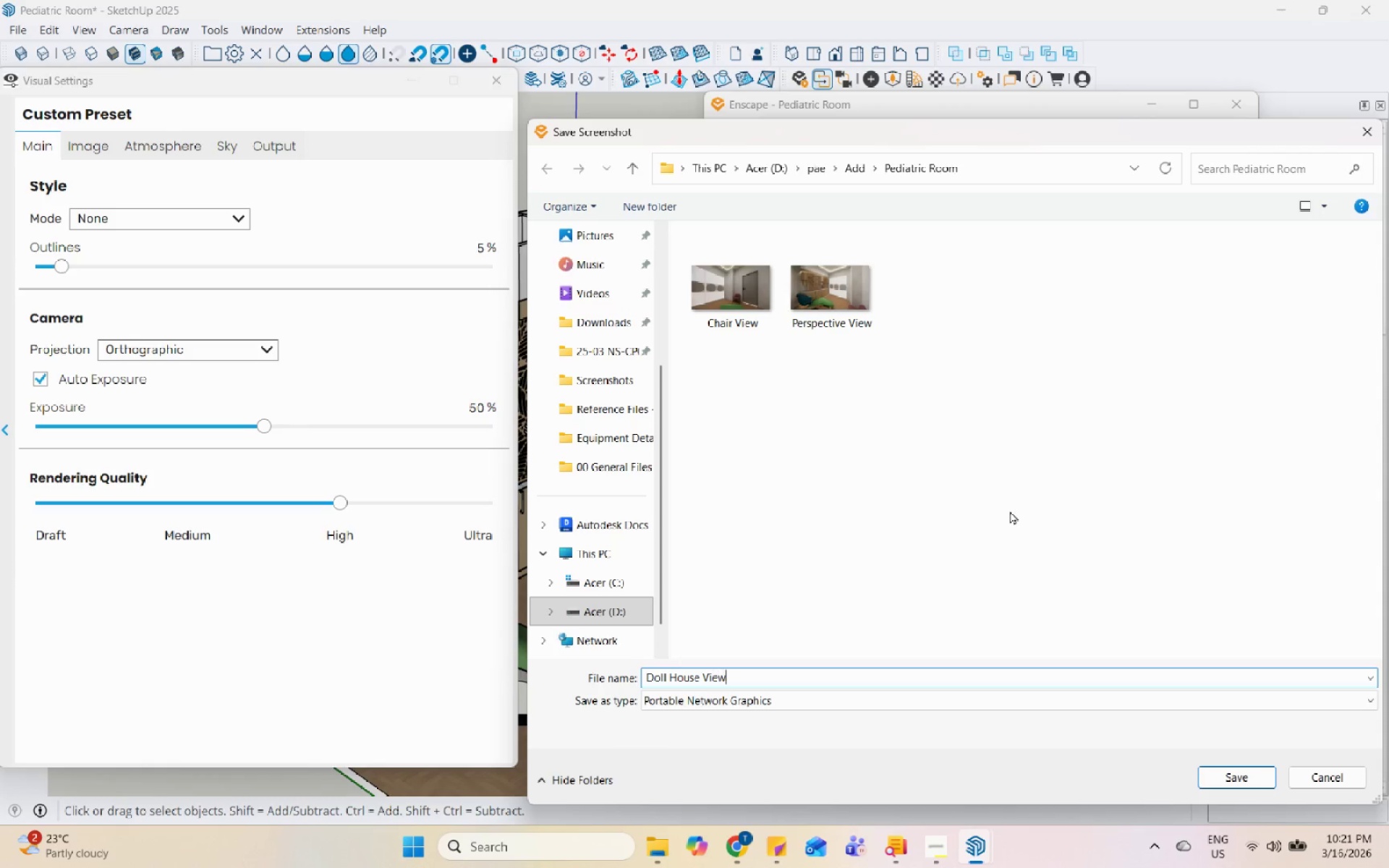 
key(Enter)
 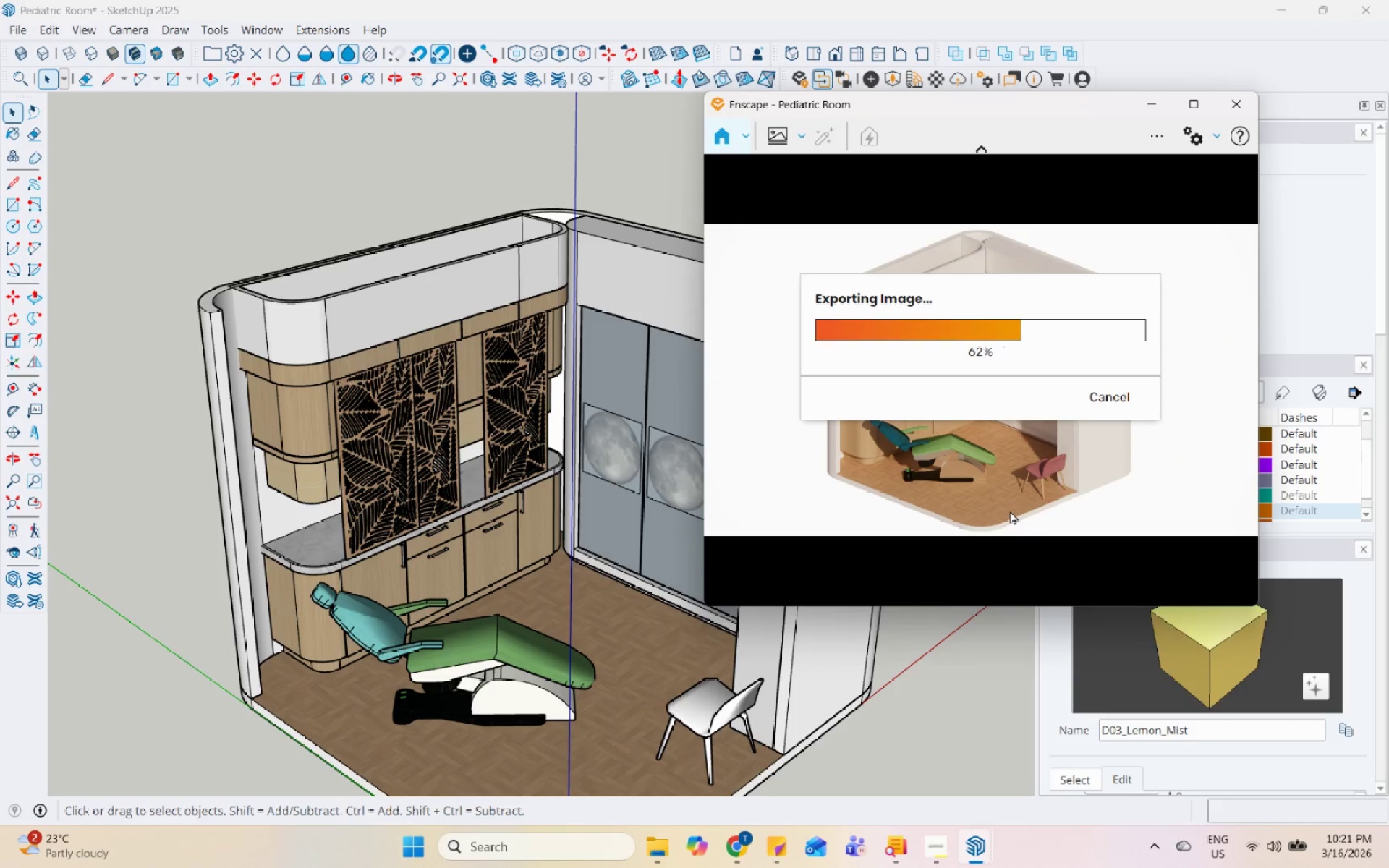 
wait(8.73)
 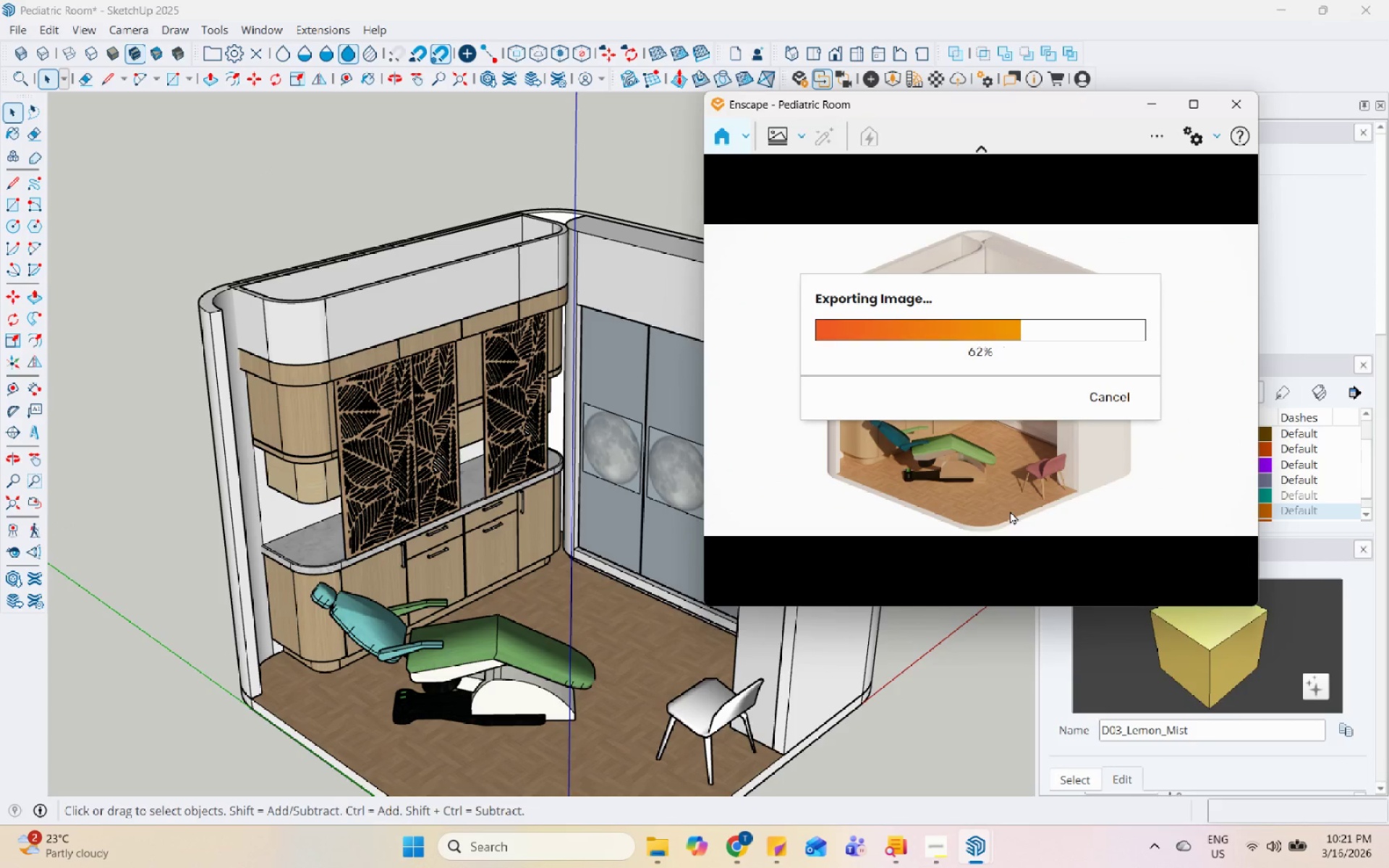 
left_click([1238, 106])
 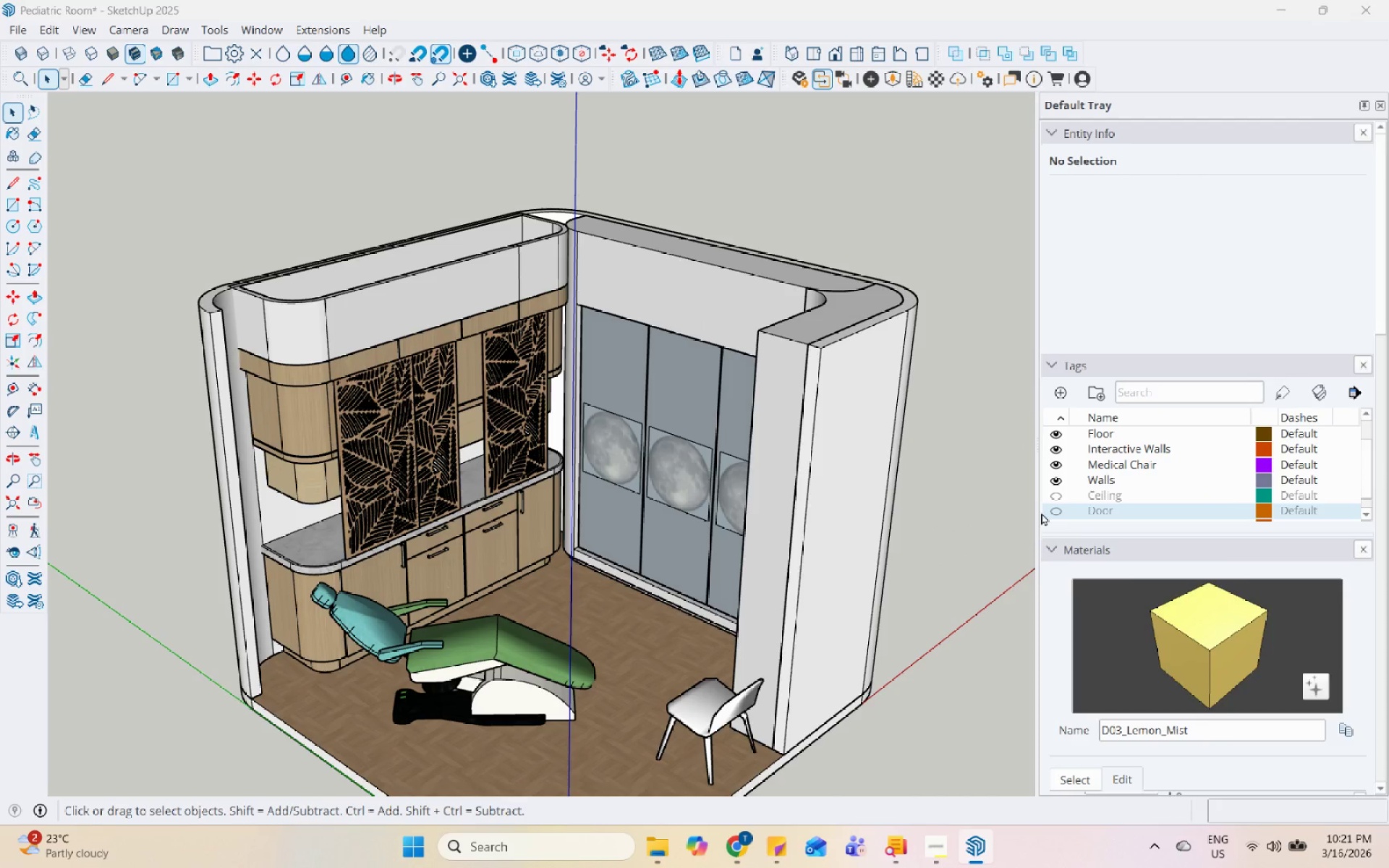 
left_click([1052, 511])
 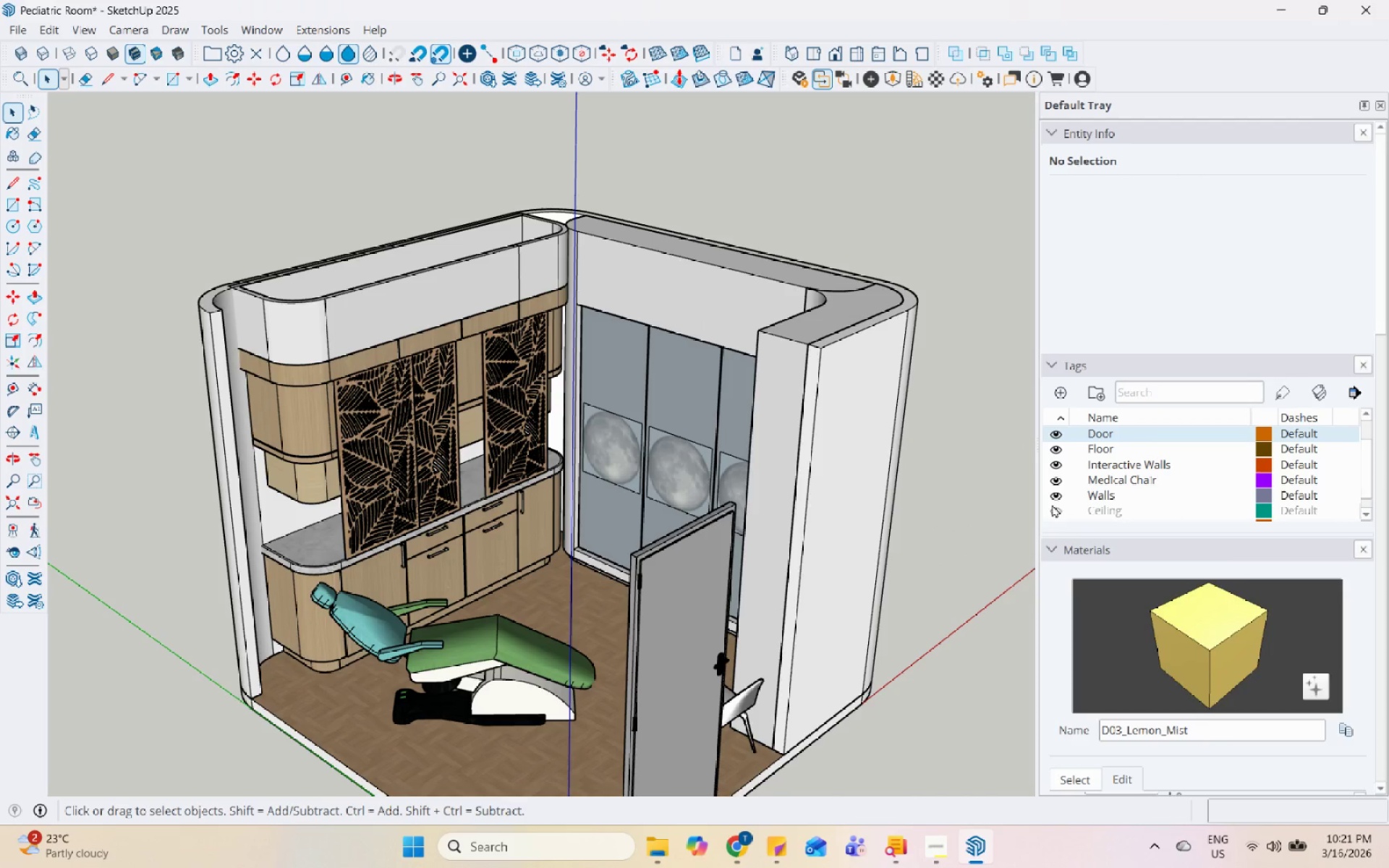 
left_click([1048, 512])
 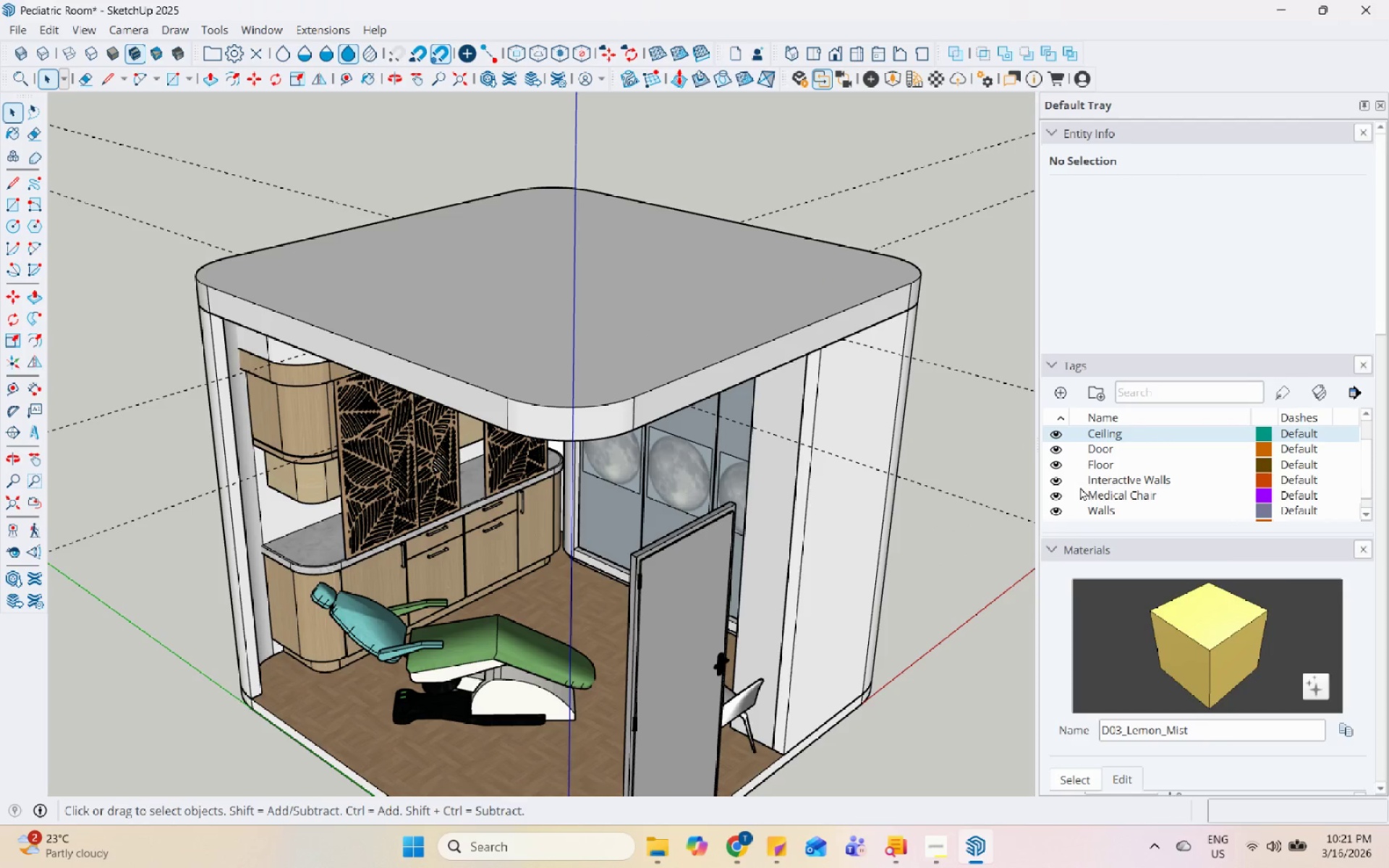 
scroll: coordinate [1080, 487], scroll_direction: none, amount: 0.0
 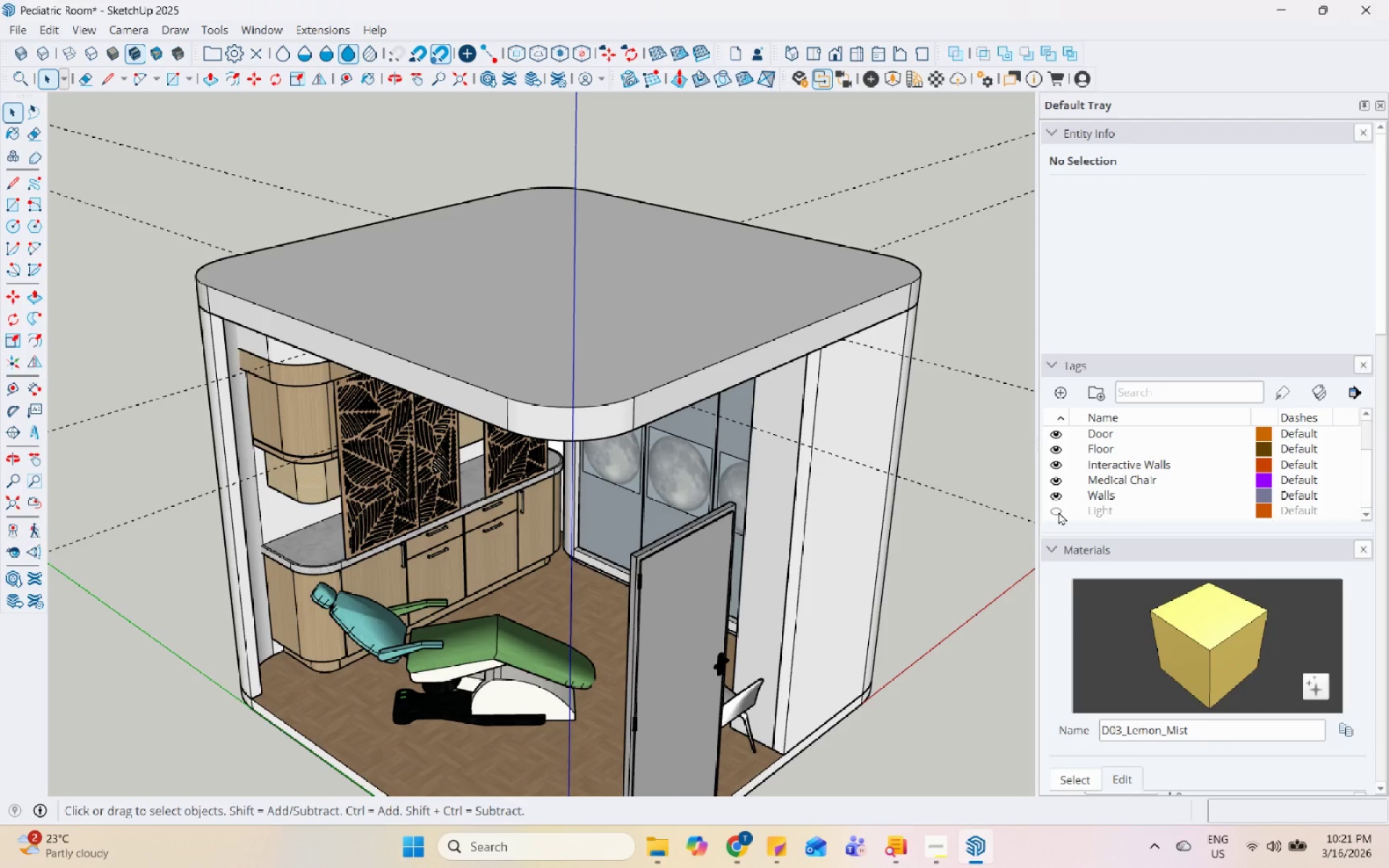 
scroll: coordinate [671, 469], scroll_direction: down, amount: 4.0
 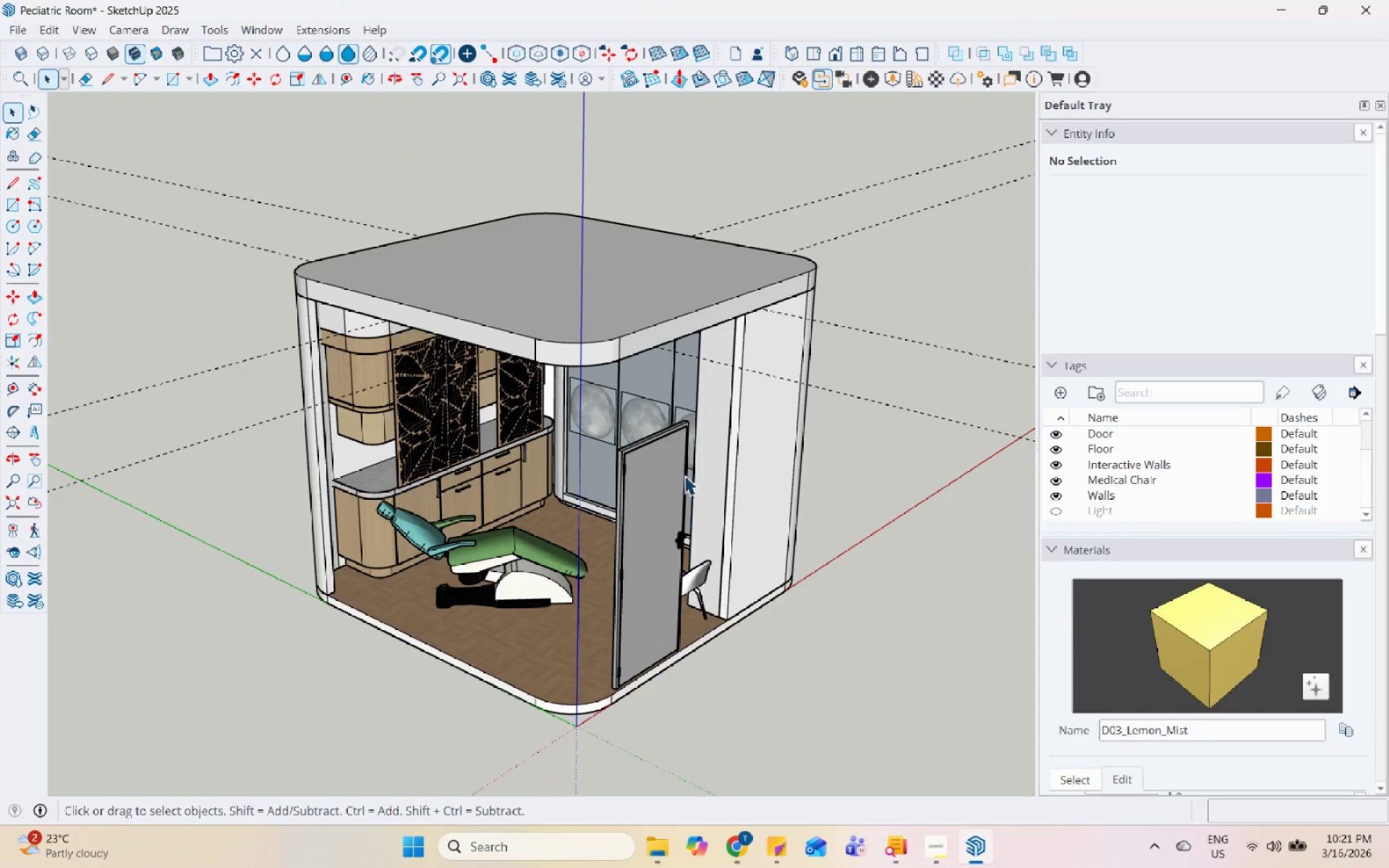 
key(Control+Z)
 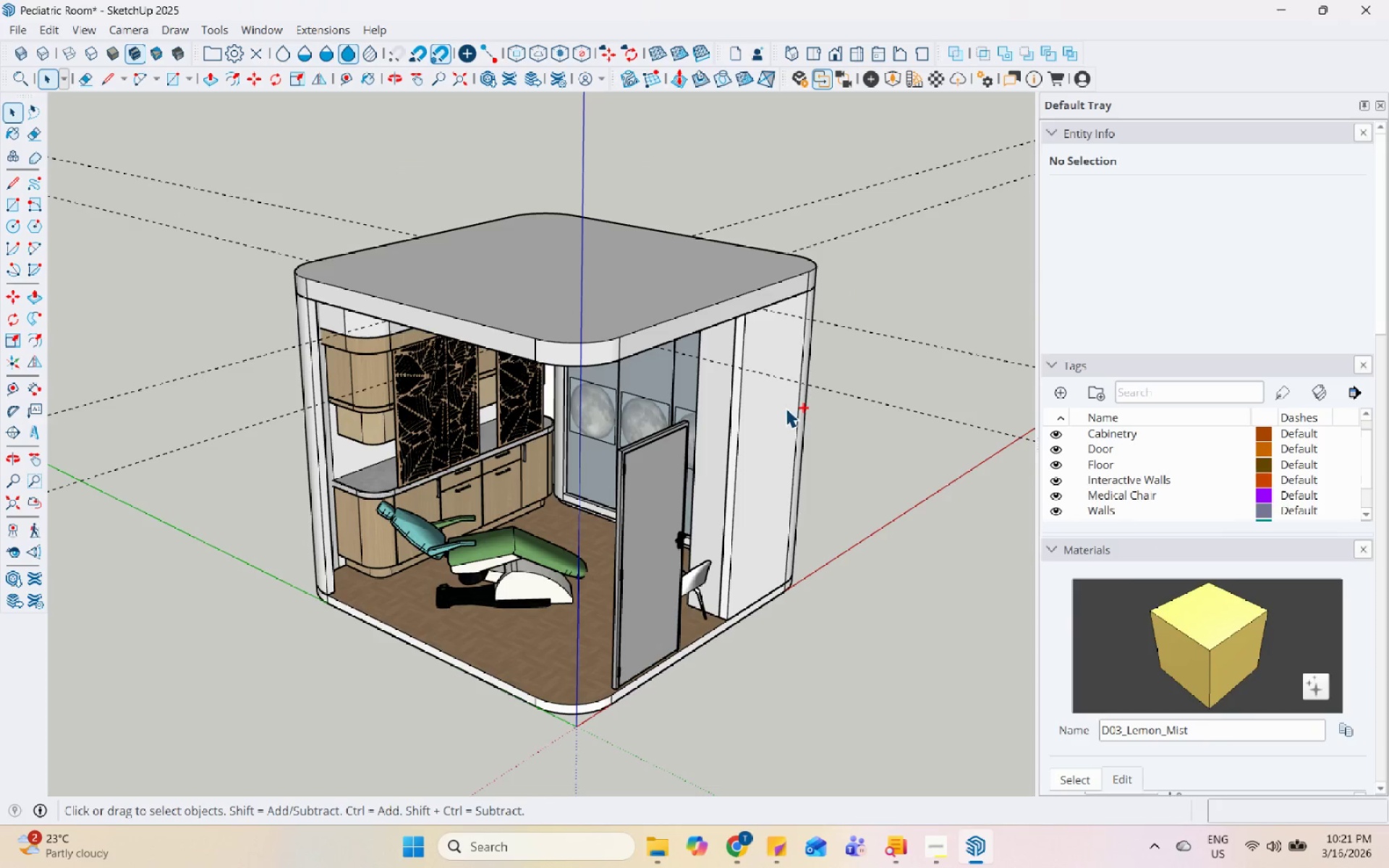 
key(Control+Z)
 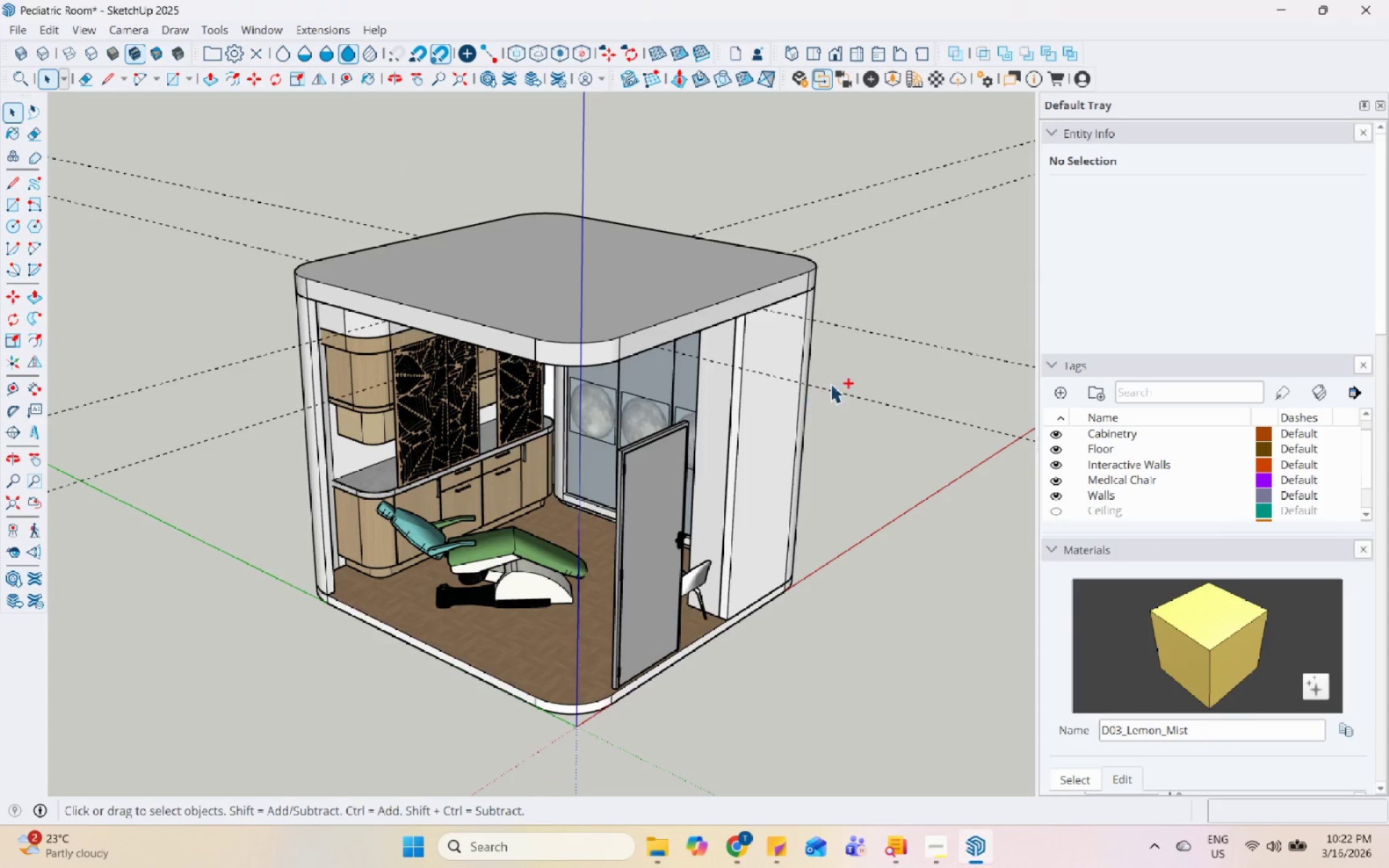 
key(Control+Z)
 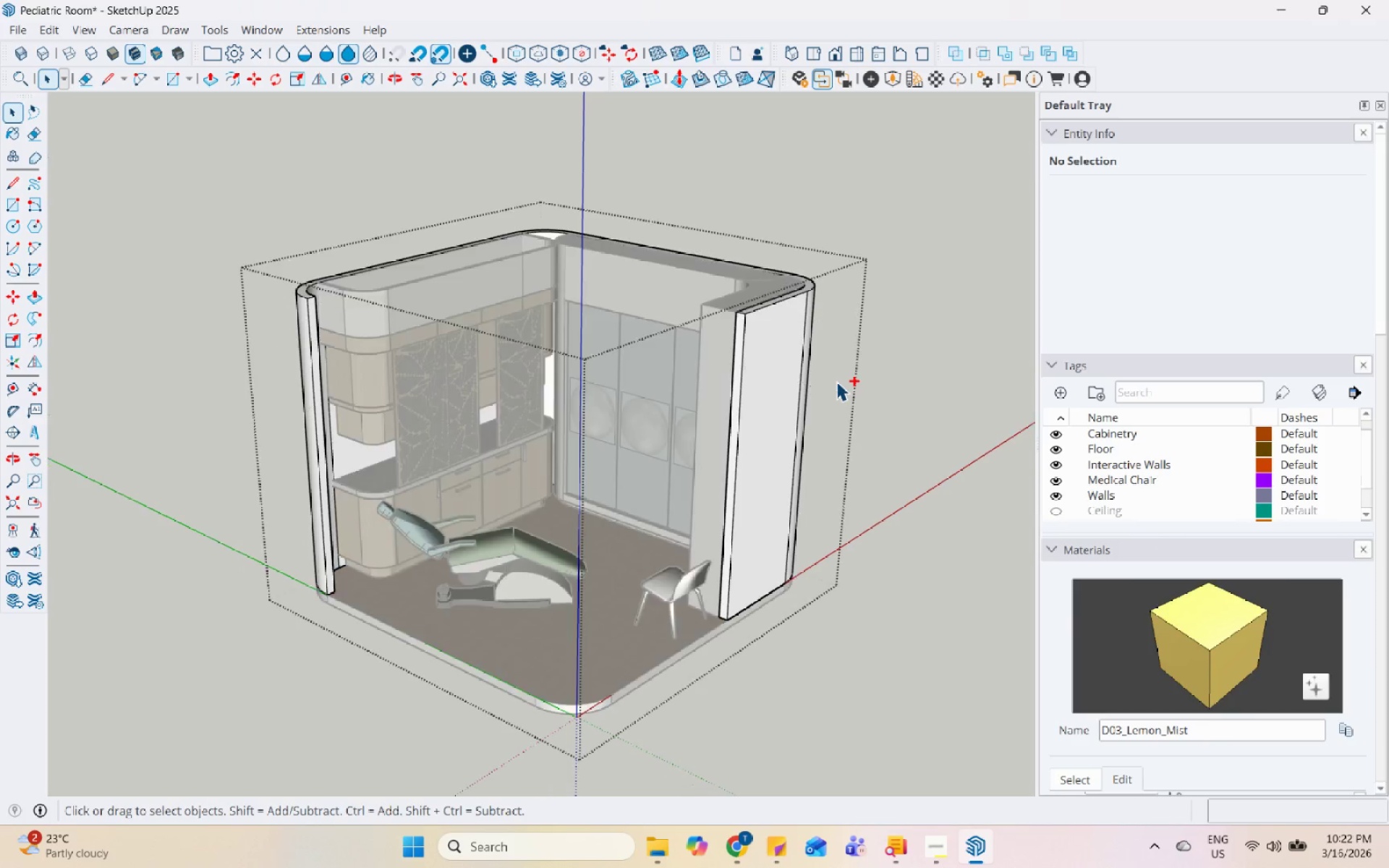 
key(Control+Z)
 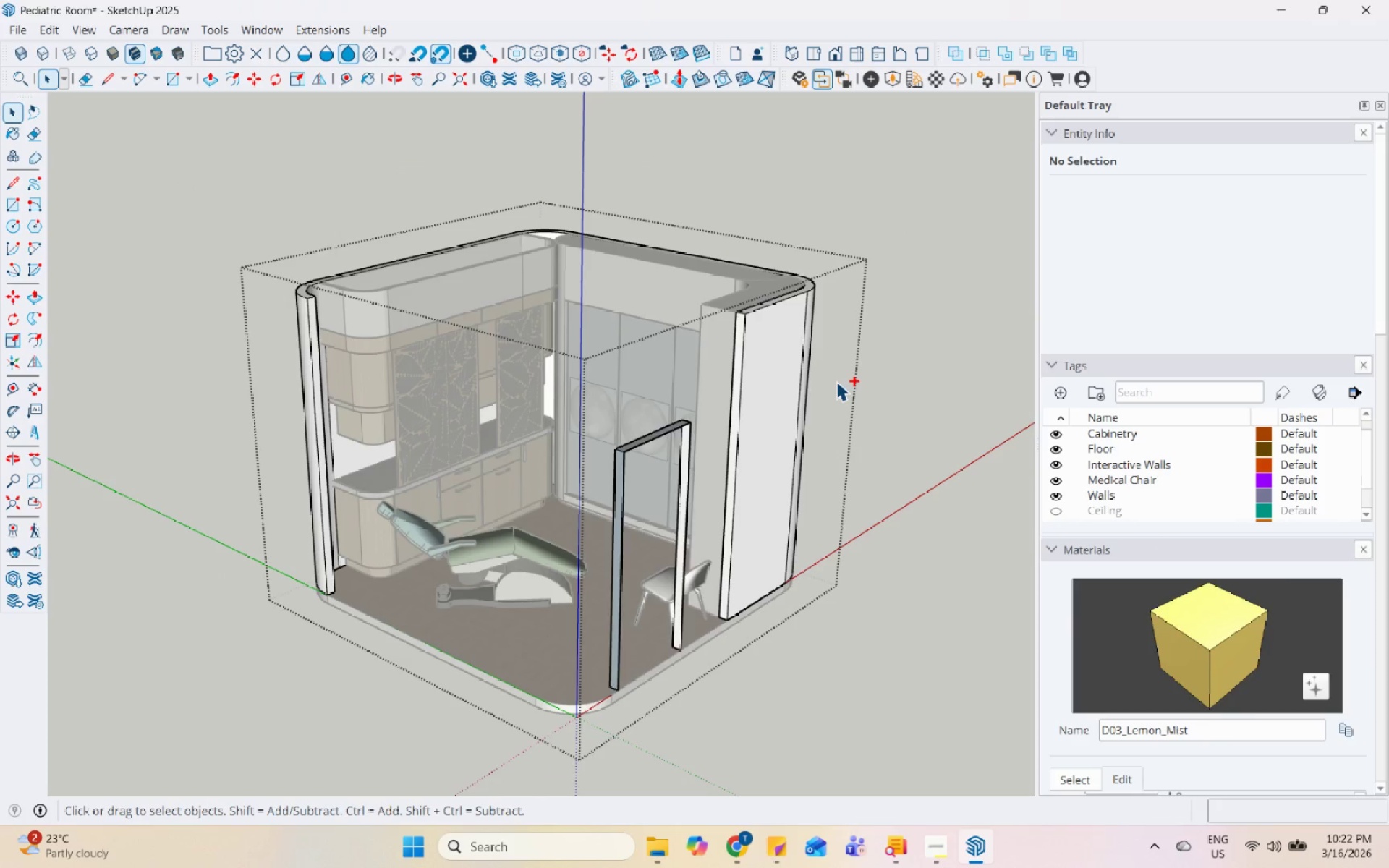 
key(Control+Z)
 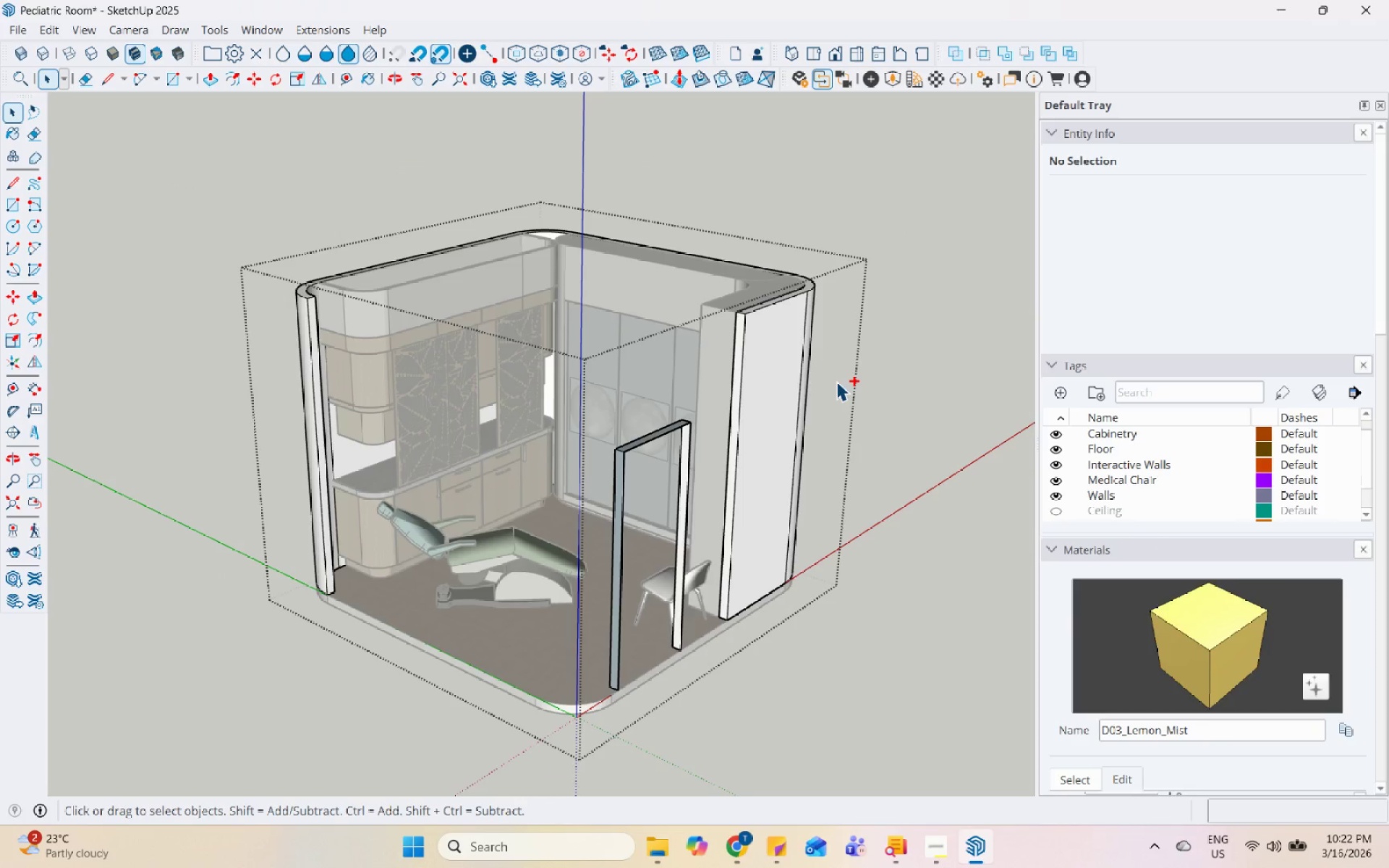 
key(Control+Z)
 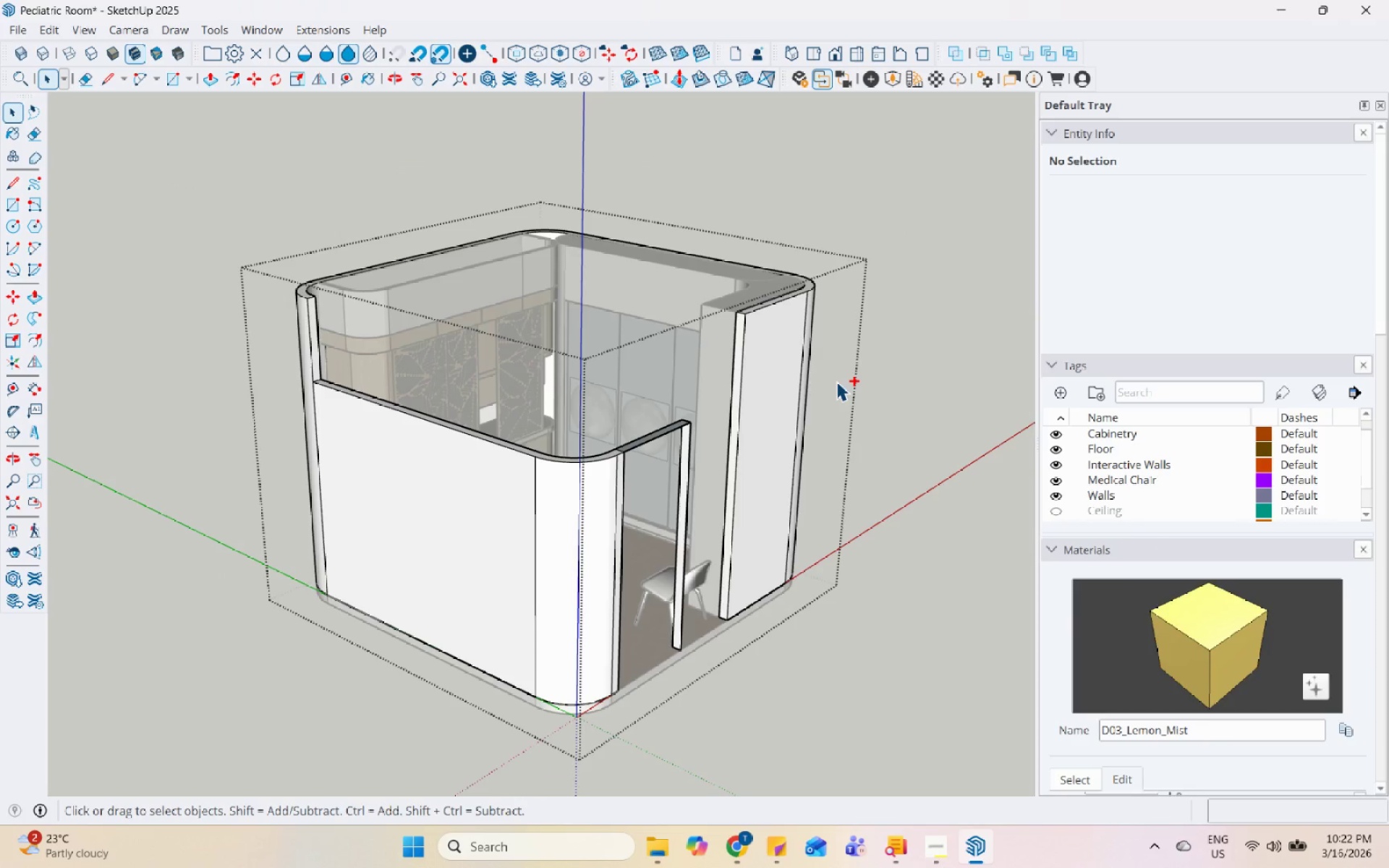 
key(Control+Z)
 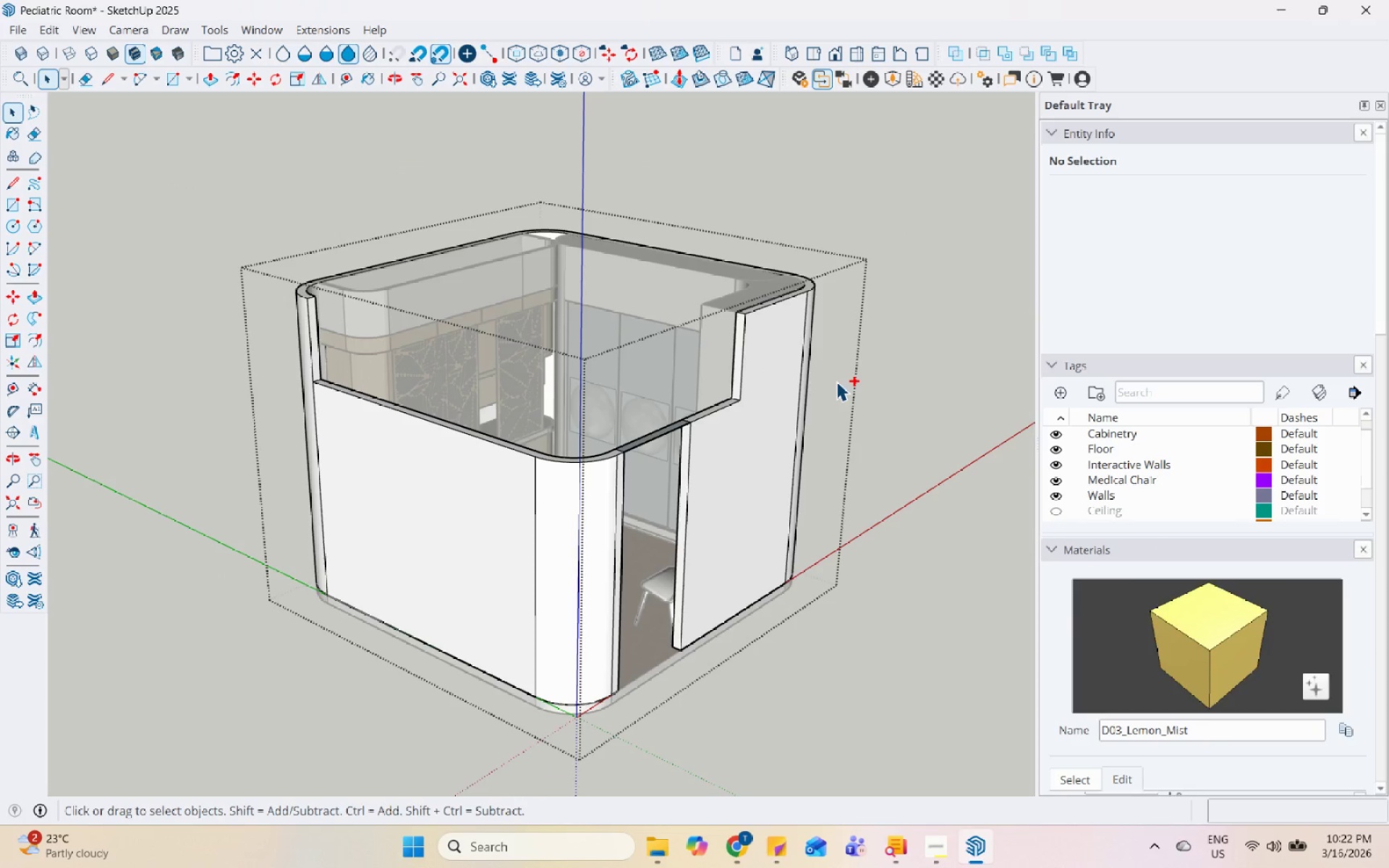 
key(Control+Z)
 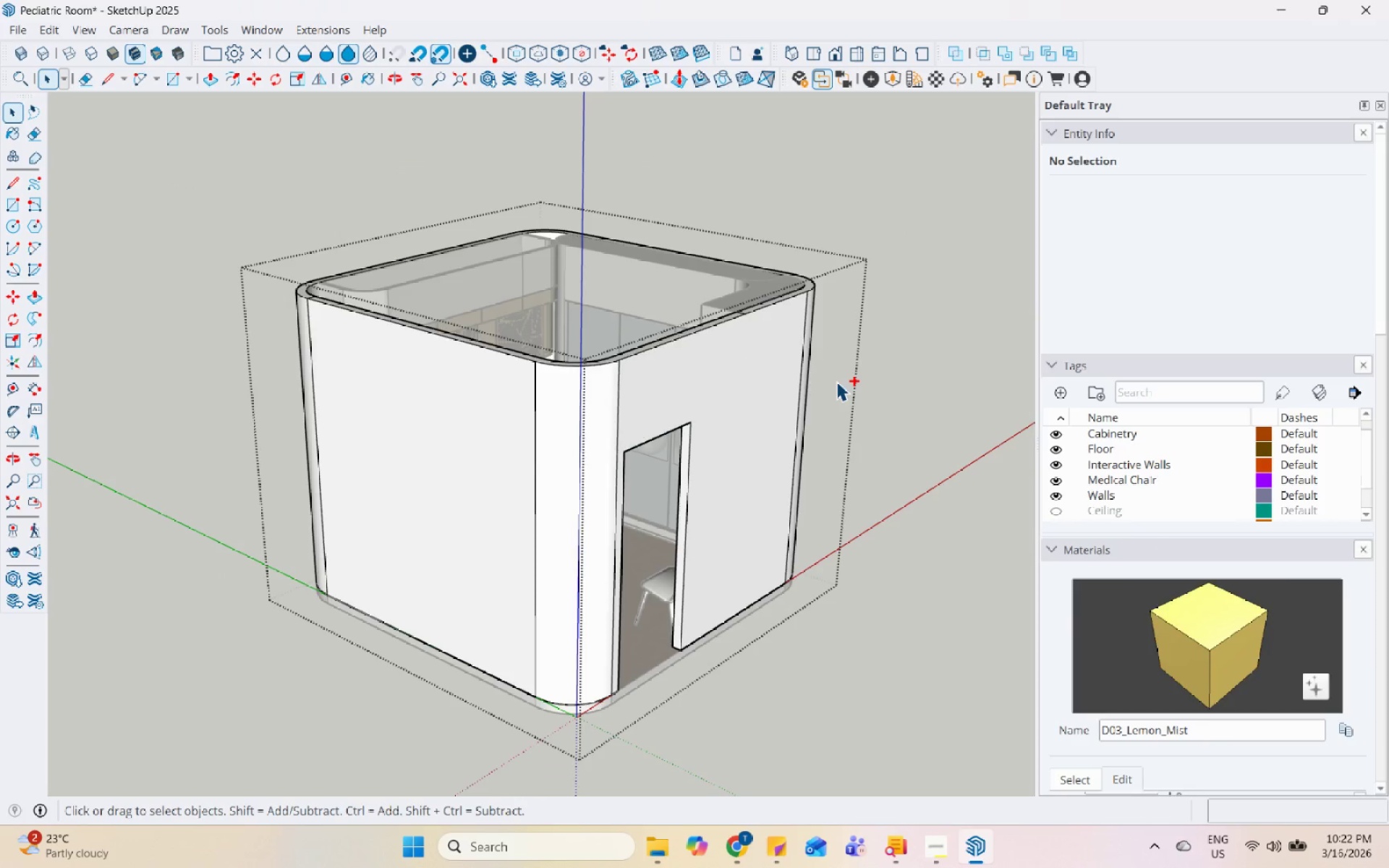 
key(Control+Z)
 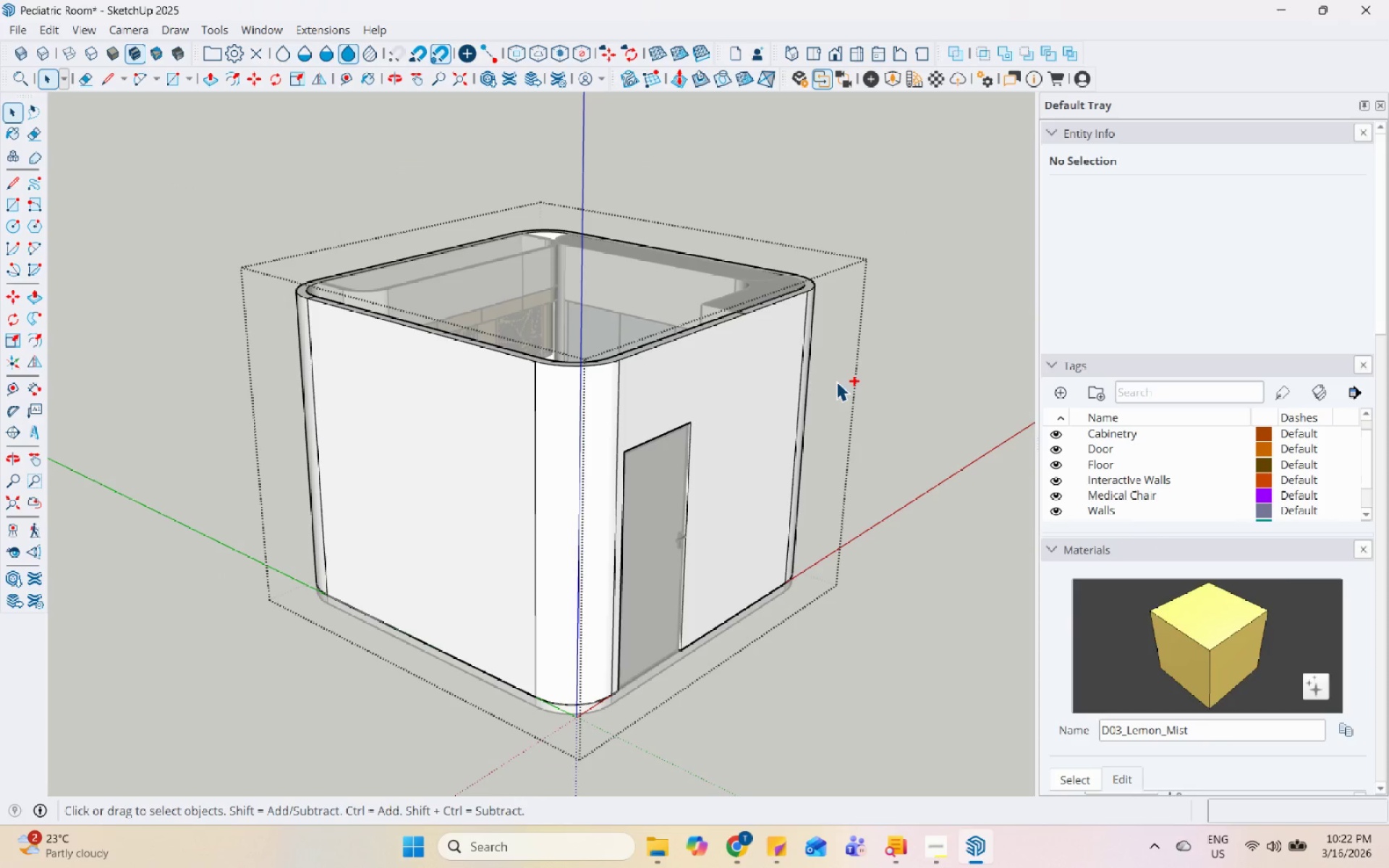 
key(Control+Z)
 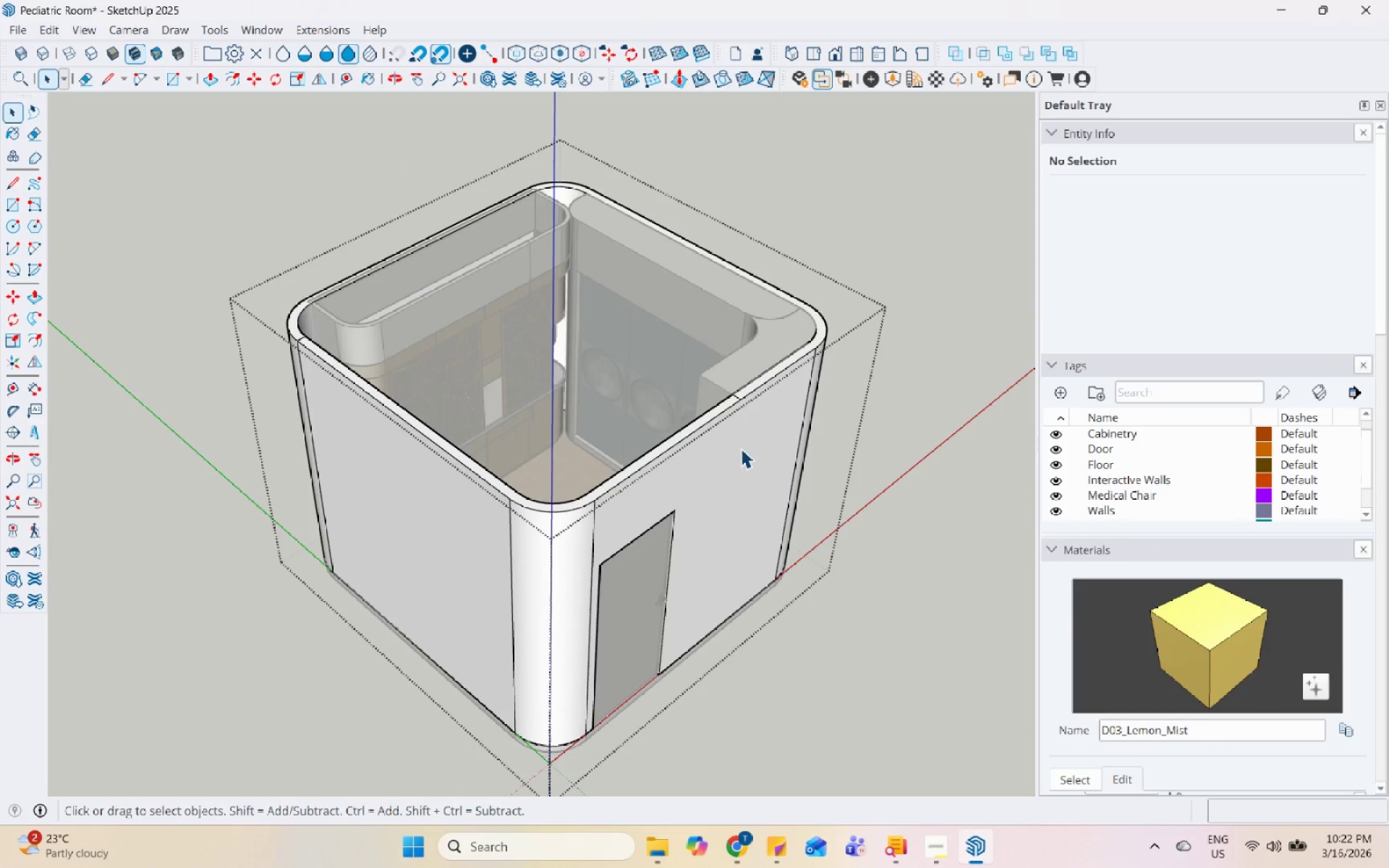 
key(Control+Z)
 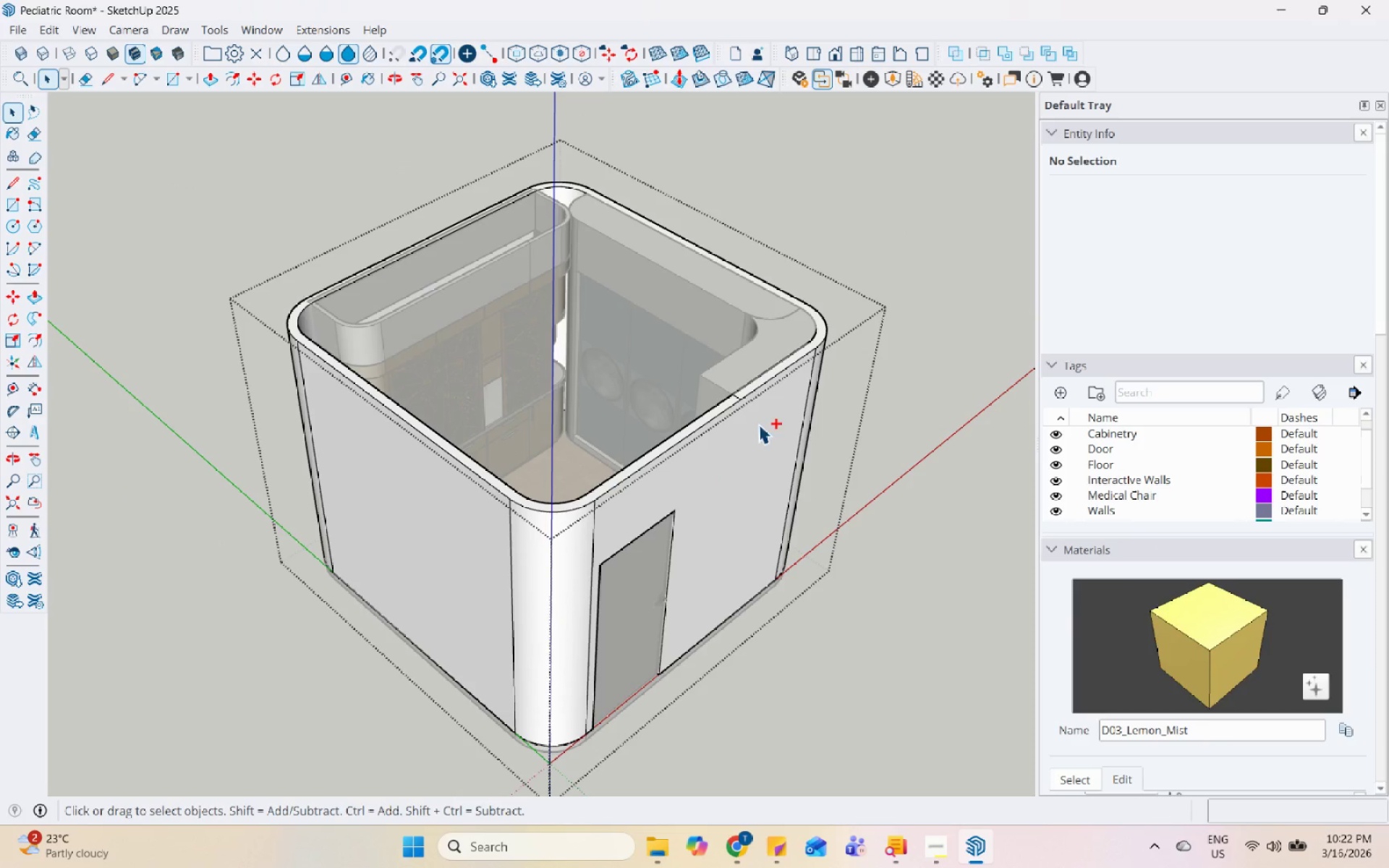 
key(Control+Z)
 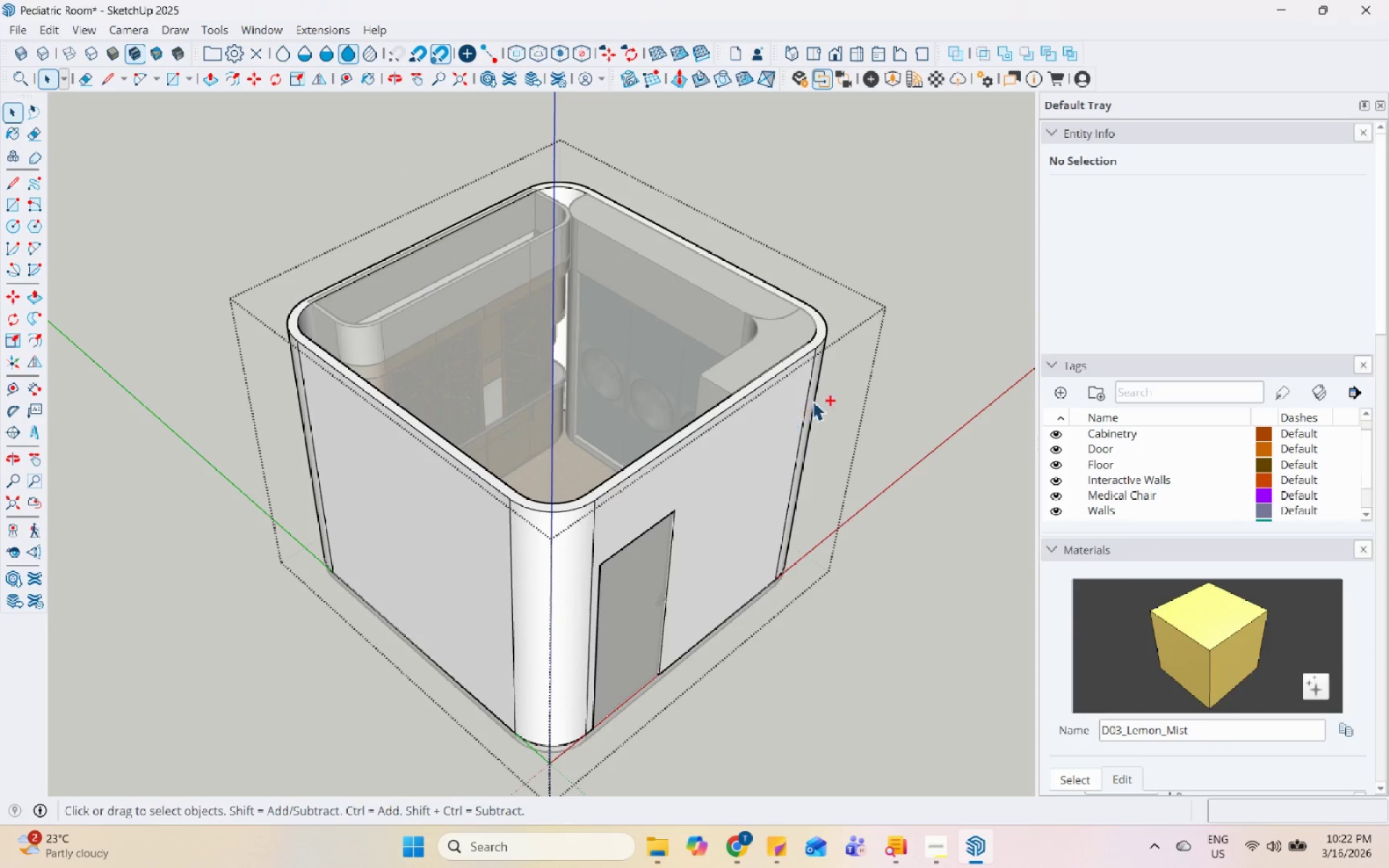 
key(Control+Z)
 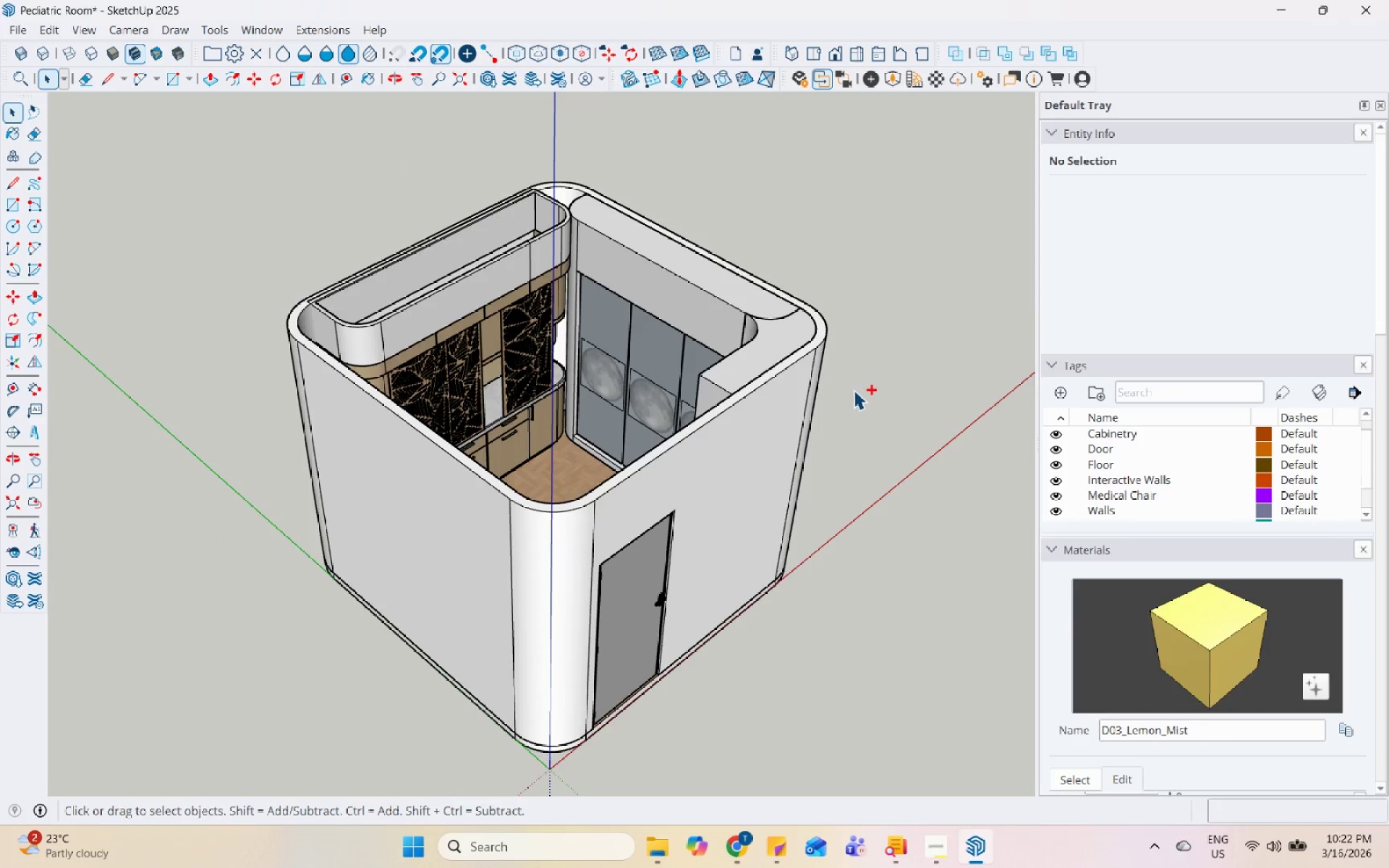 
key(Control+Z)
 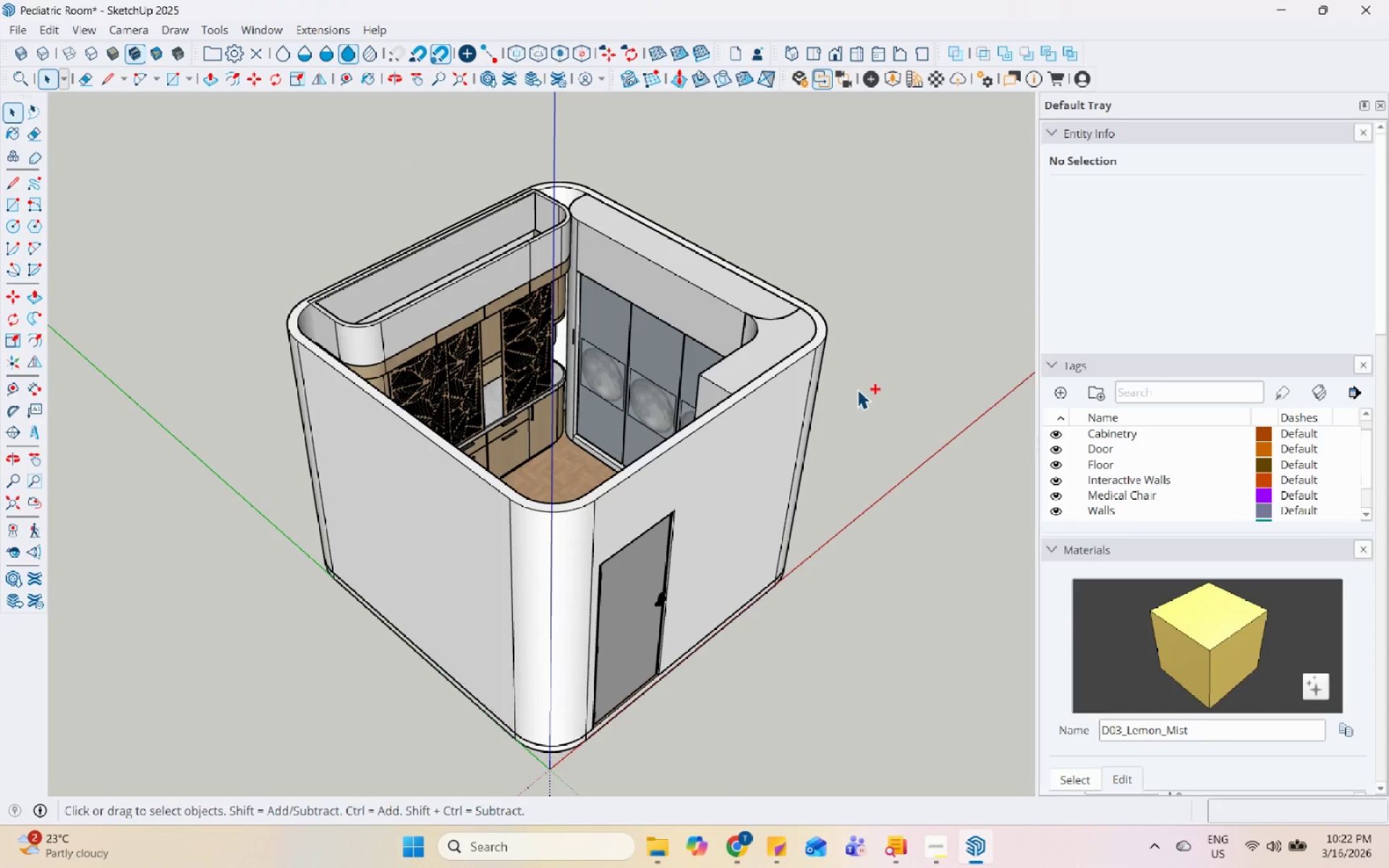 
key(Control+Z)
 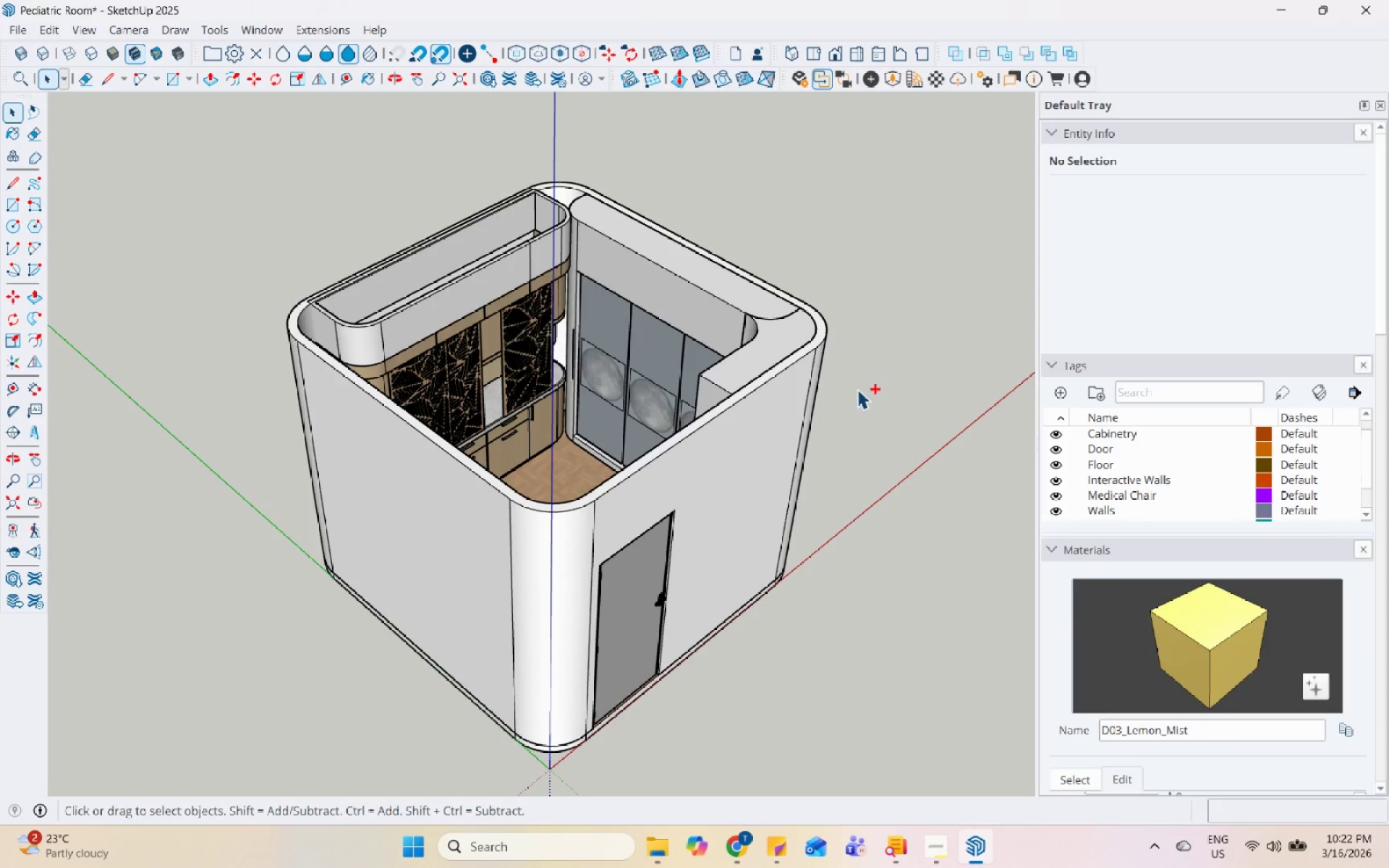 
key(Control+Z)
 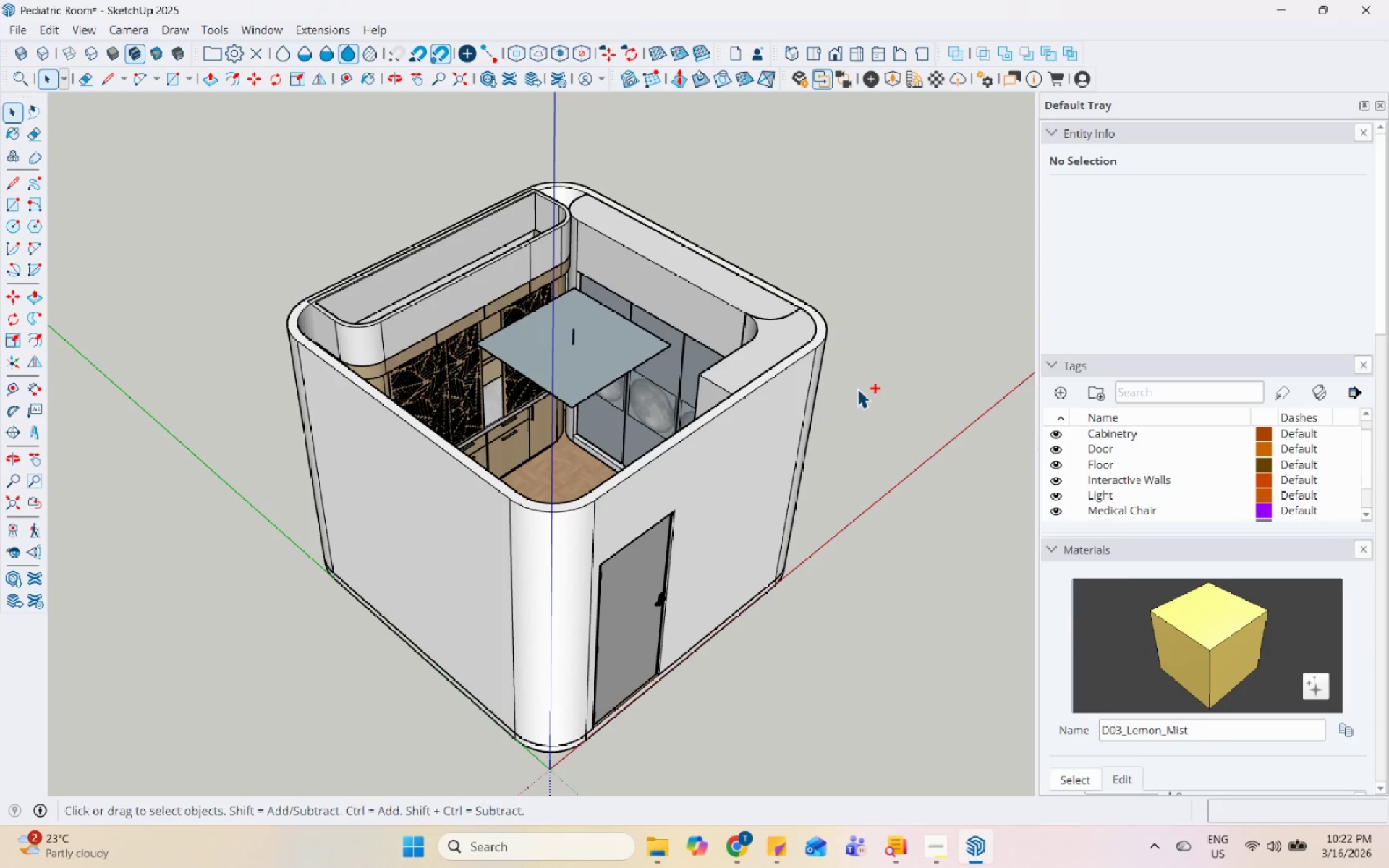 
key(Control+Z)
 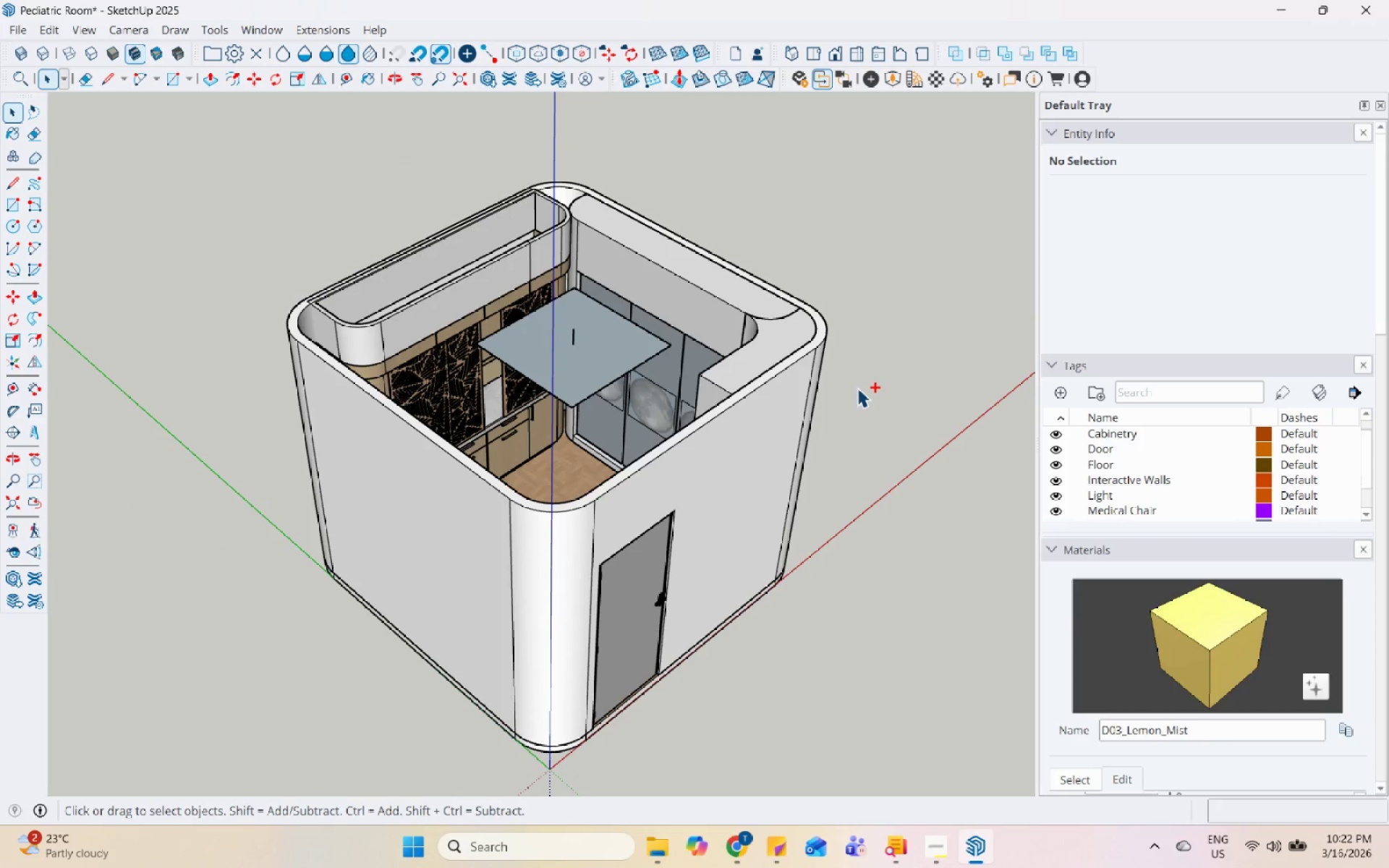 
key(Control+Z)
 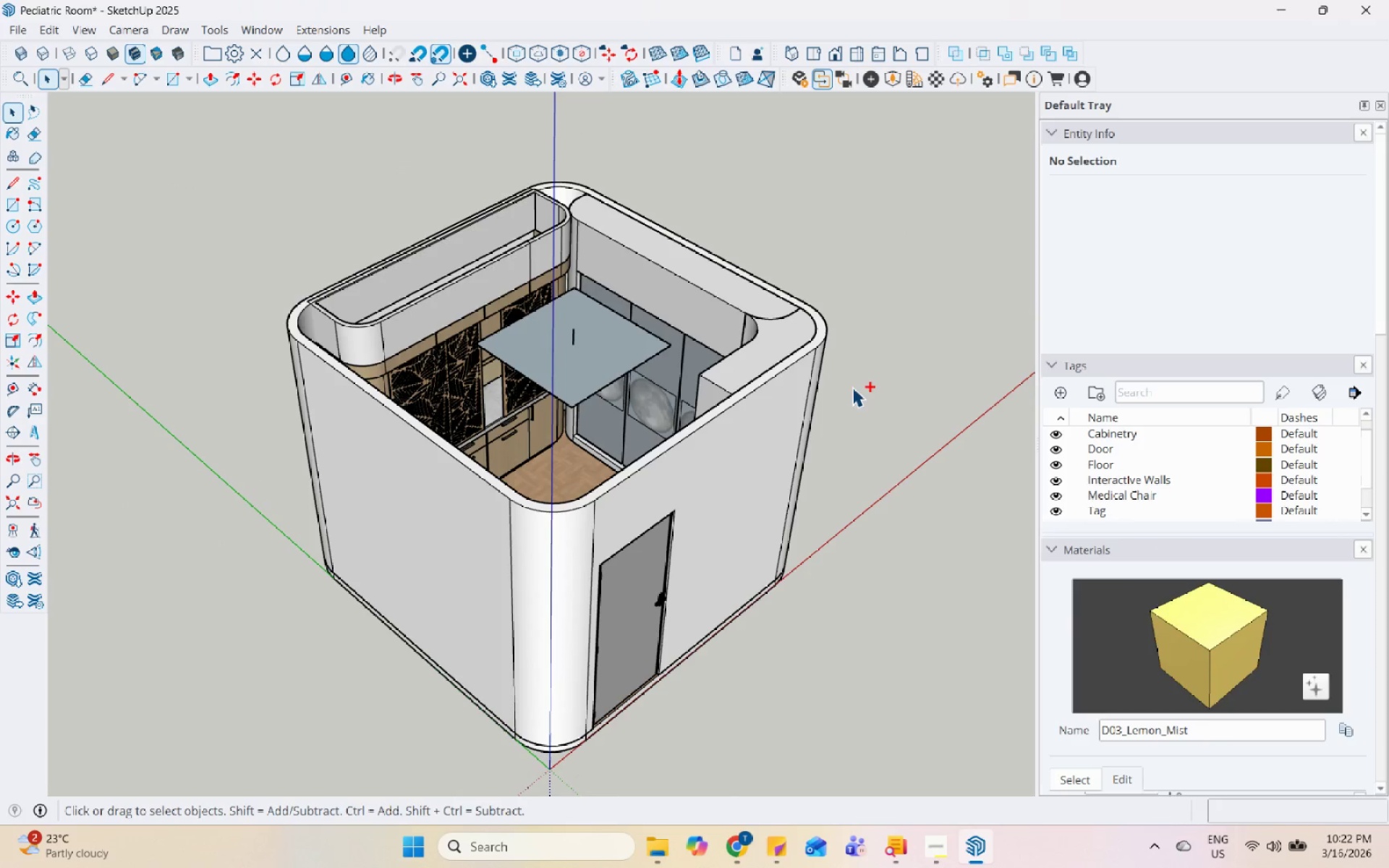 
key(Control+Z)
 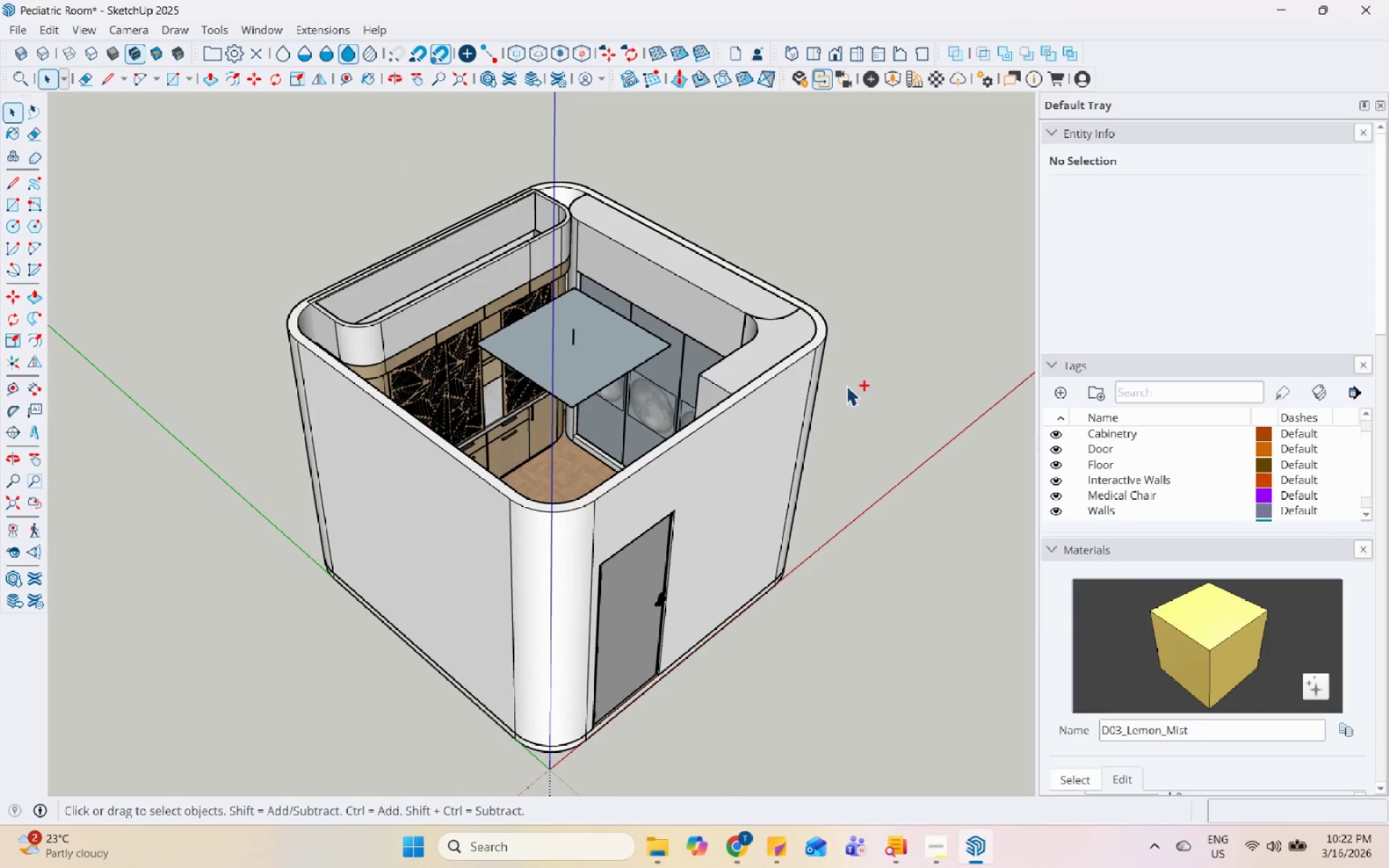 
key(Control+Z)
 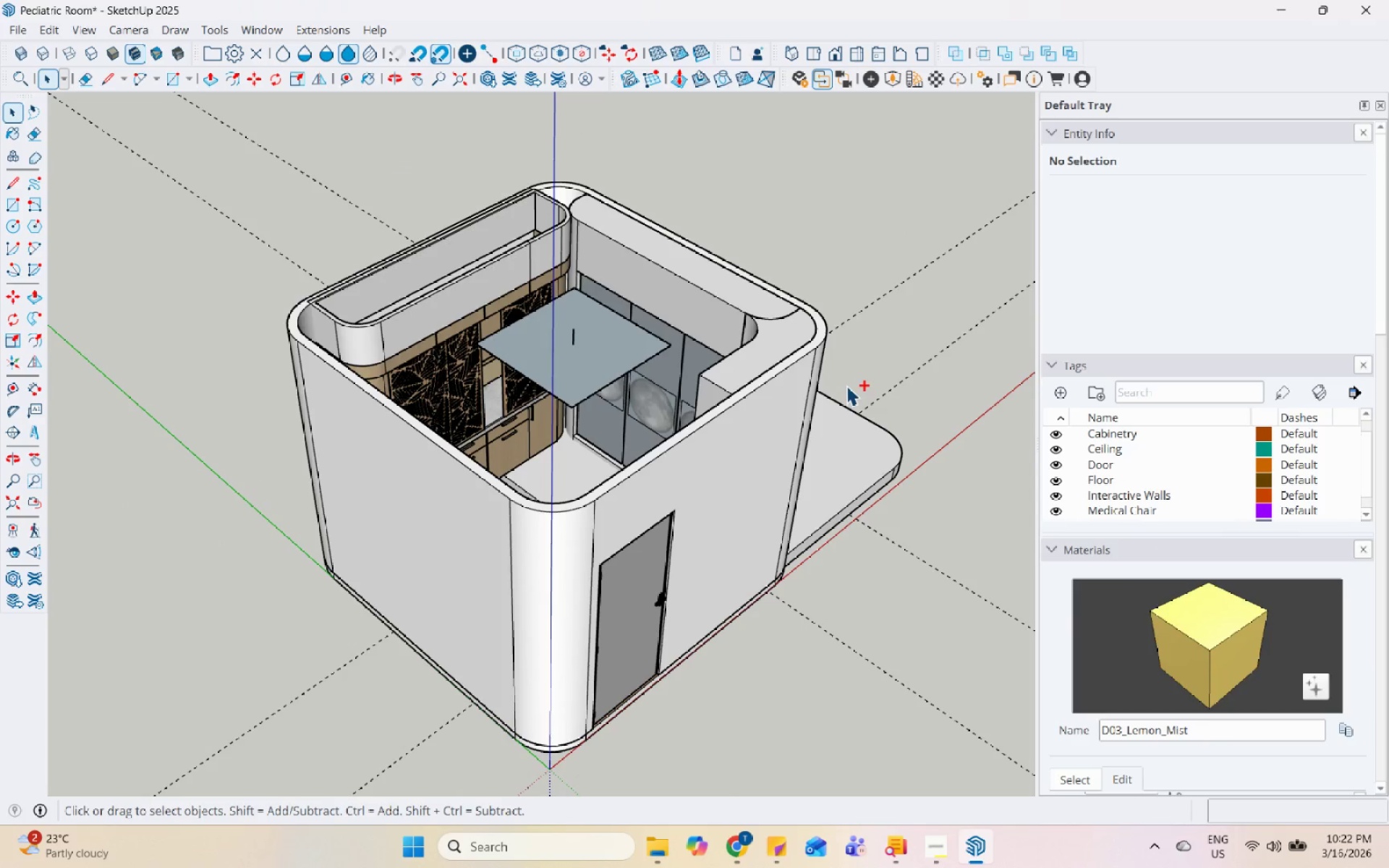 
key(Control+Z)
 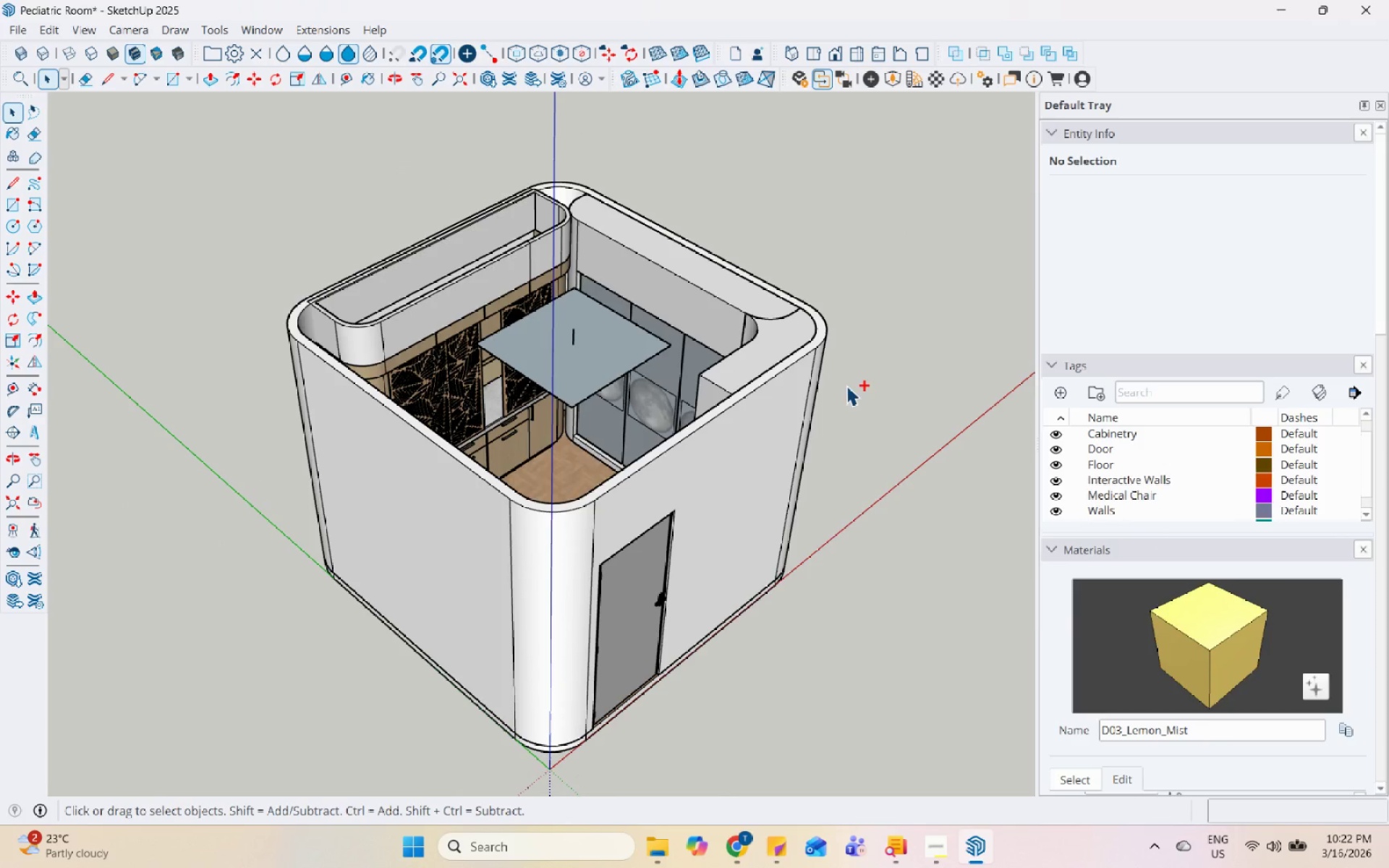 
key(Control+Z)
 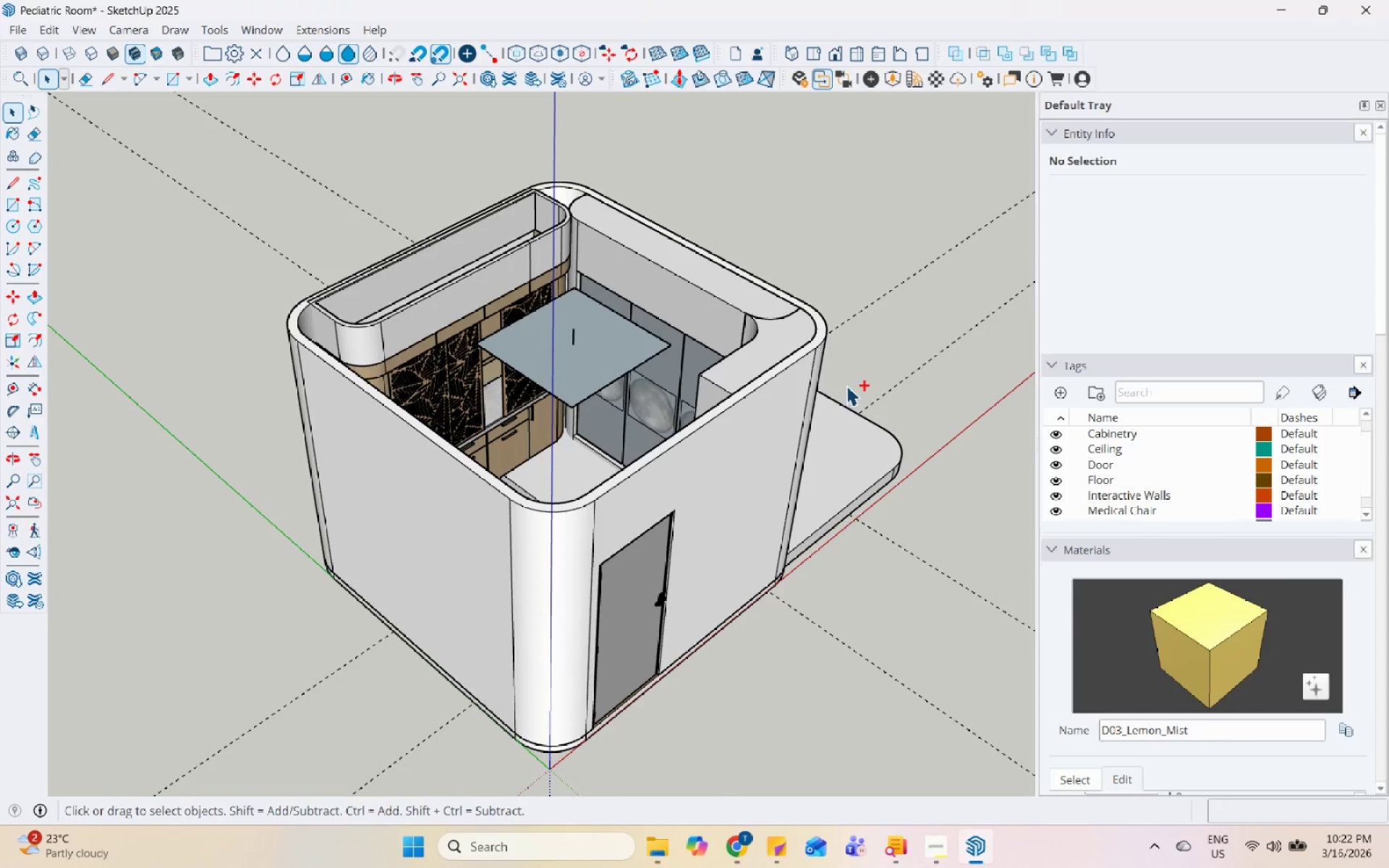 
key(Control+Z)
 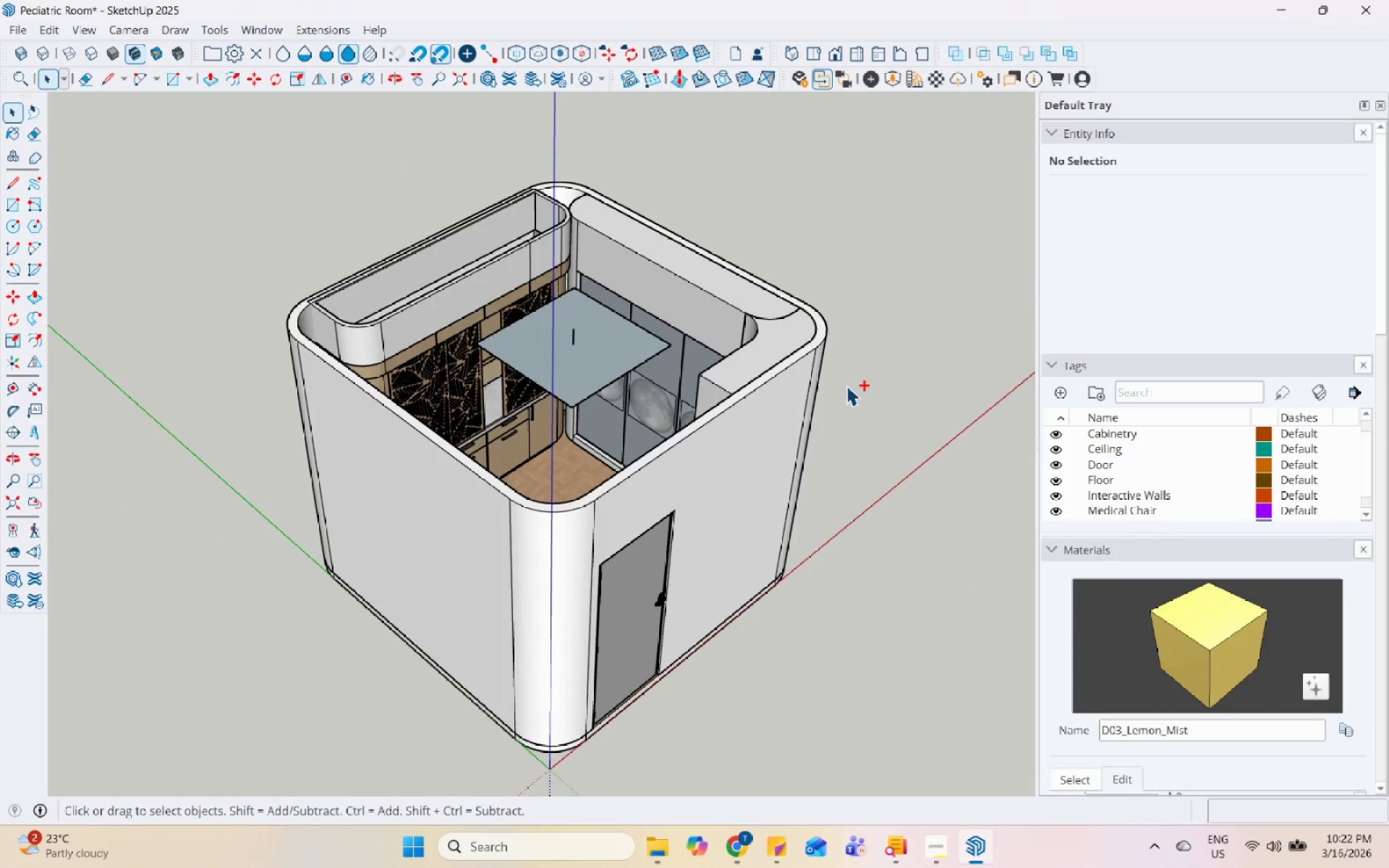 
key(Control+Z)
 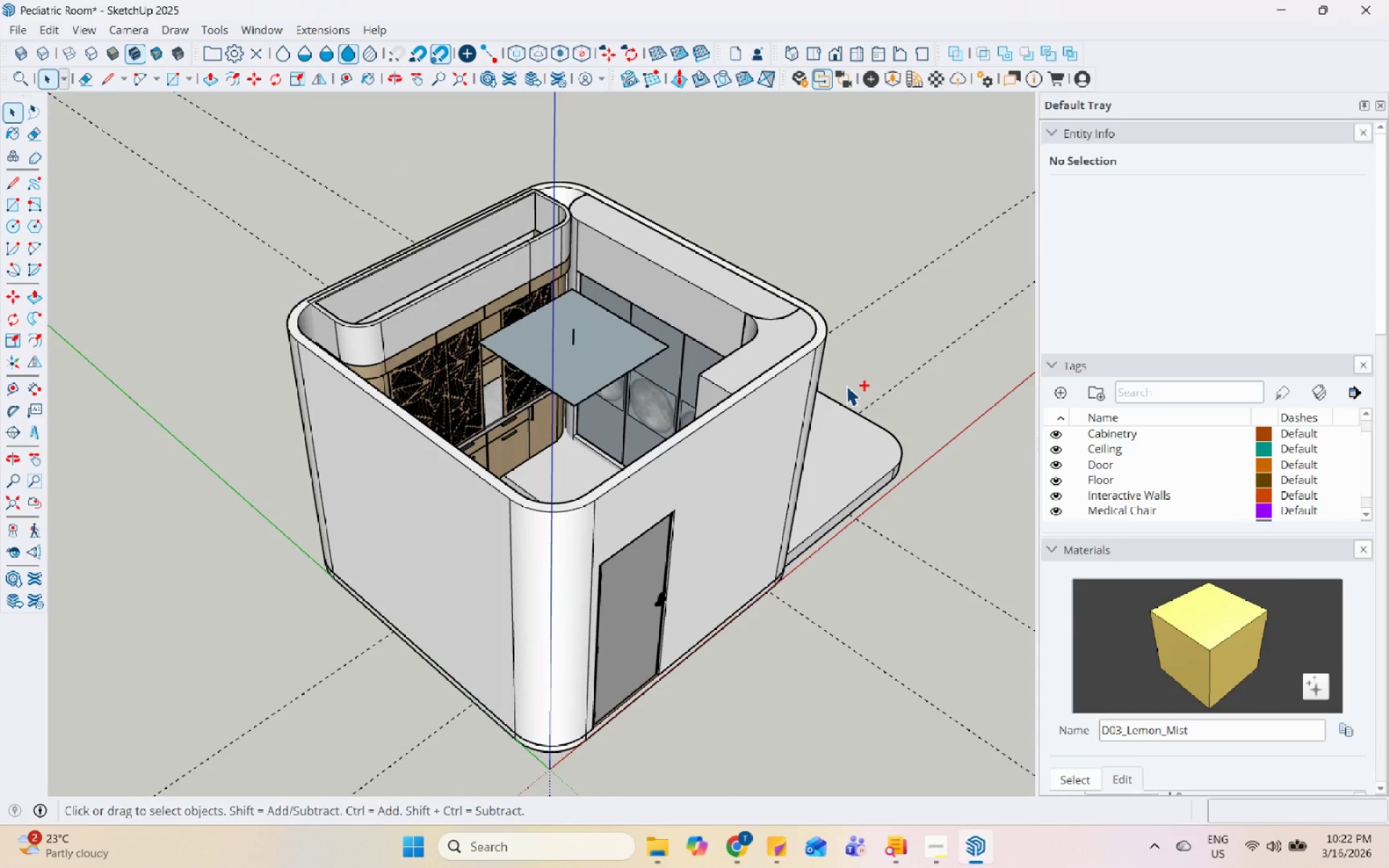 
key(Control+Z)
 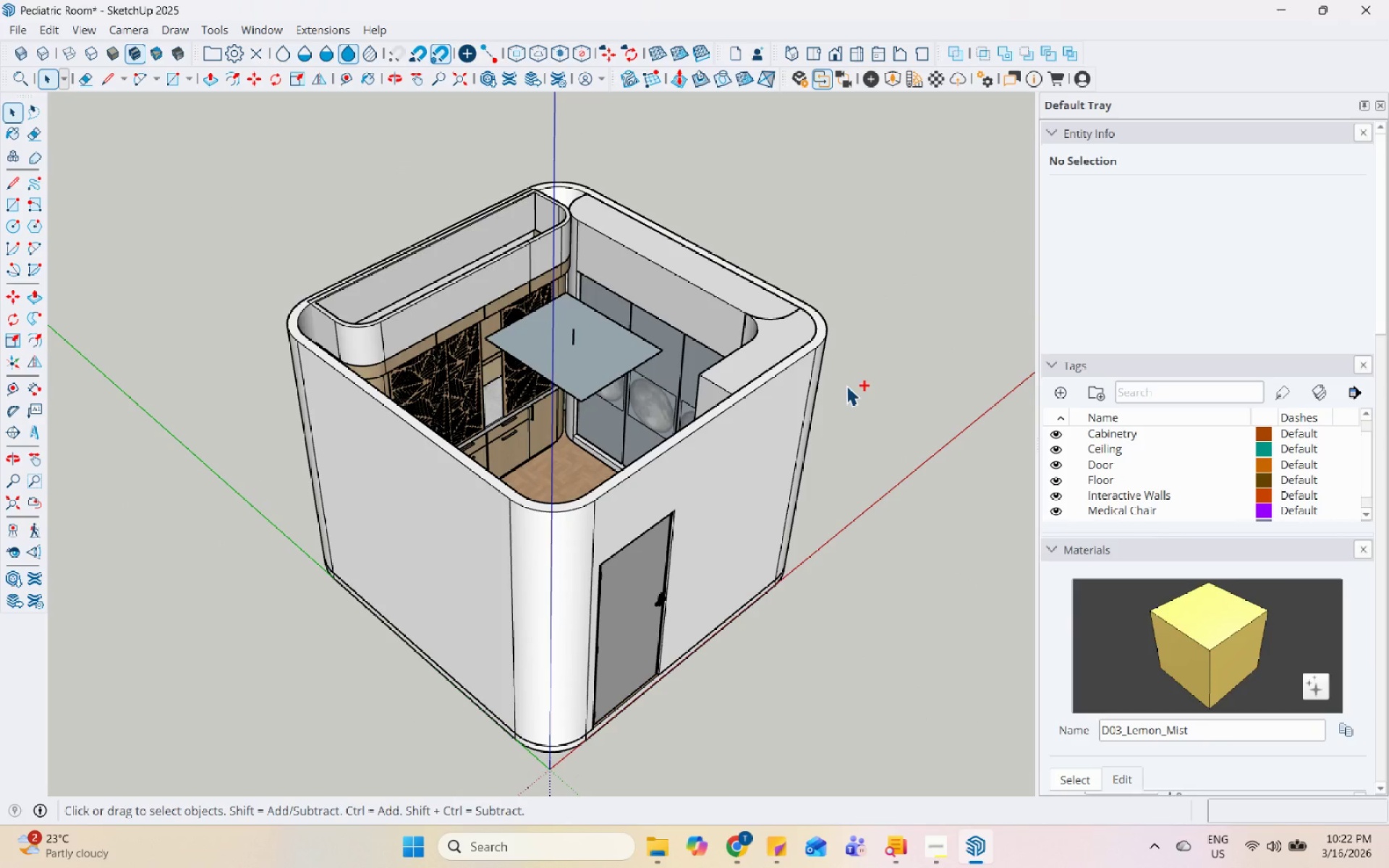 
key(Control+Z)
 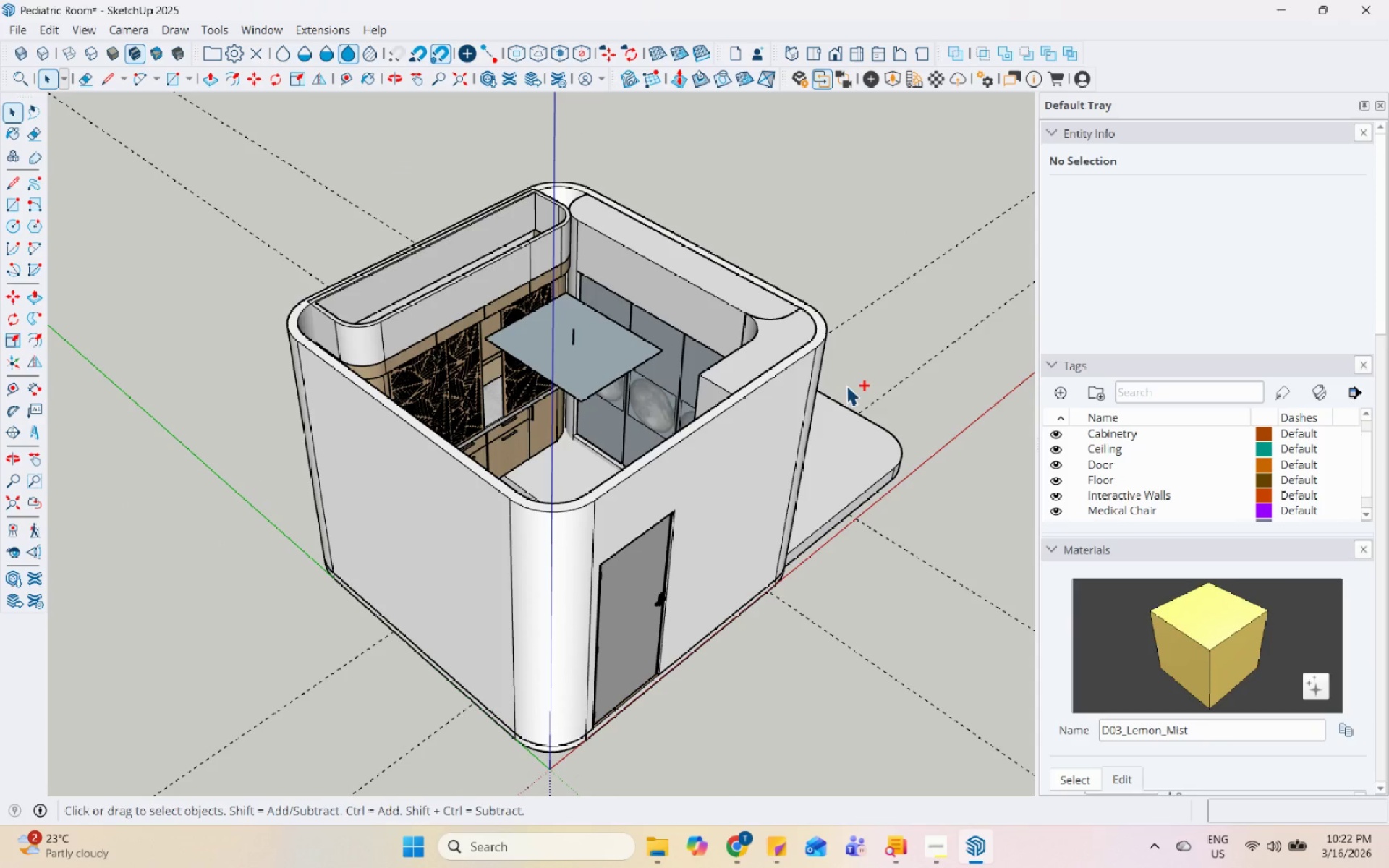 
key(Control+Z)
 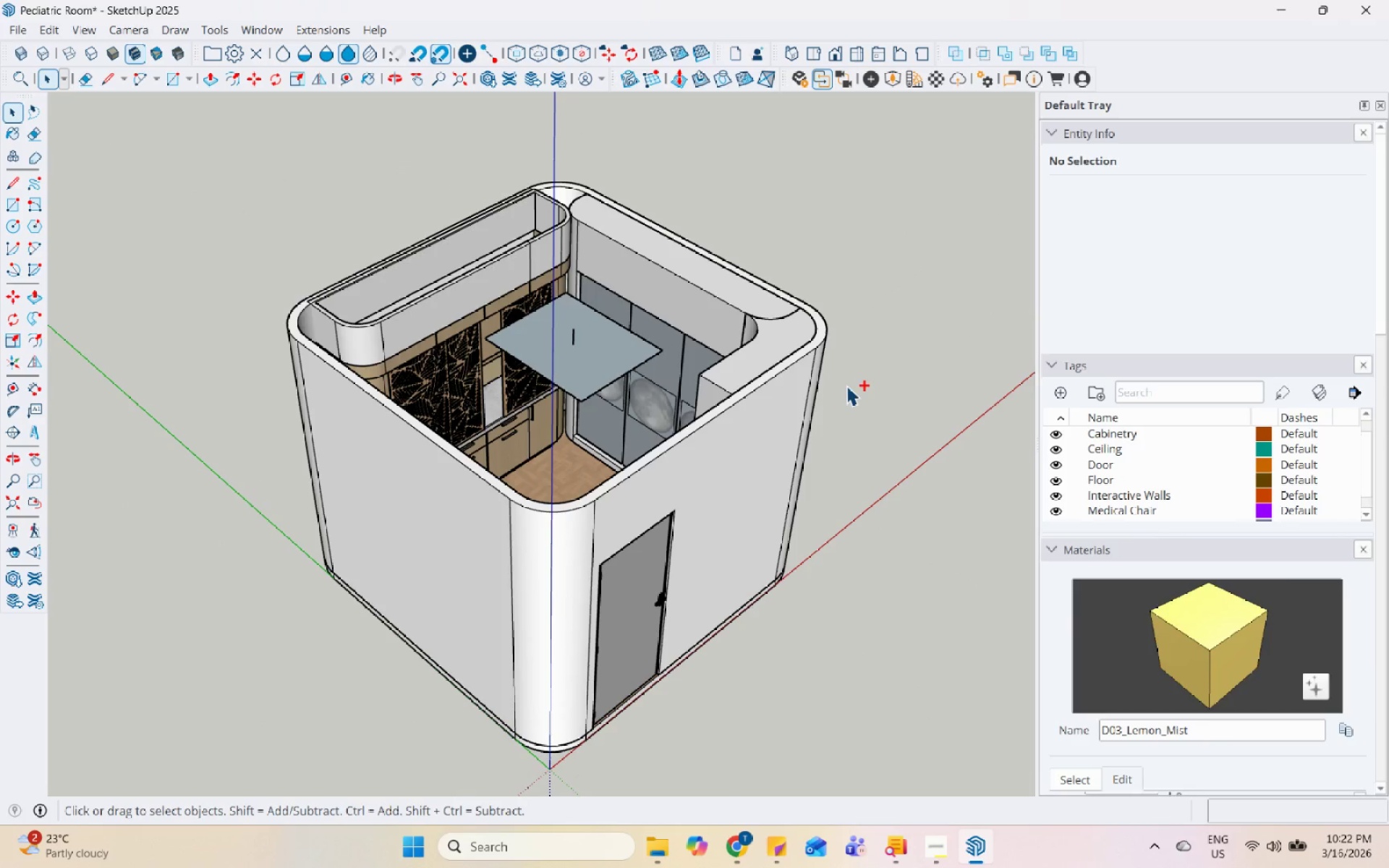 
key(Control+Z)
 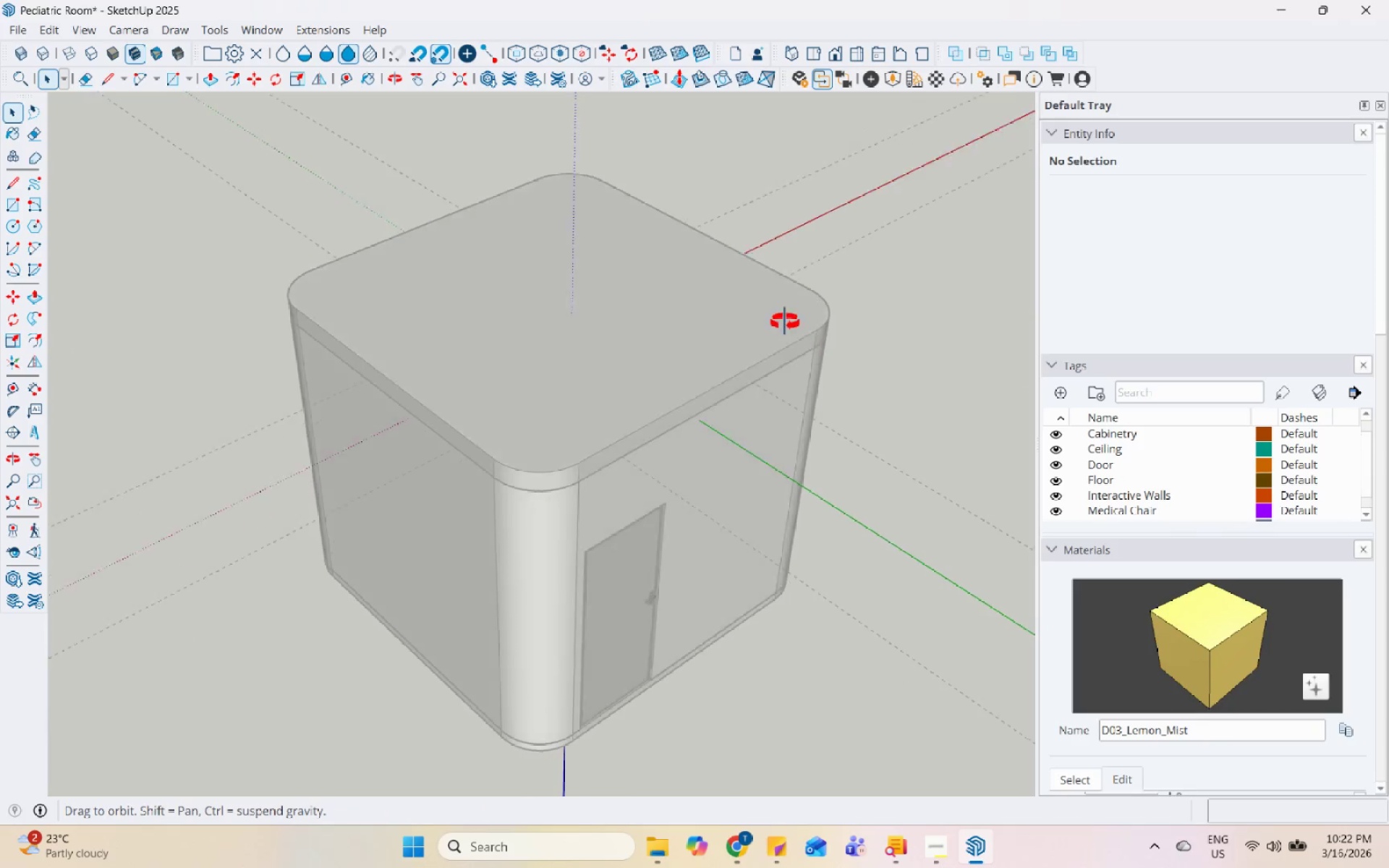 
key(Escape)
 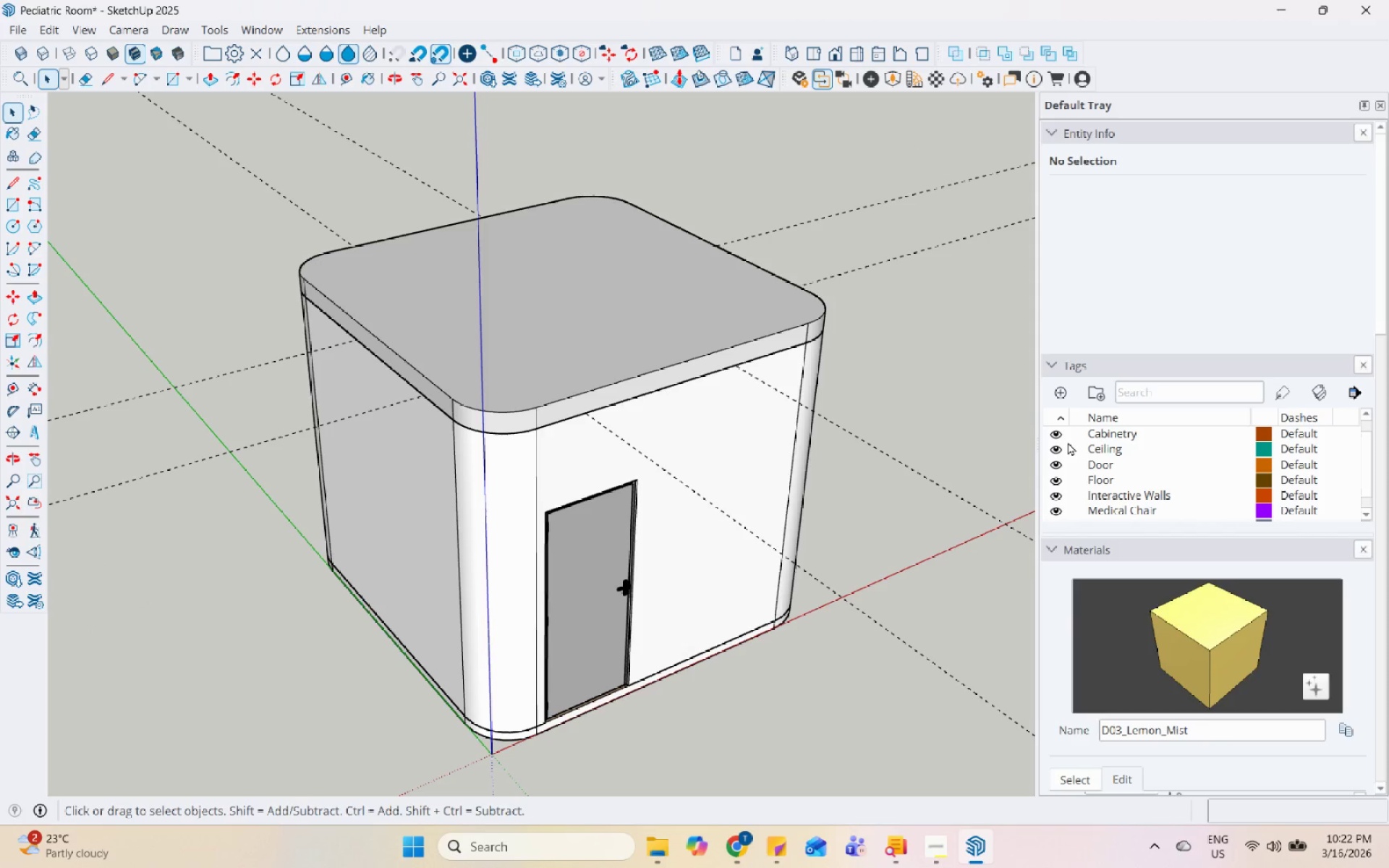 
left_click([1058, 449])
 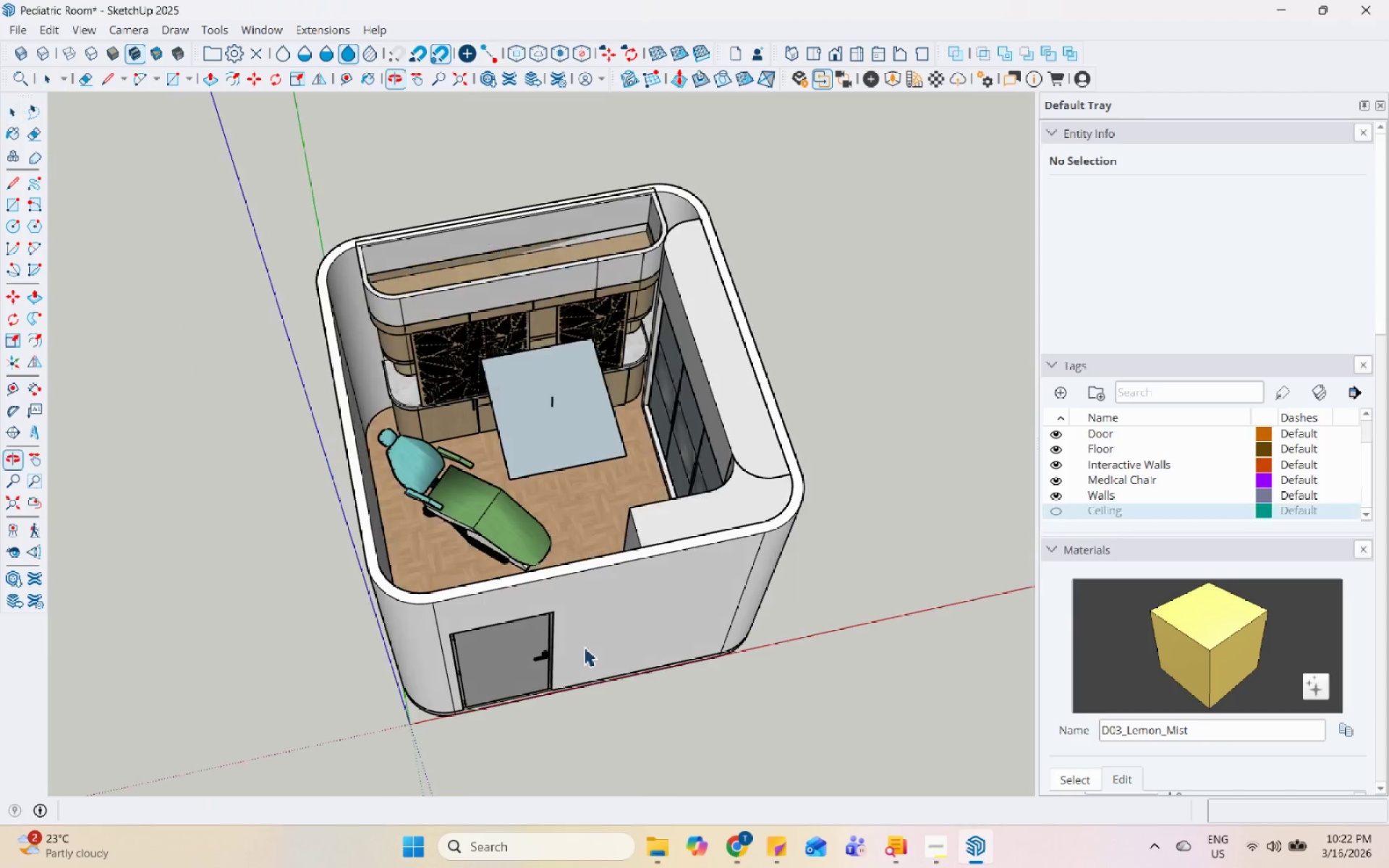 
scroll: coordinate [361, 610], scroll_direction: up, amount: 8.0
 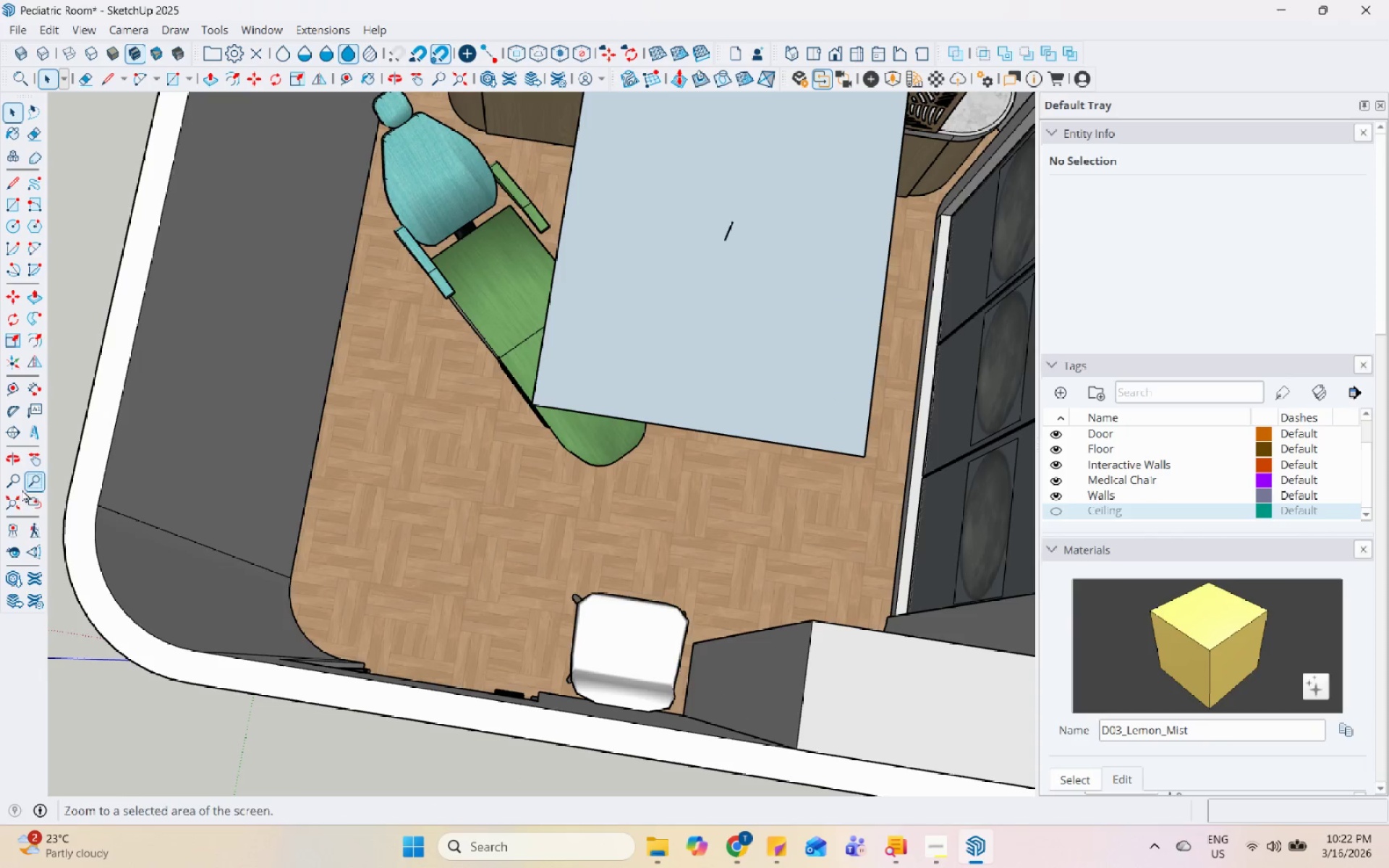 
left_click([9, 499])
 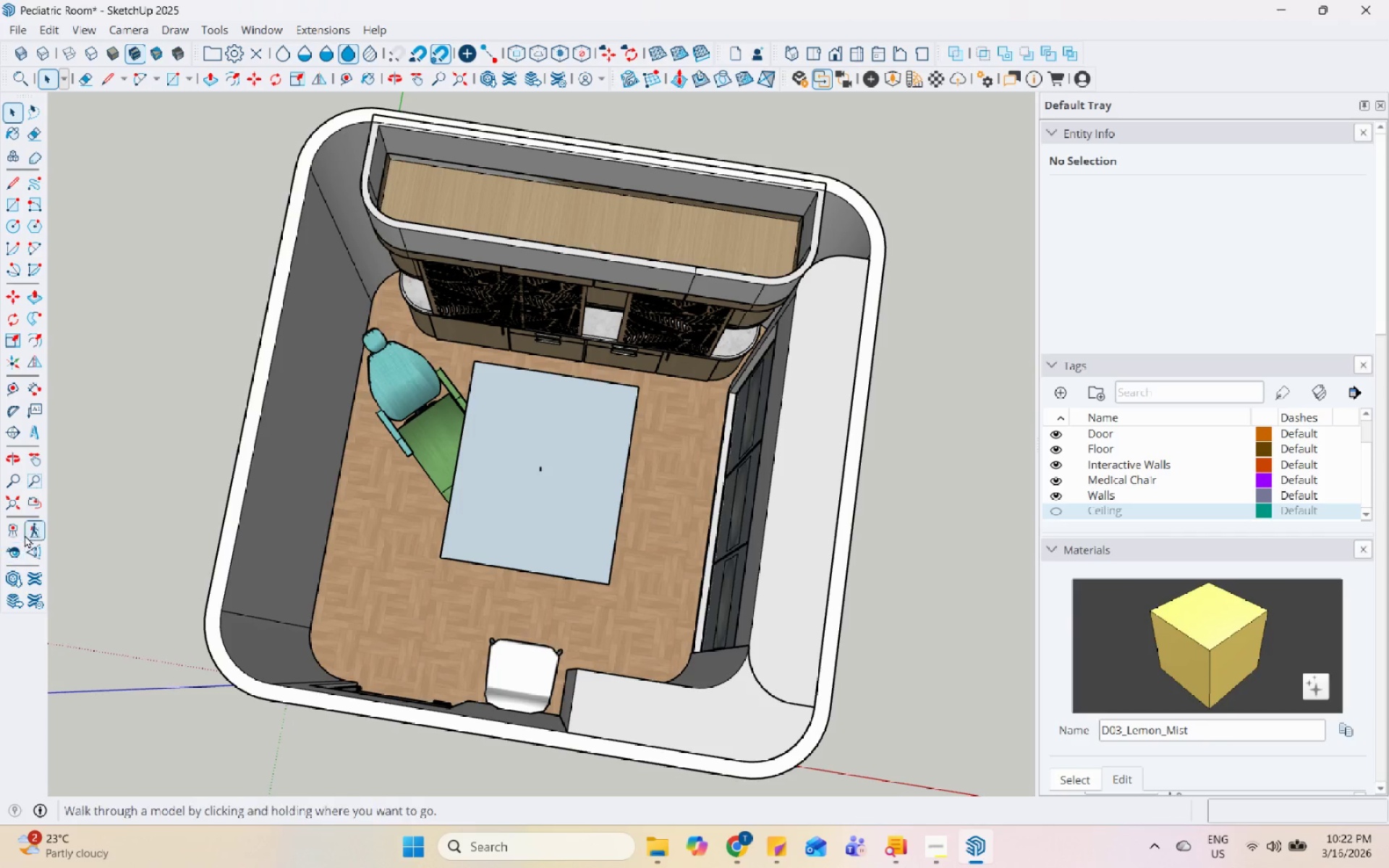 
left_click([17, 535])
 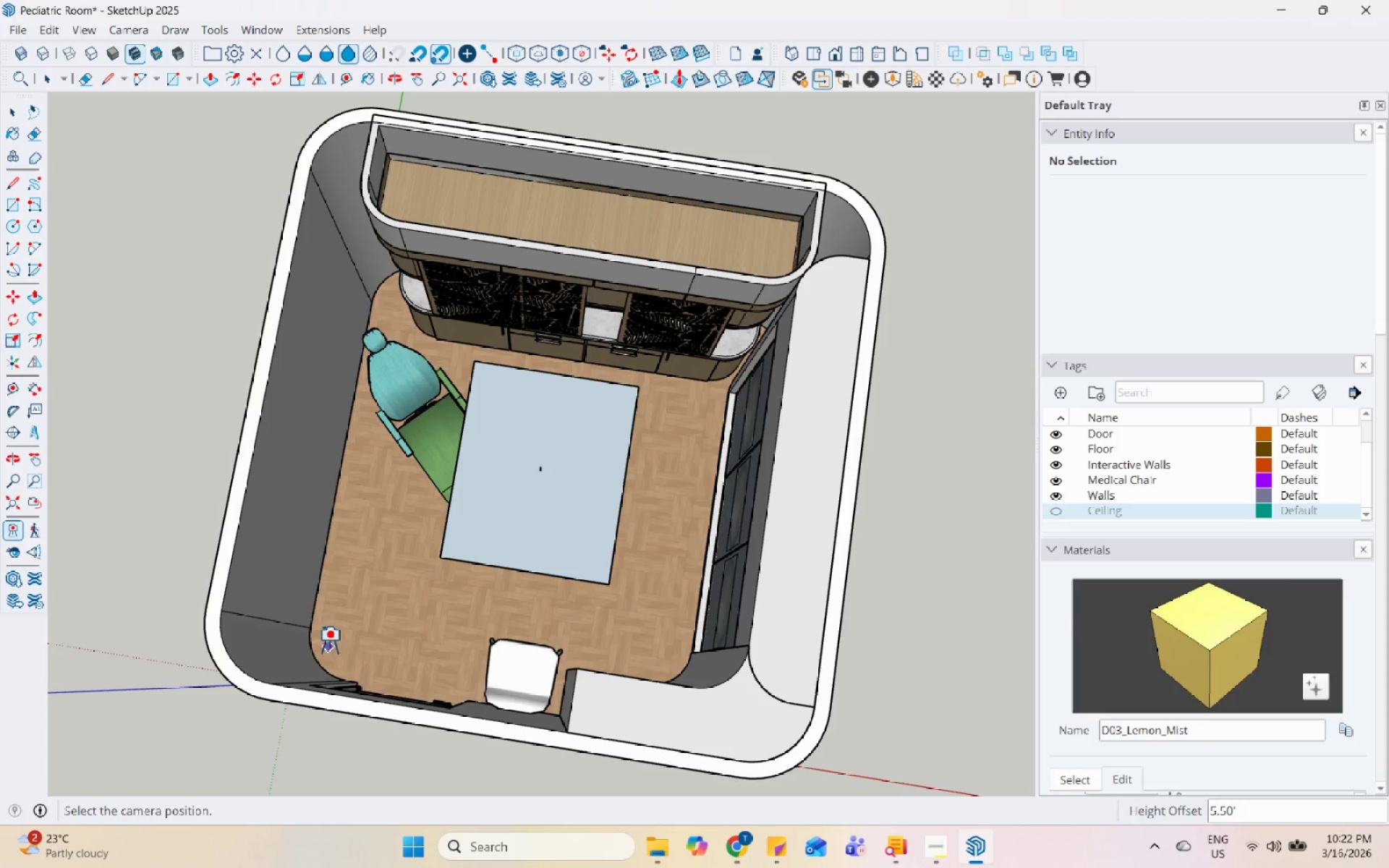 
left_click([328, 646])
 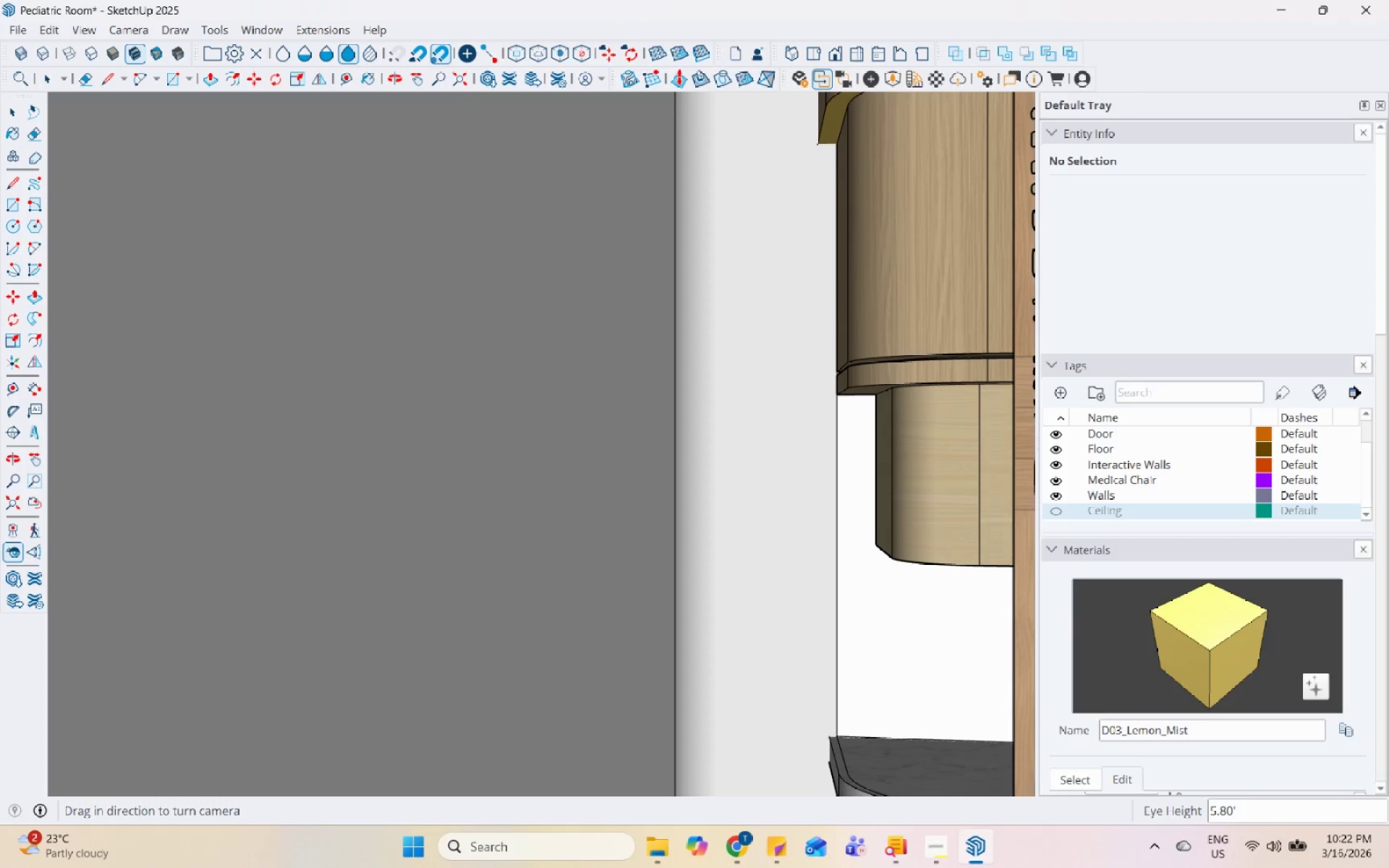 
left_click([956, 859])